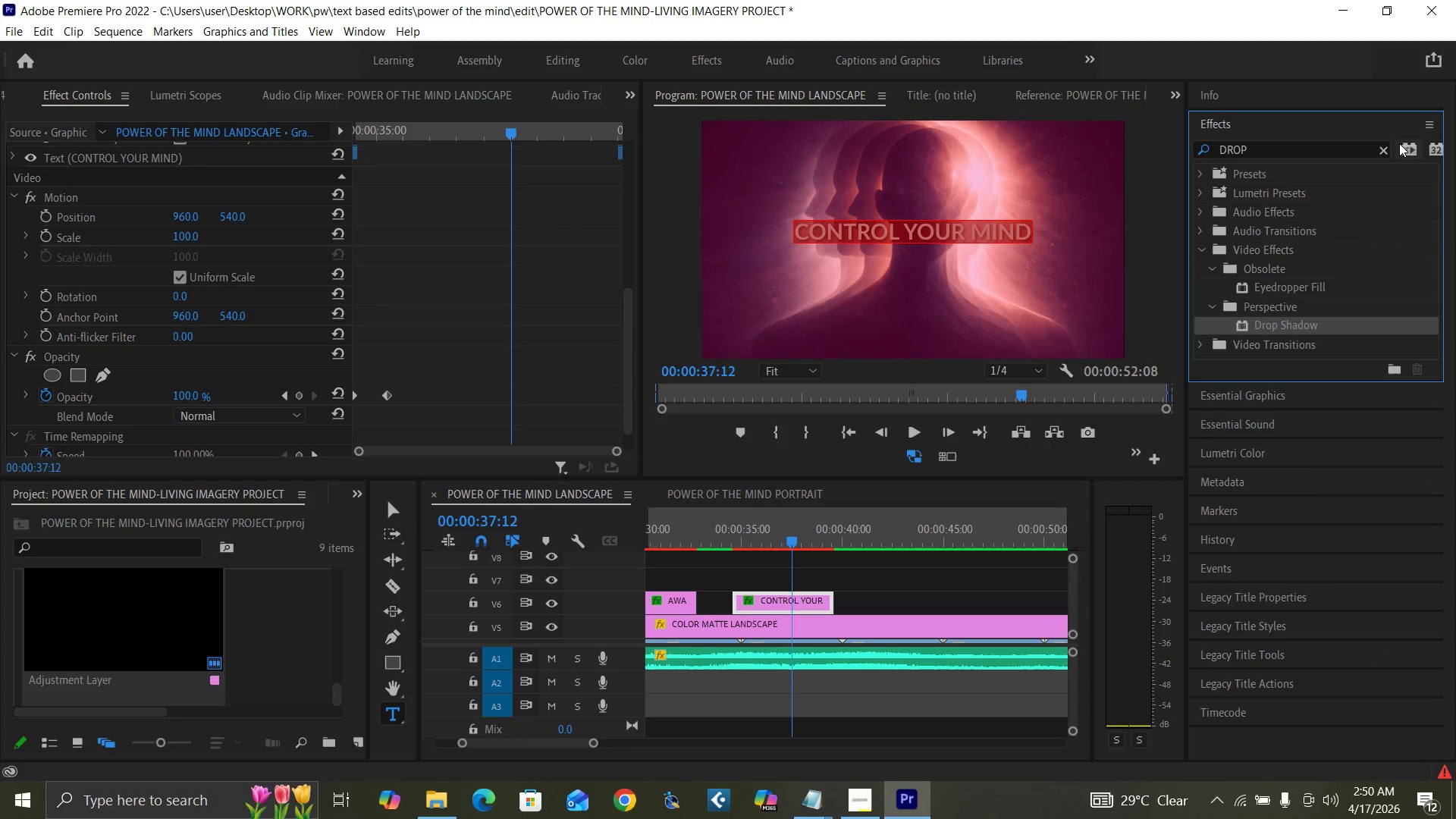 
left_click([1382, 149])
 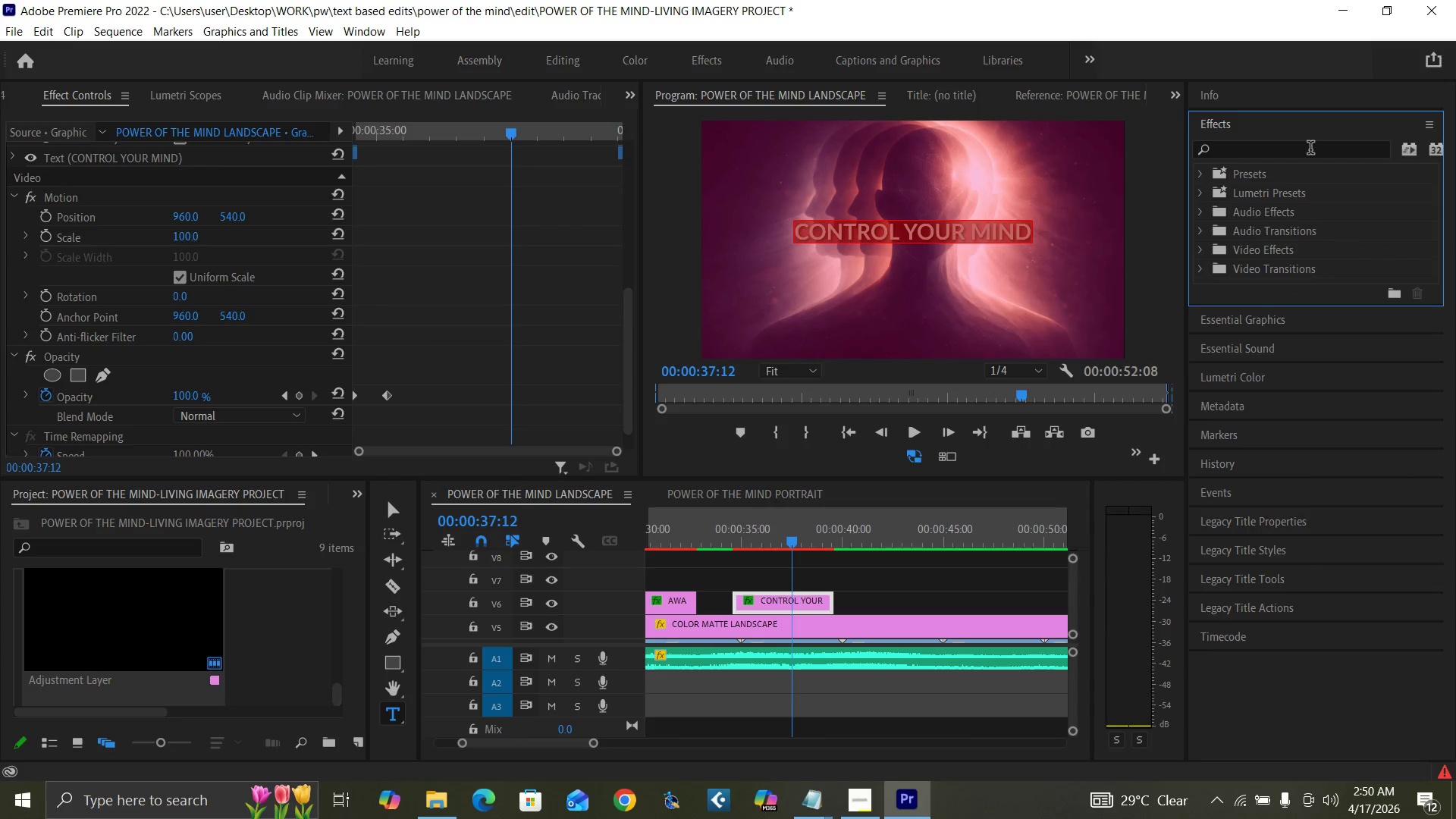 
double_click([1308, 149])
 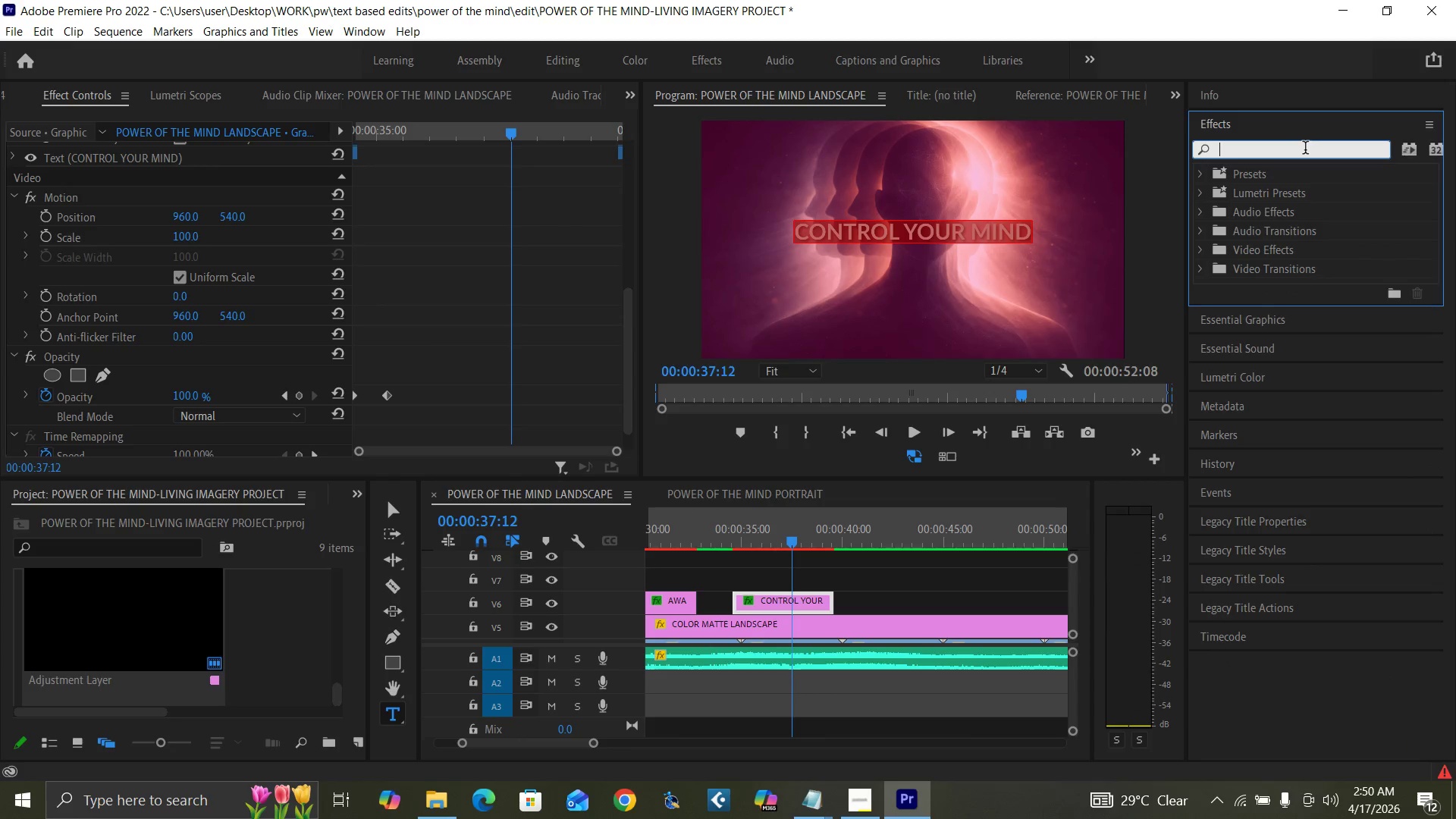 
type(CROP)
 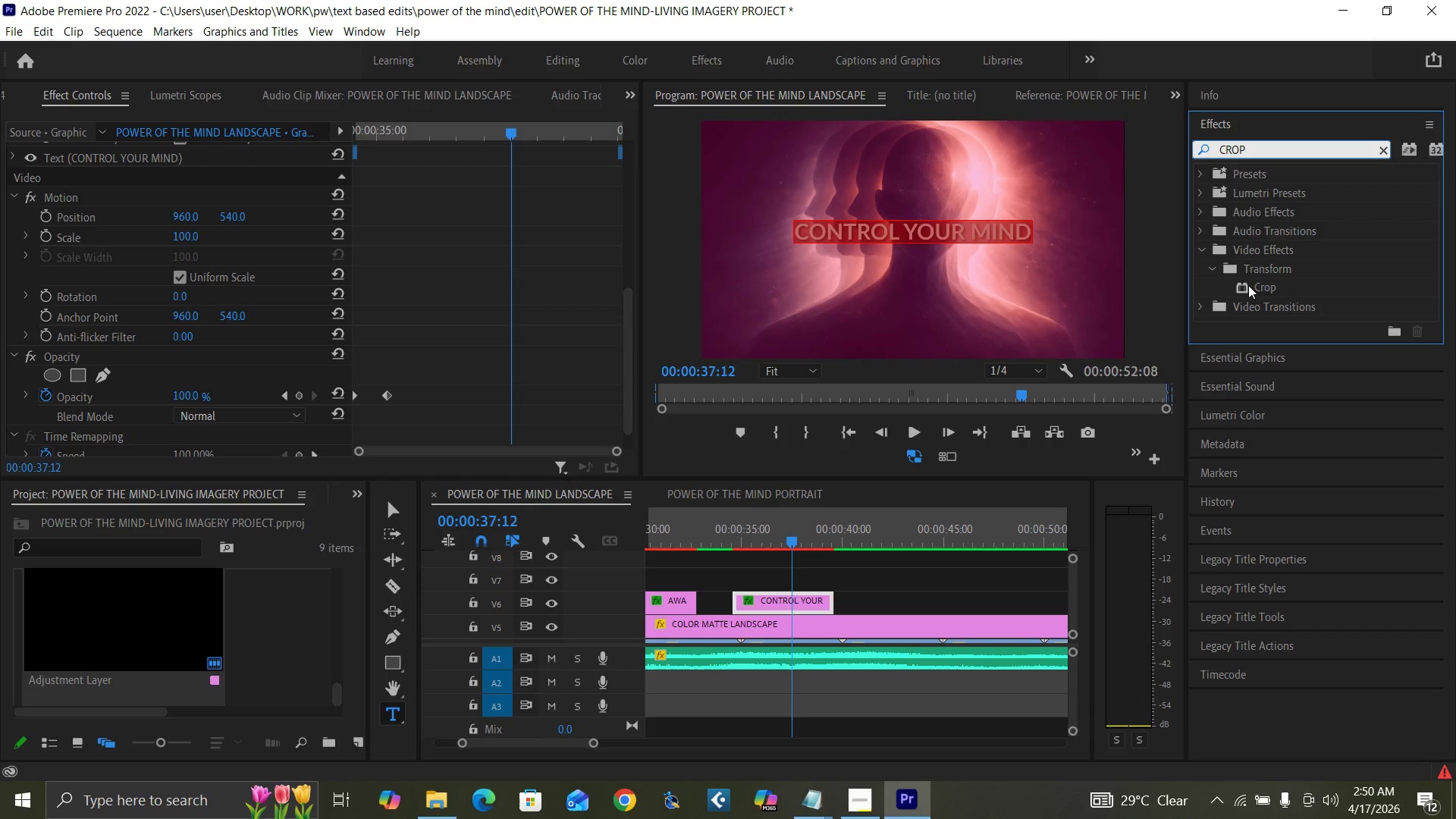 
left_click_drag(start_coordinate=[1263, 286], to_coordinate=[812, 598])
 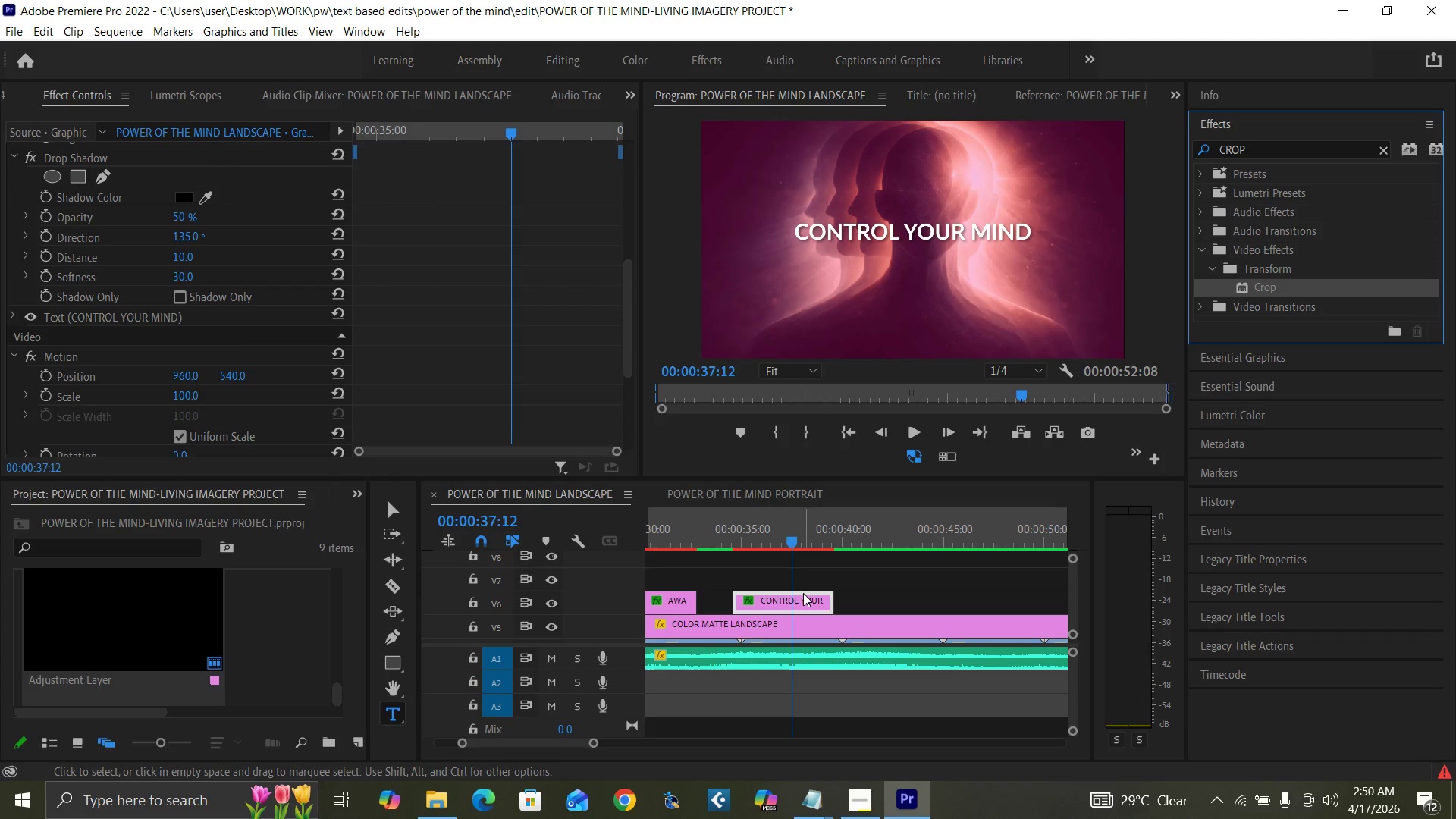 
wait(10.03)
 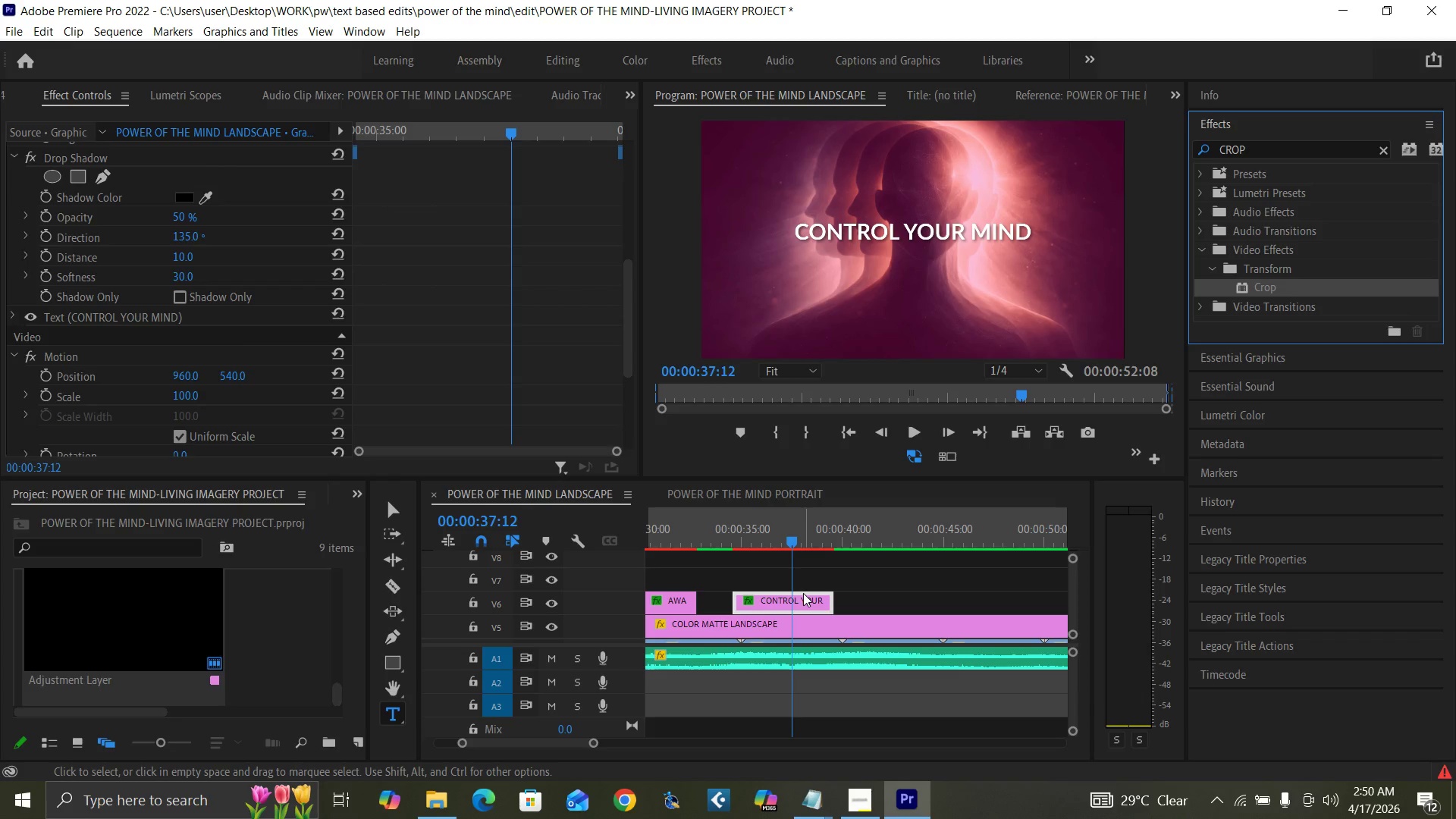 
hold_key(key=AltLeft, duration=1.51)
left_click_drag(start_coordinate=[789, 601], to_coordinate=[792, 587])
 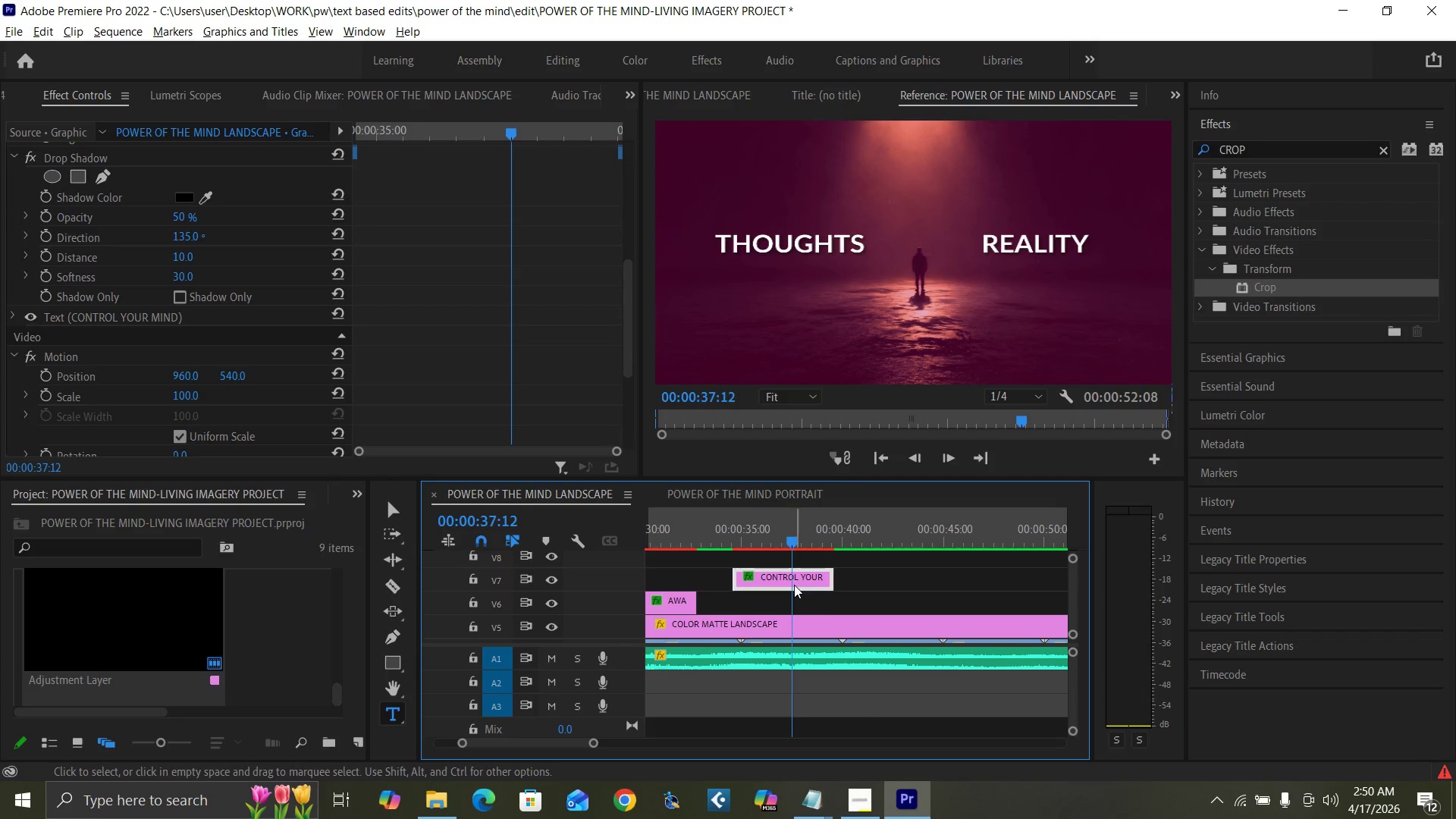 
key(Alt+AltLeft)
 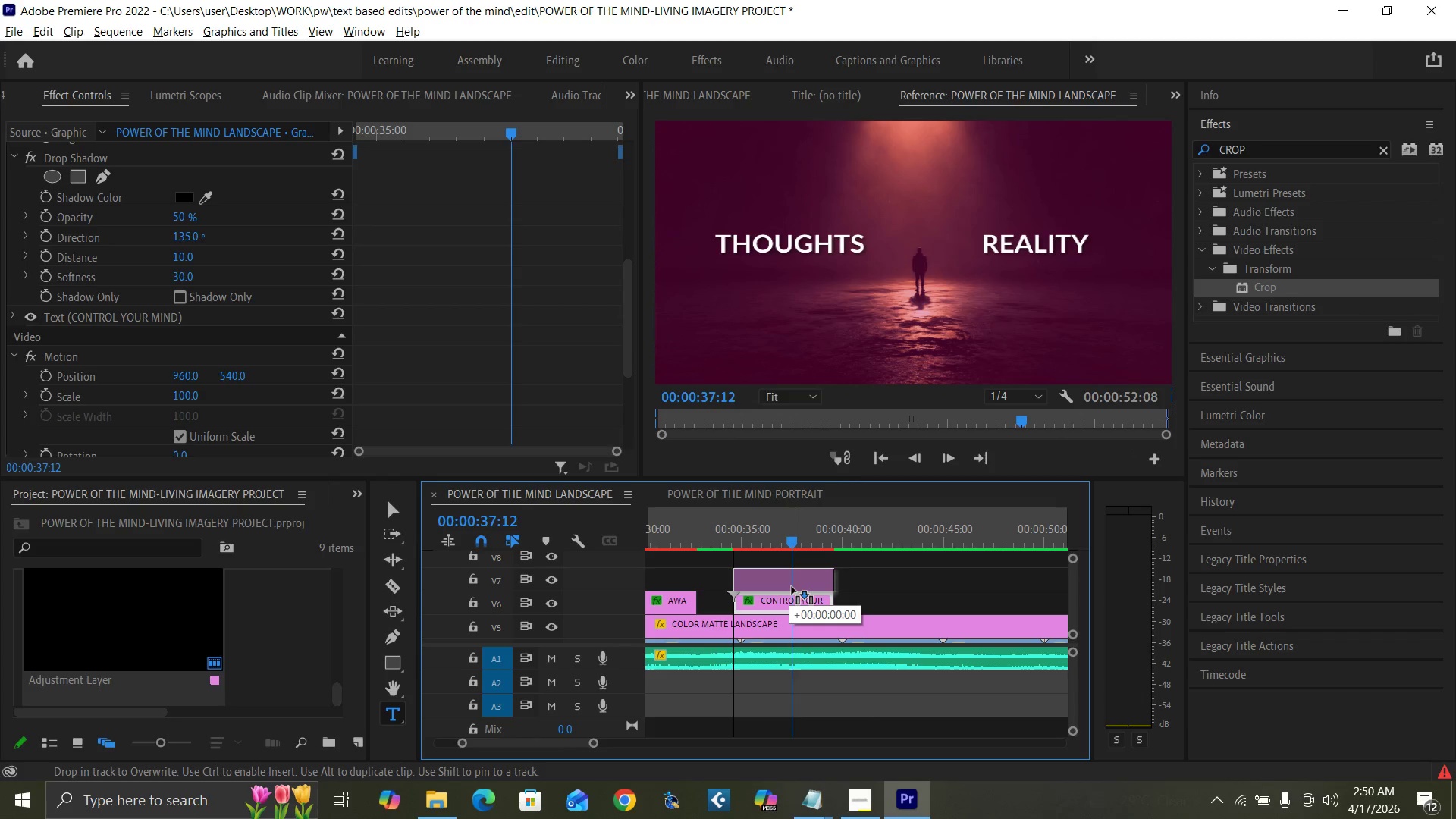 
key(Alt+AltLeft)
 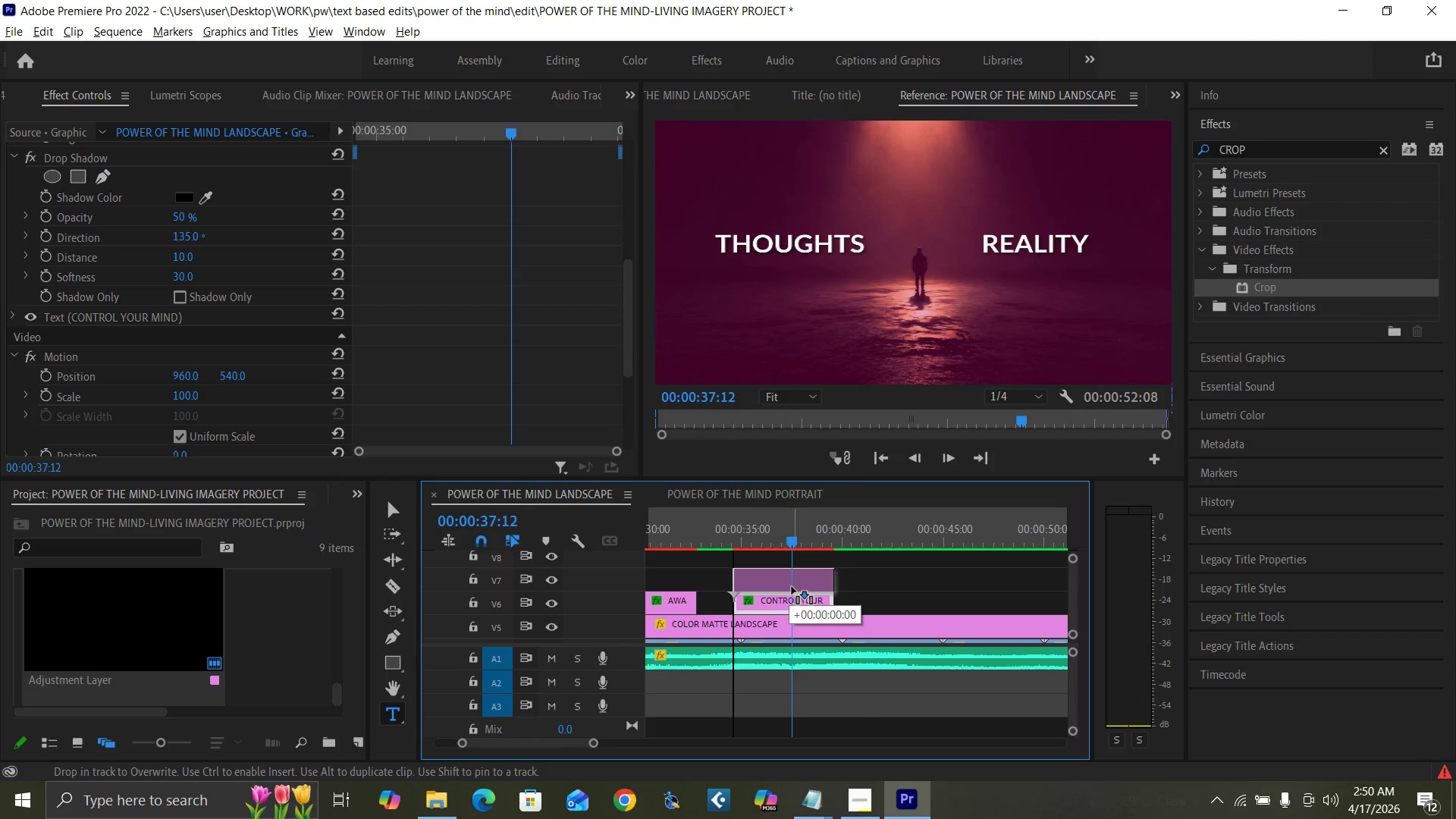 
key(Alt+AltLeft)
 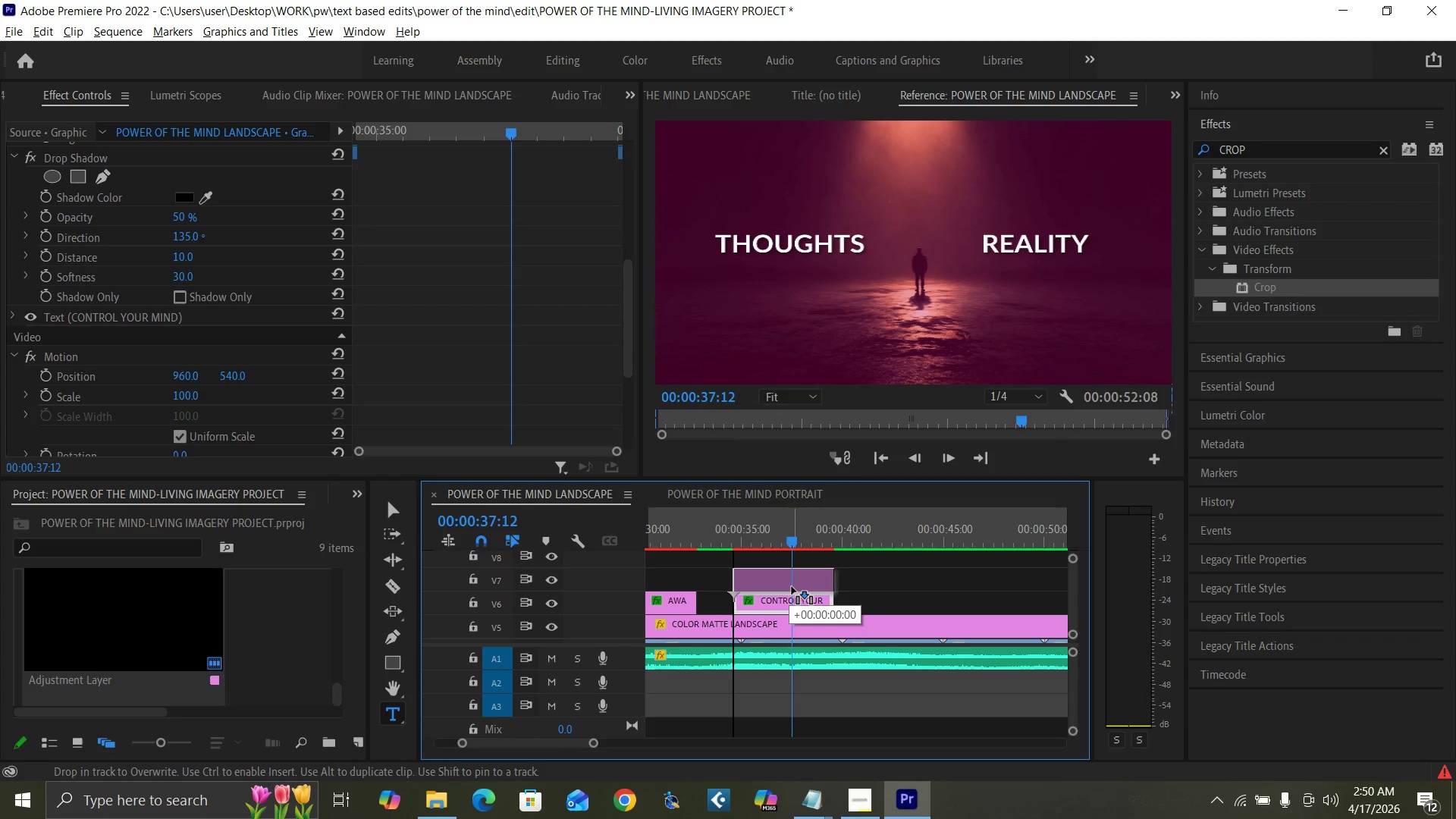 
key(Alt+AltLeft)
 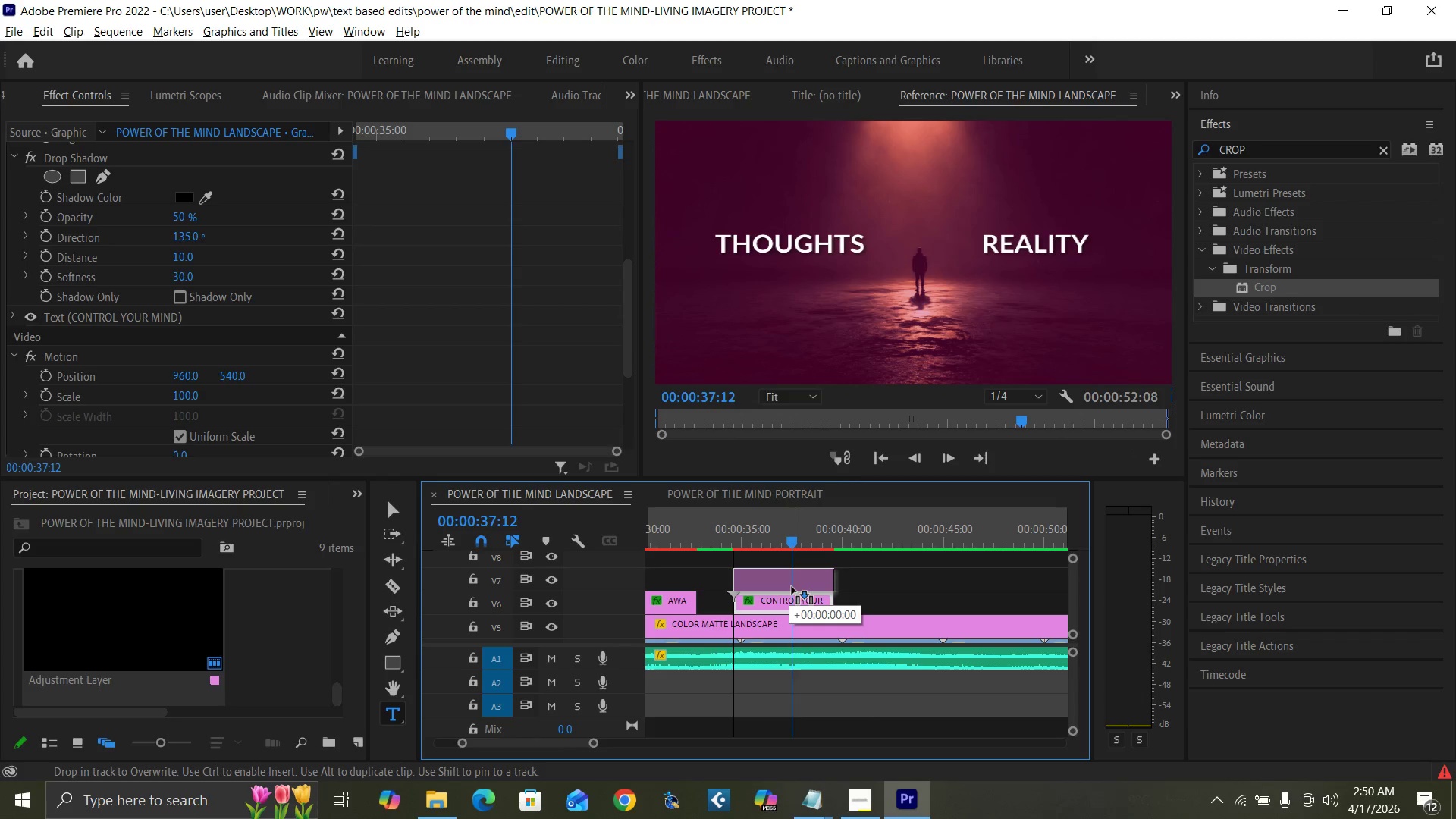 
key(Alt+AltLeft)
 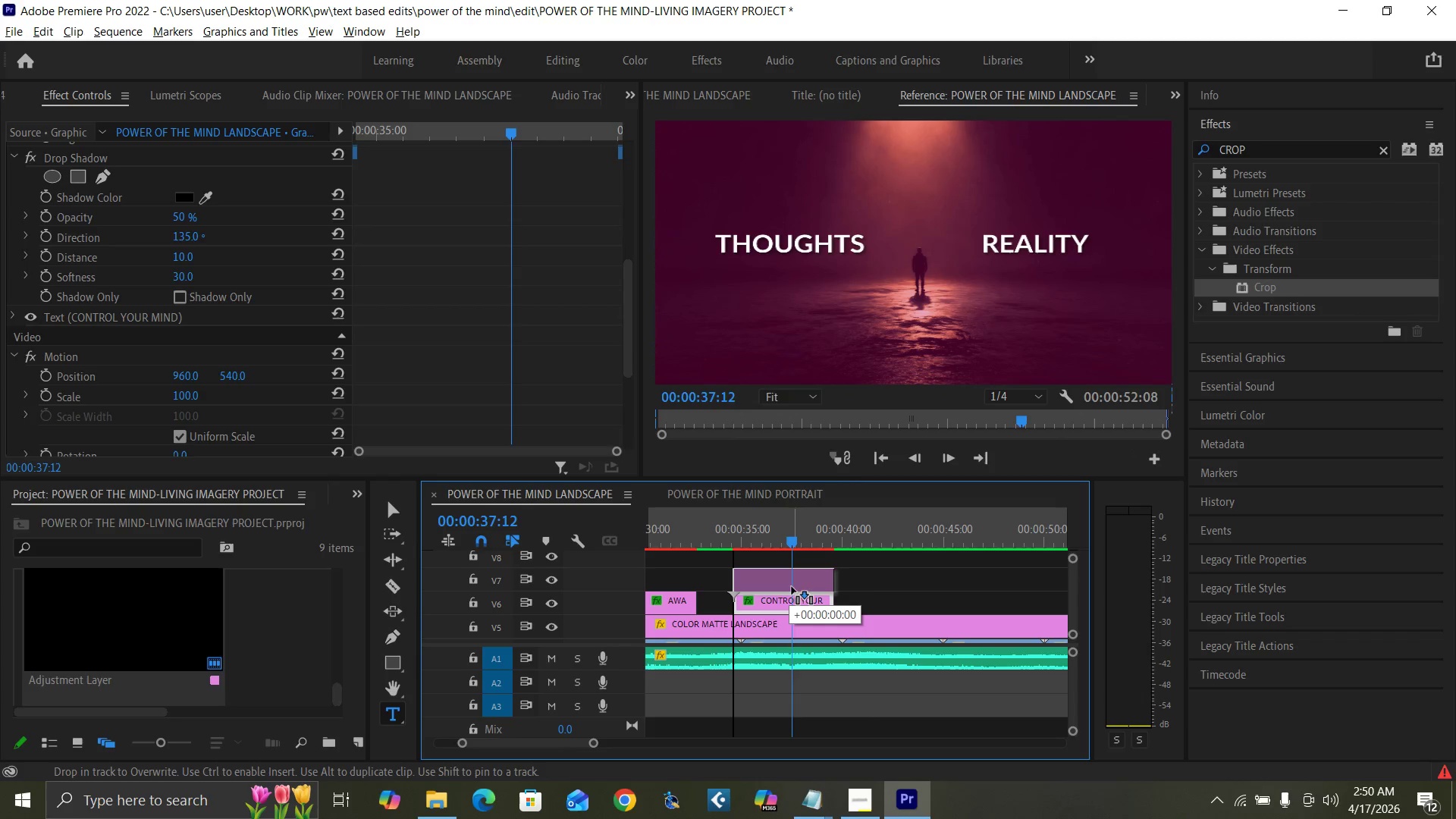 
key(Alt+AltLeft)
 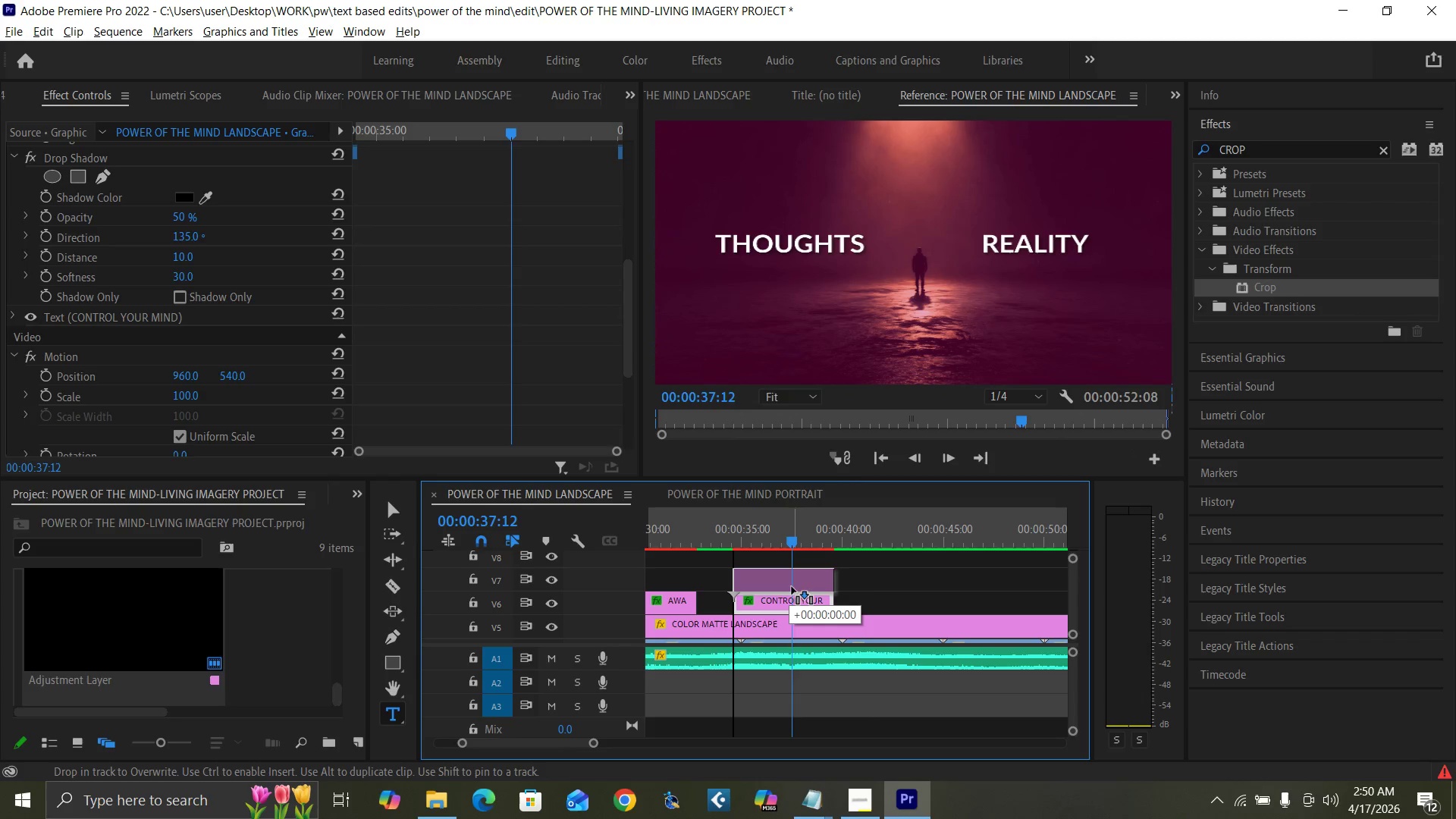 
key(Alt+AltLeft)
 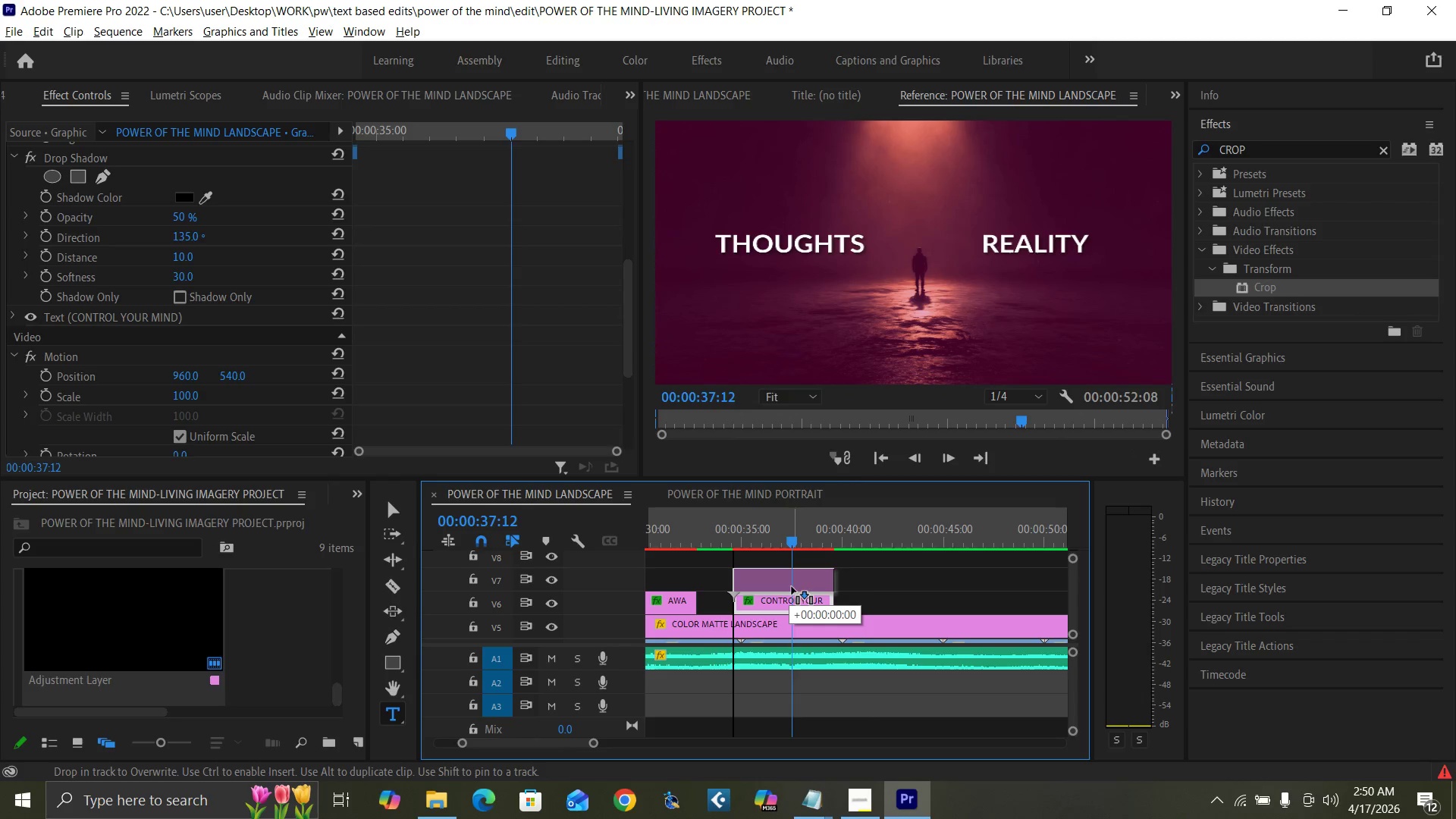 
key(Alt+AltLeft)
 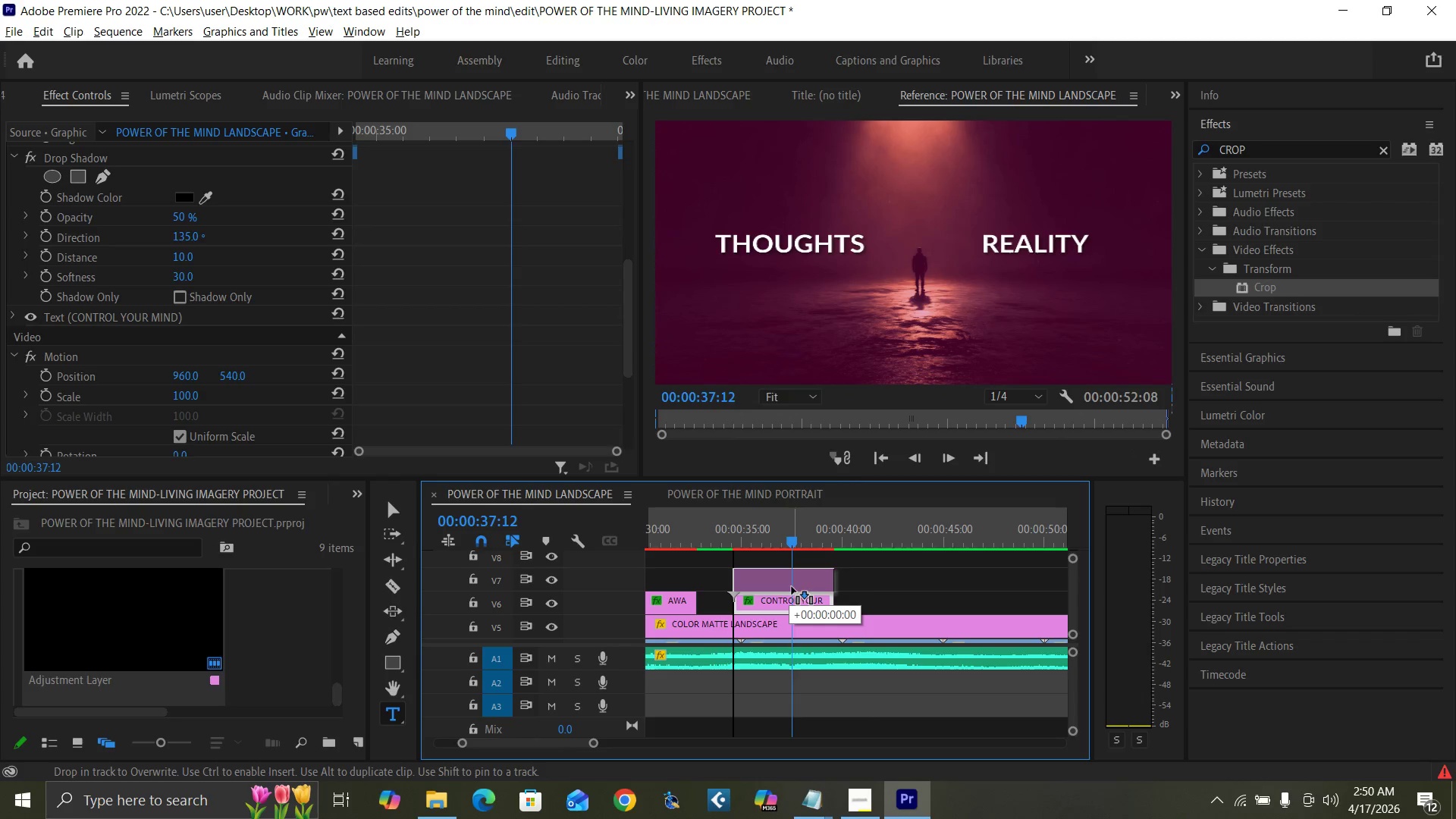 
key(Alt+AltLeft)
 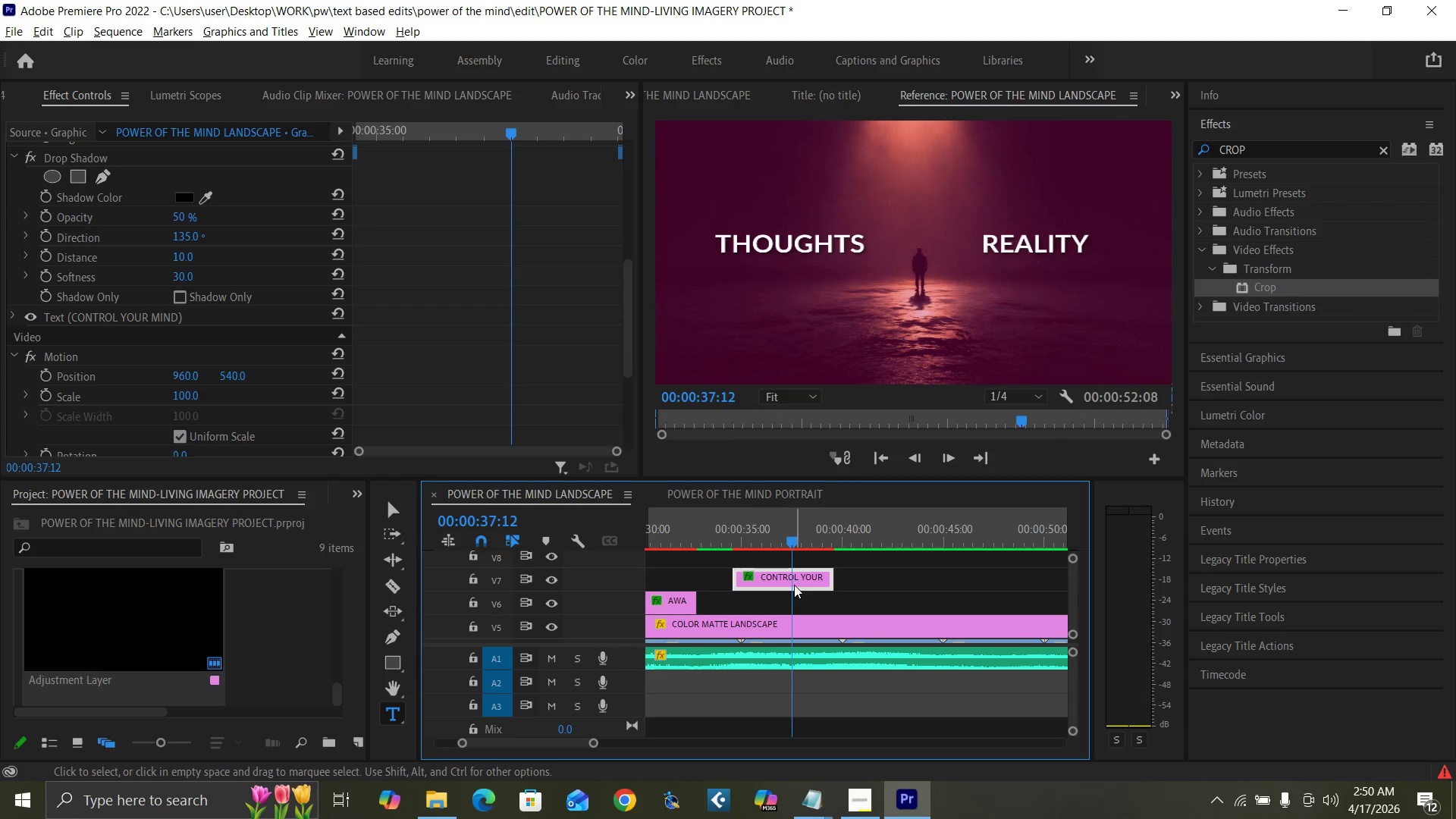 
key(Control+Z)
 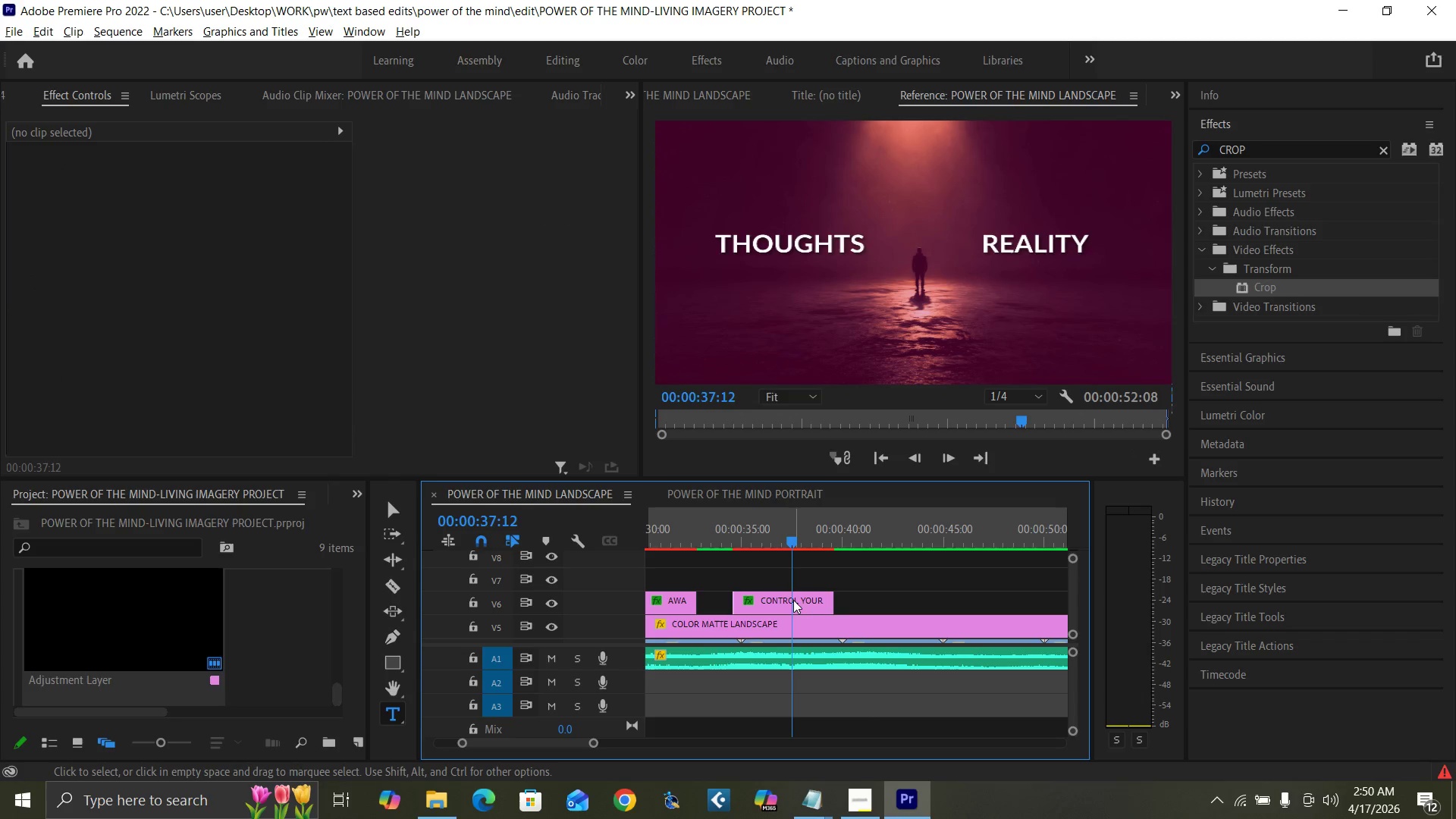 
left_click([793, 603])
 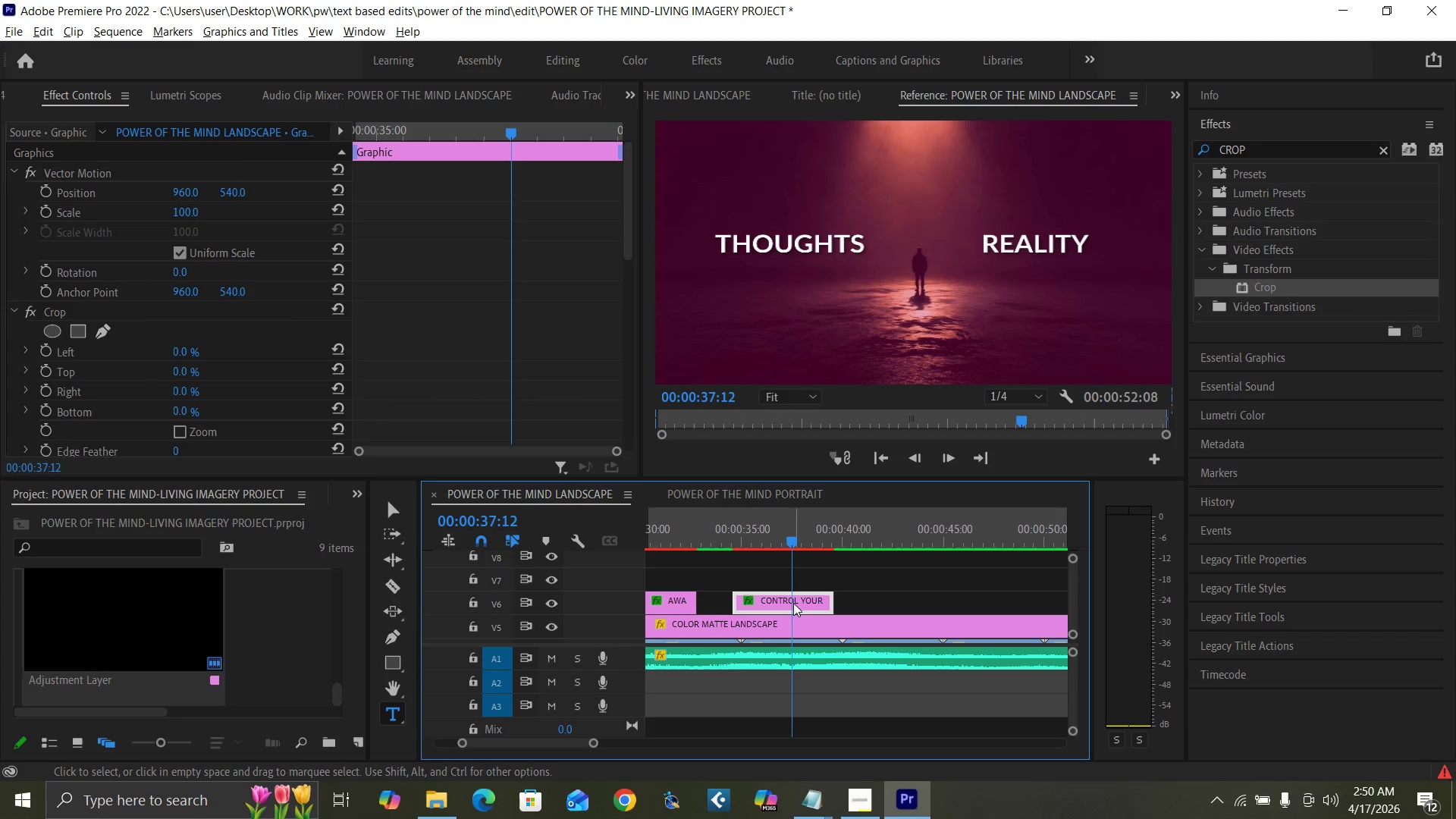 
hold_key(key=AltLeft, duration=1.51)
left_click_drag(start_coordinate=[793, 603], to_coordinate=[796, 586])
 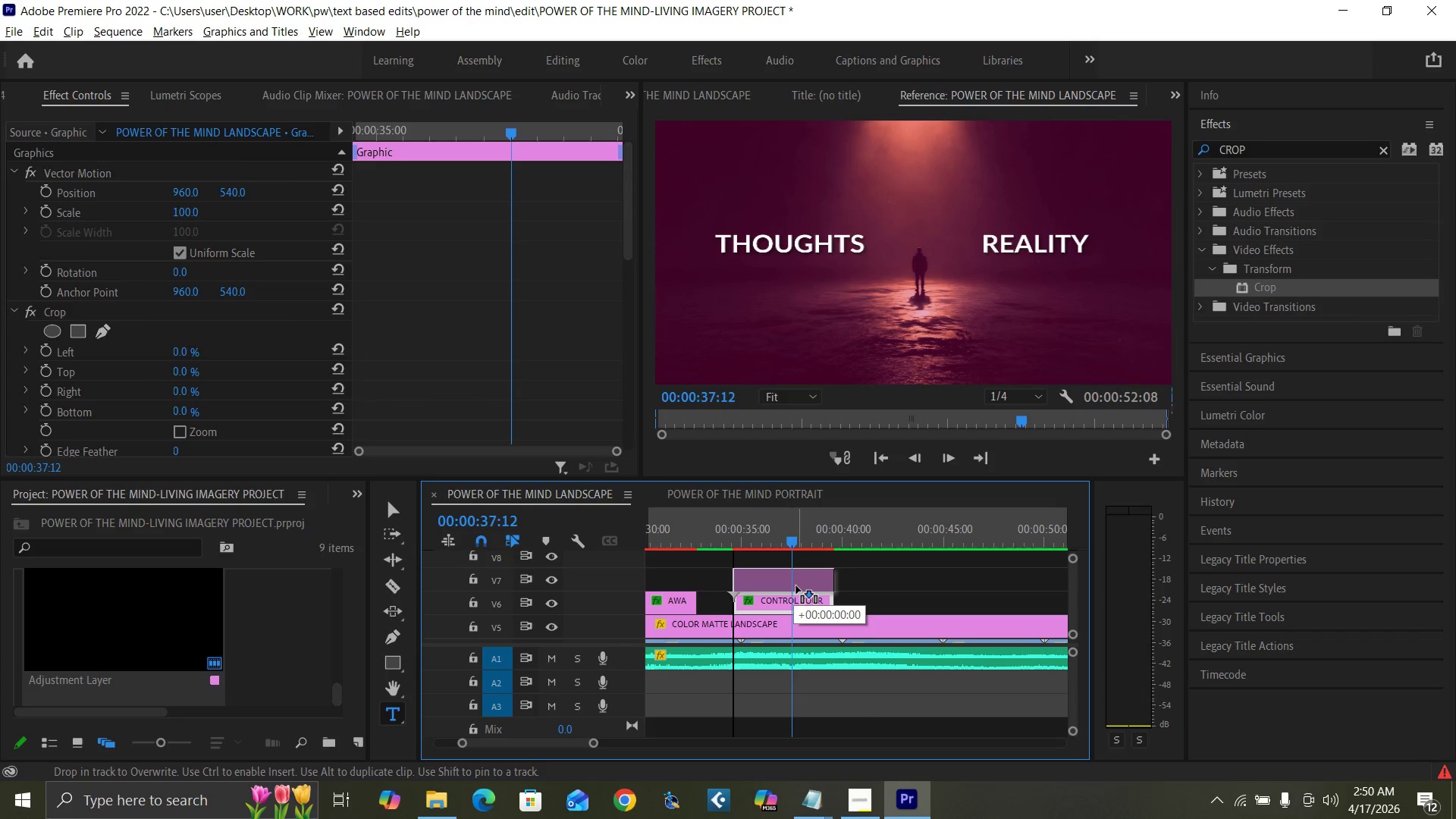 
key(Alt+AltLeft)
 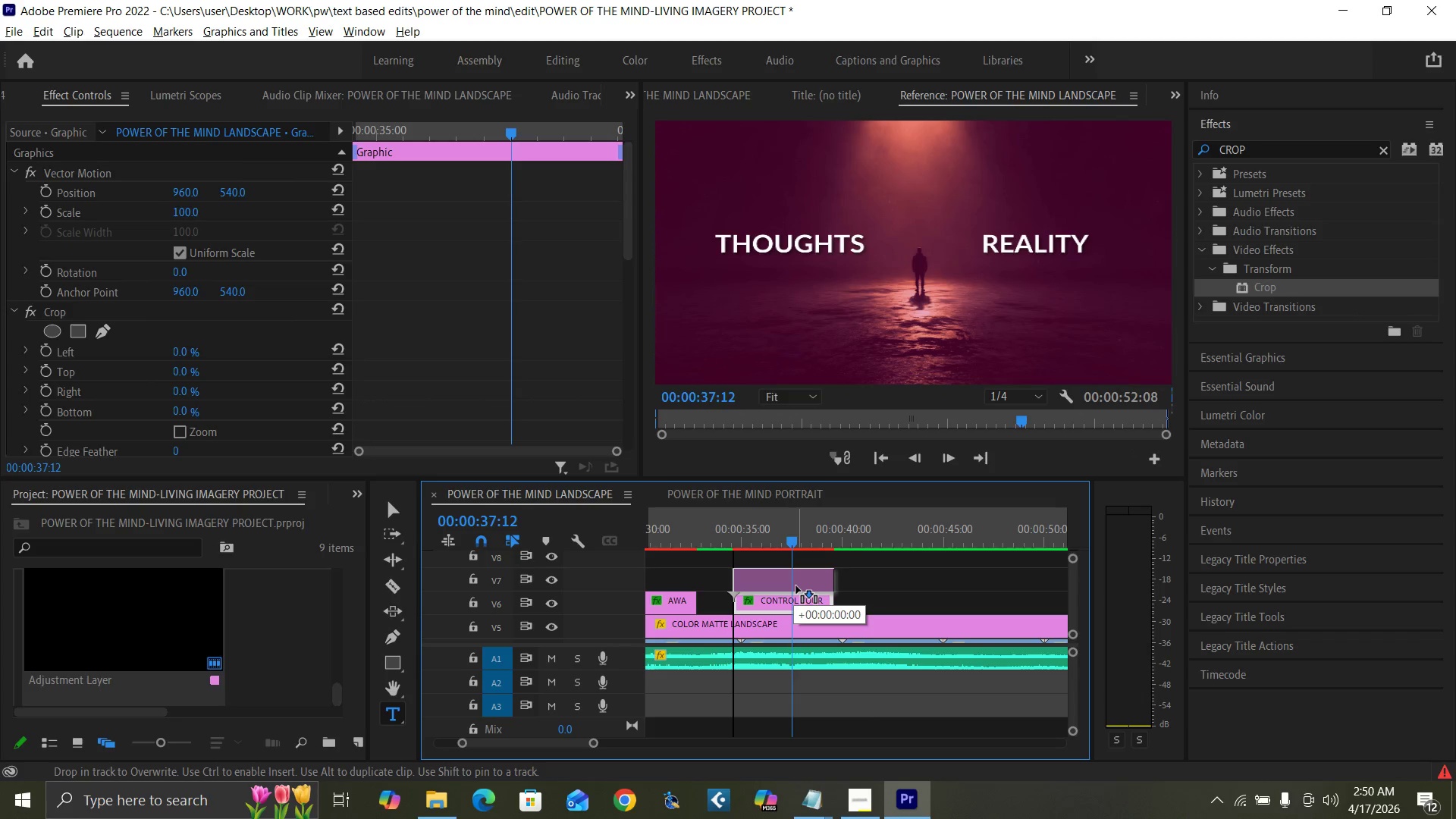 
key(Alt+AltLeft)
 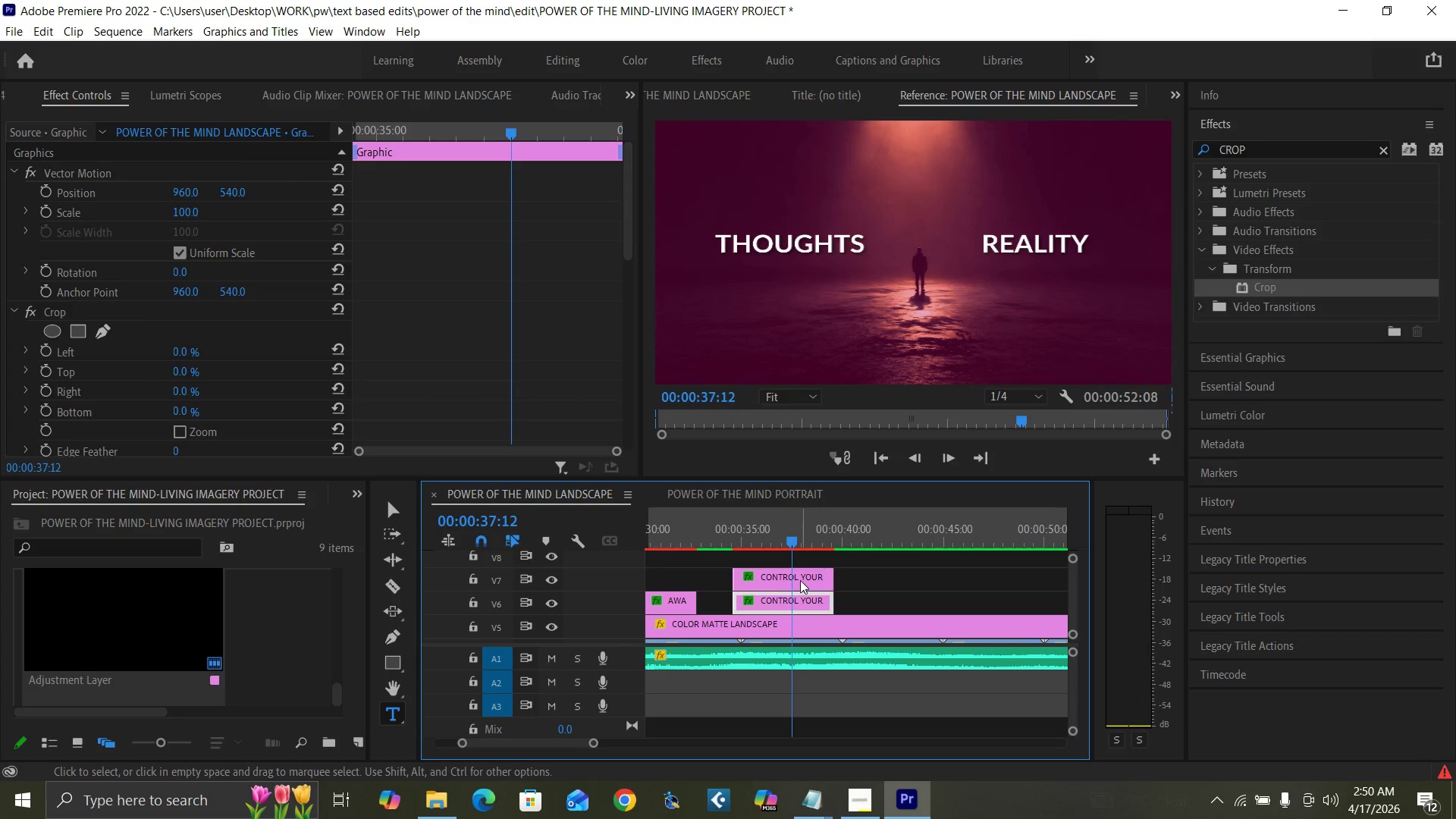 
left_click([800, 580])
 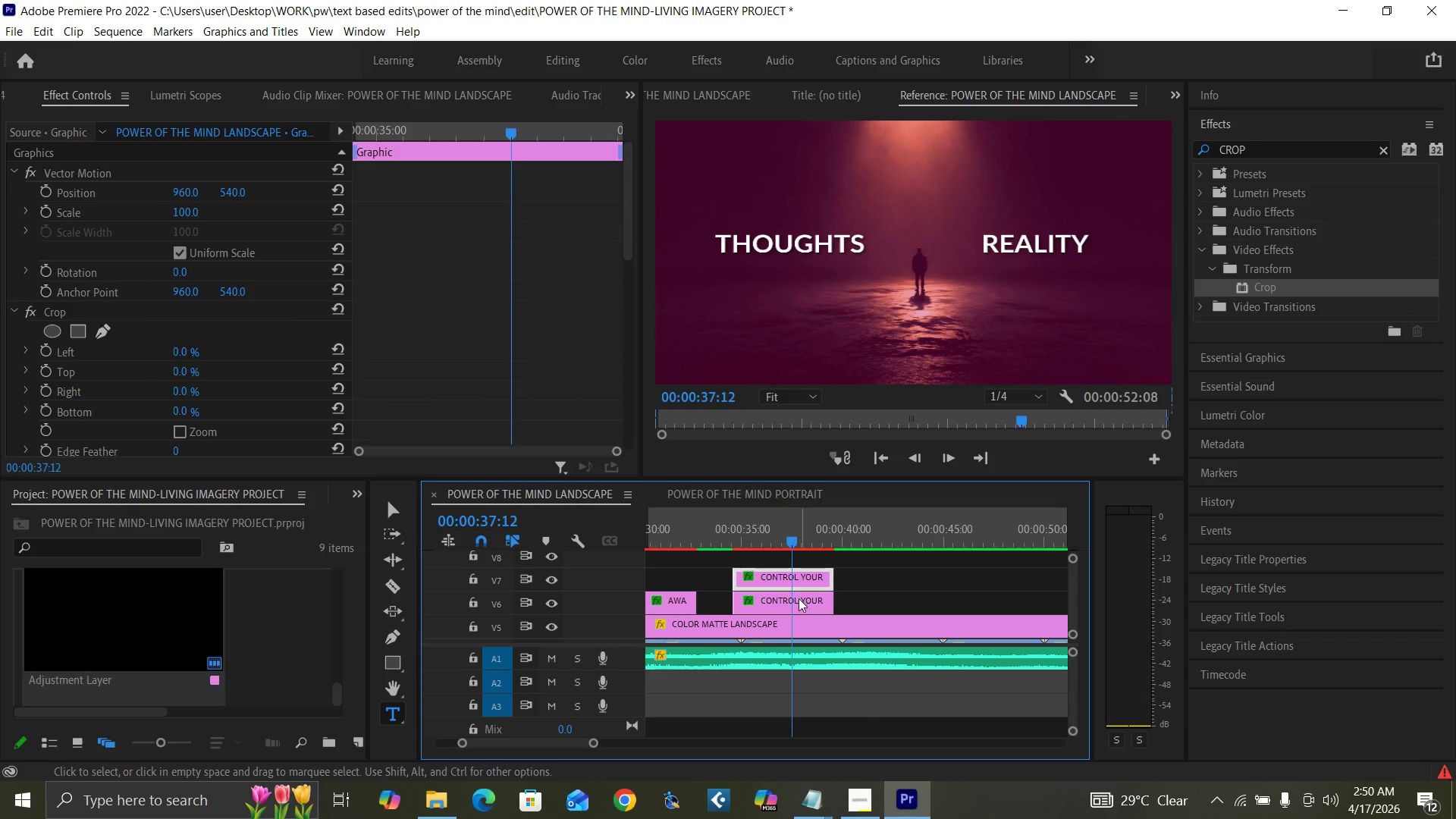 
left_click([799, 599])
 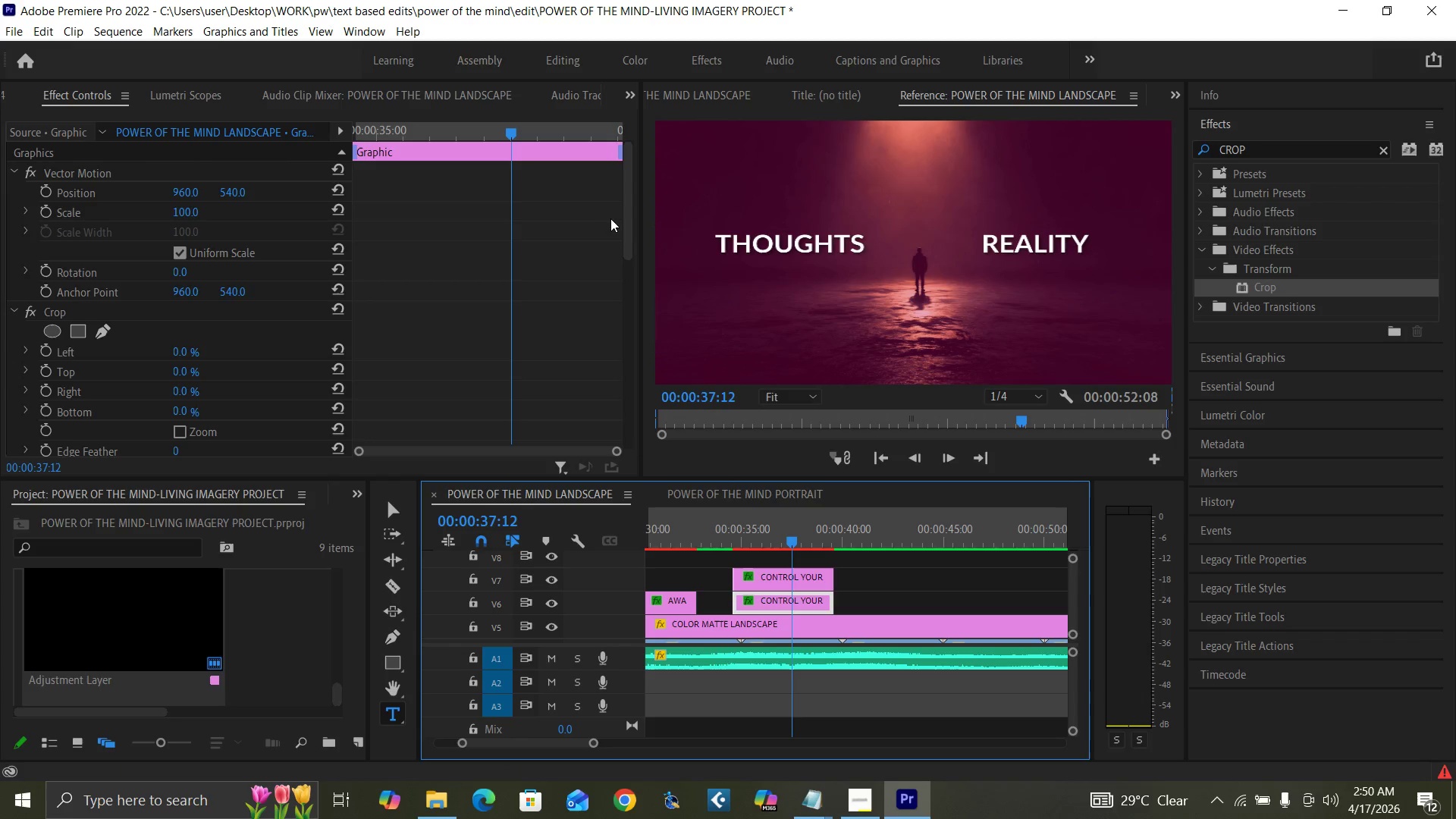 
left_click_drag(start_coordinate=[626, 234], to_coordinate=[632, 332])
 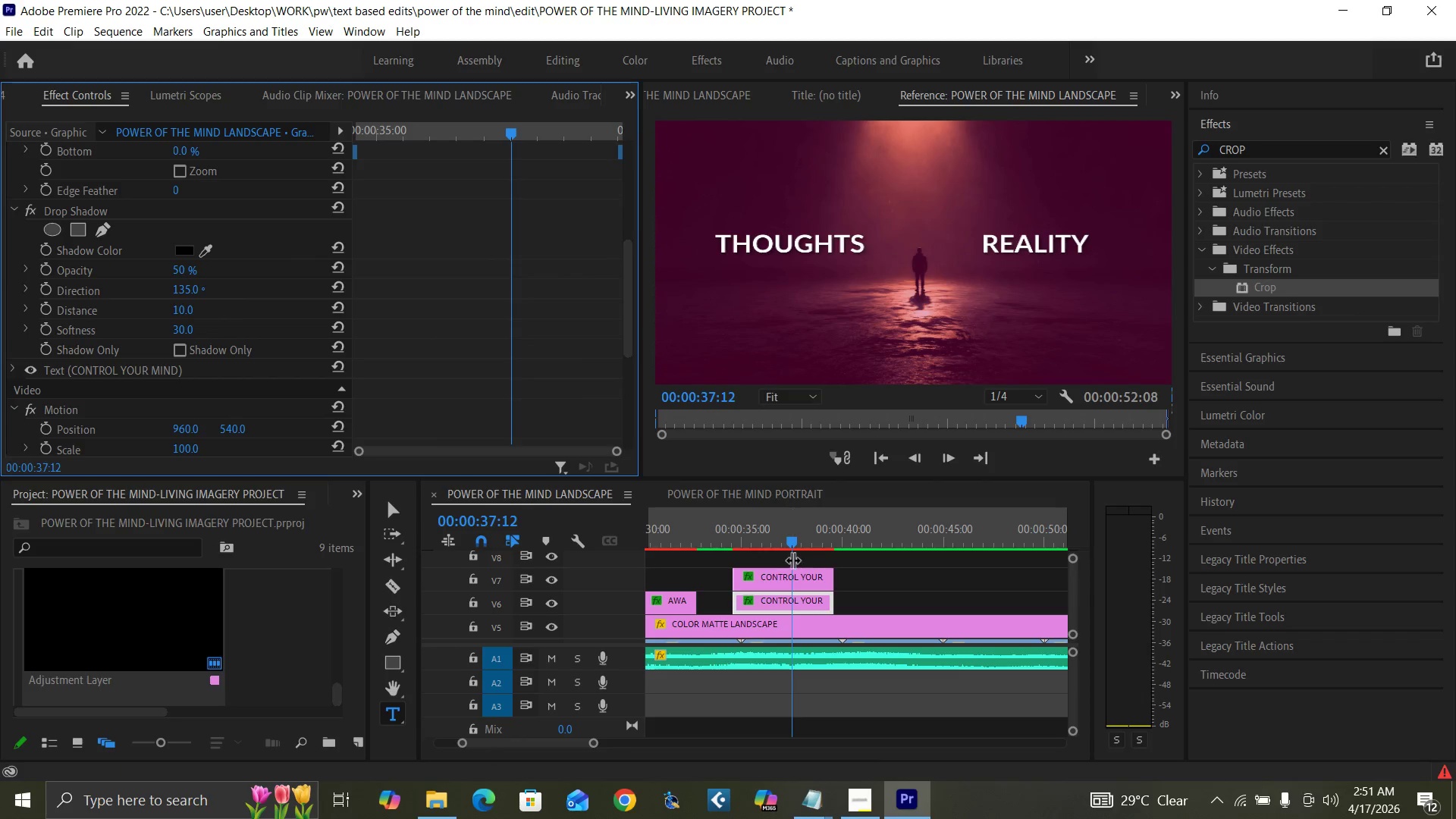 
left_click([799, 543])
 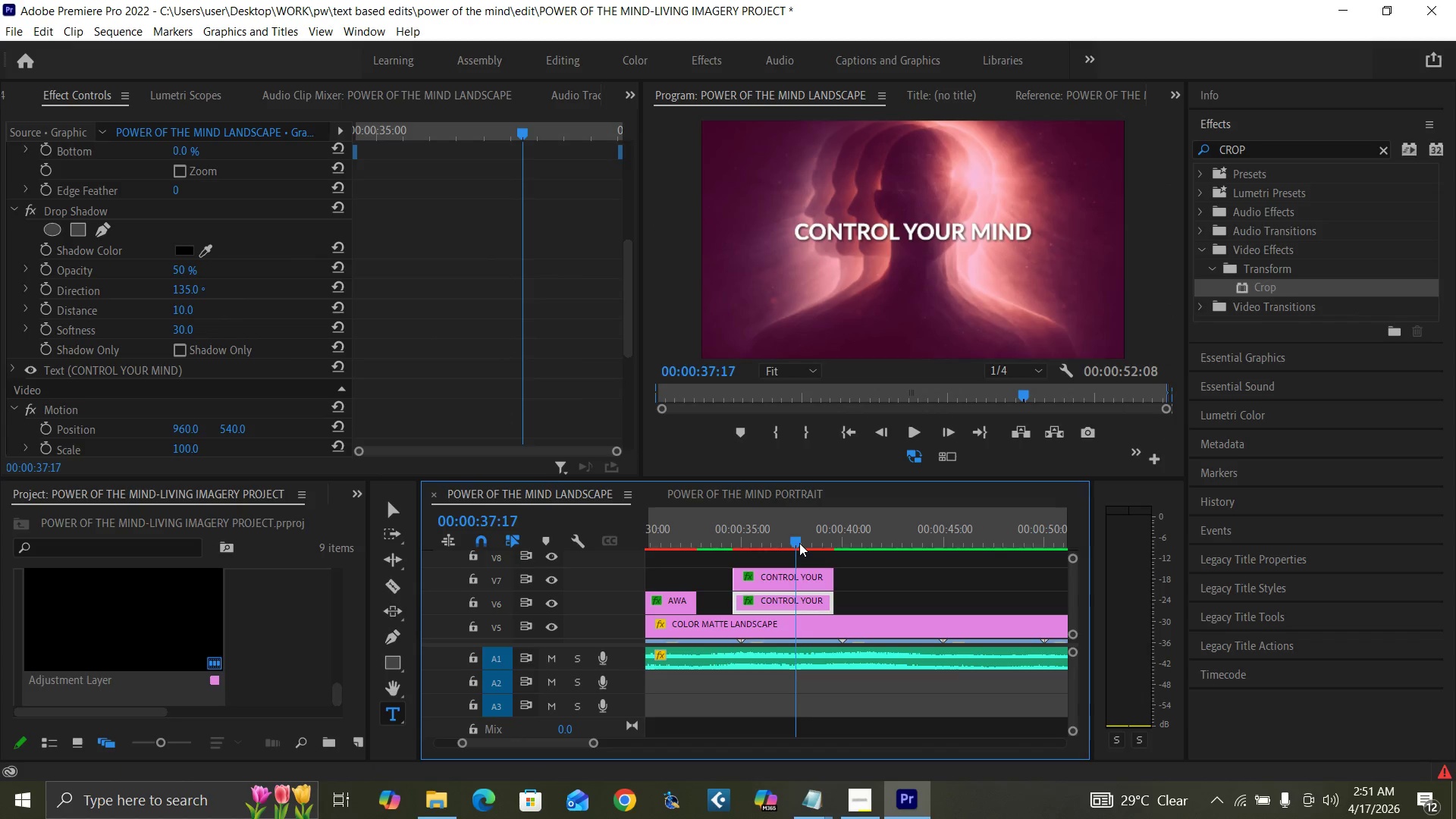 
key(ArrowLeft)
 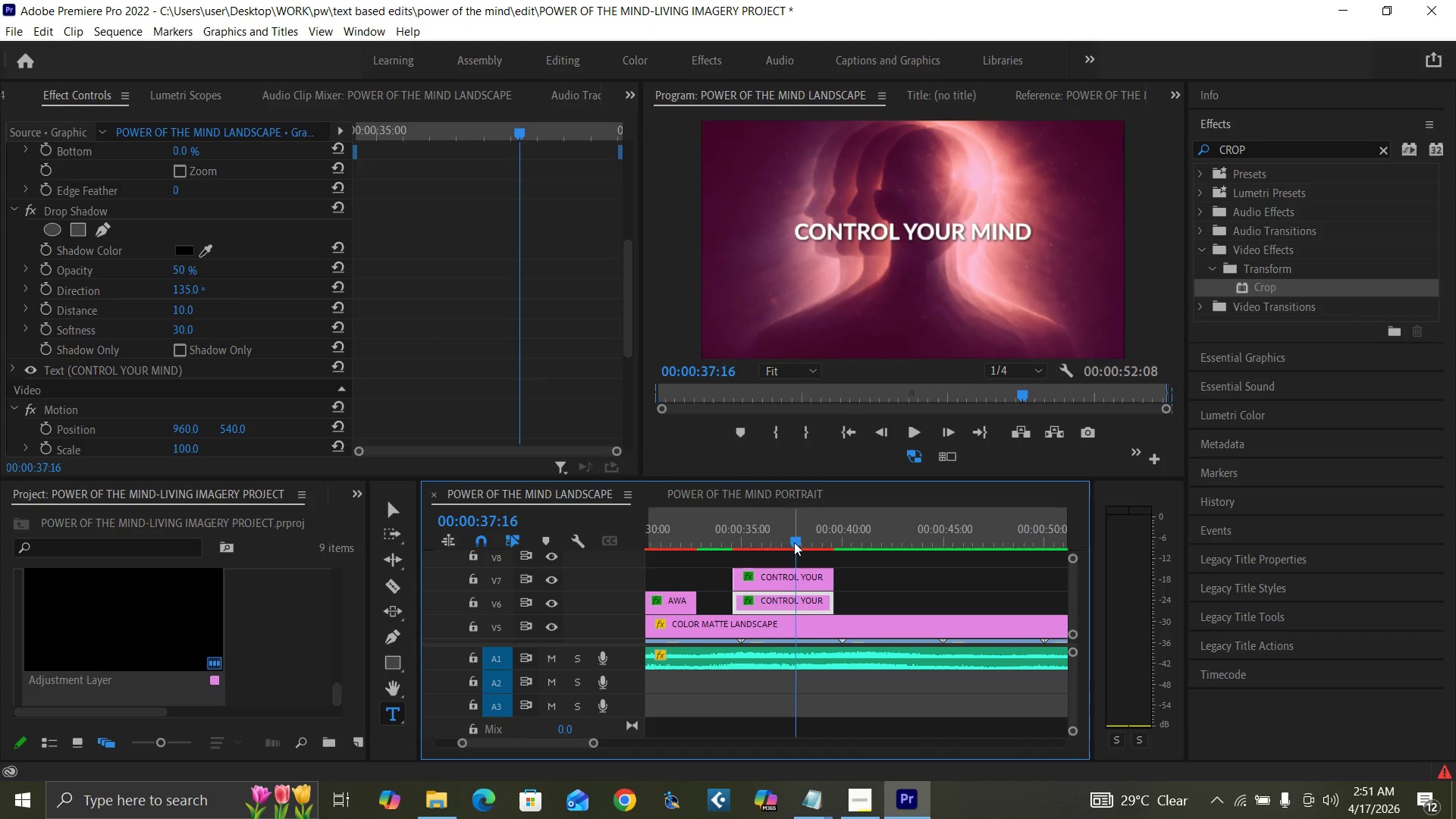 
left_click([766, 541])
 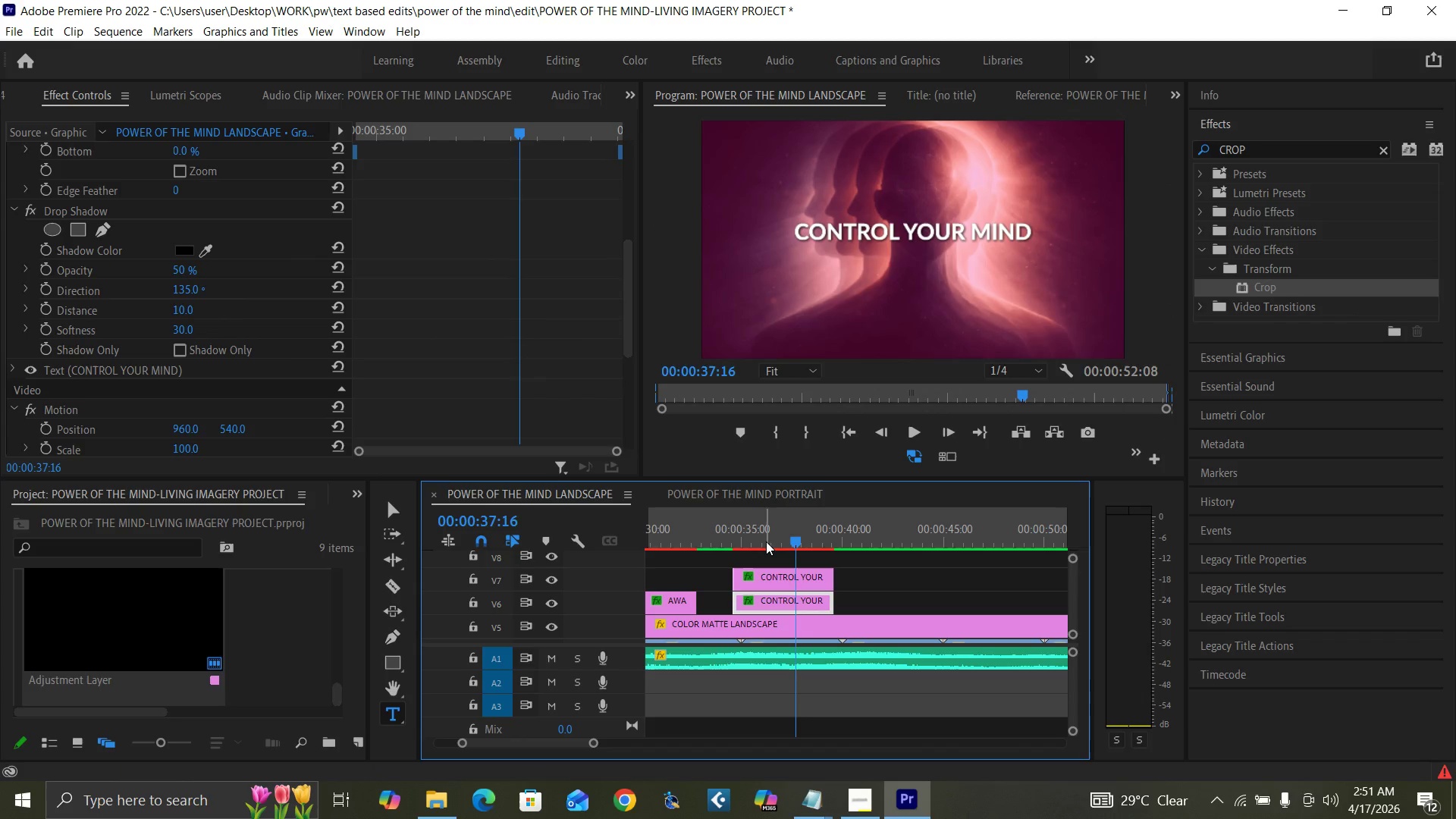 
key(Space)
 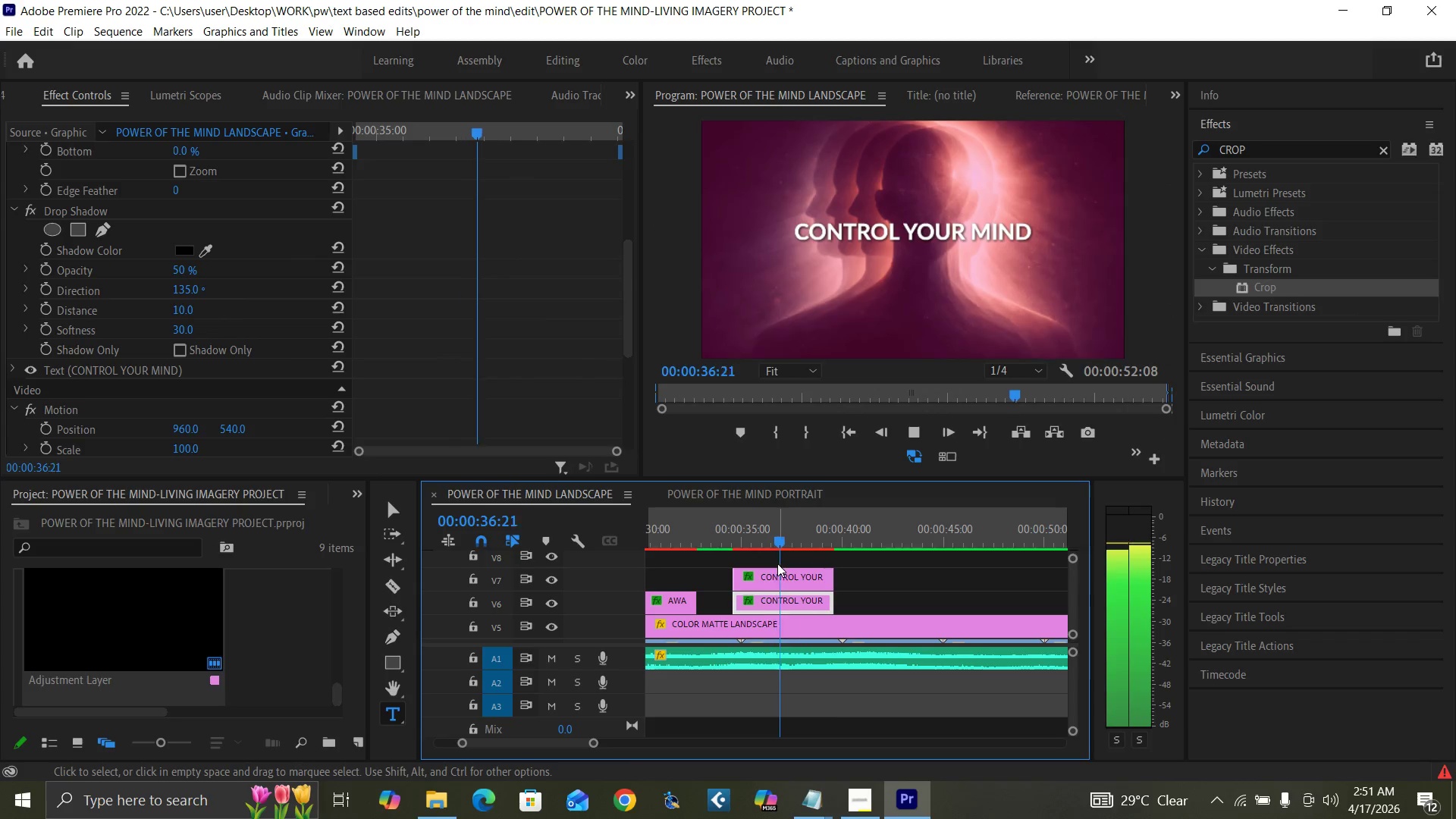 
key(Space)
 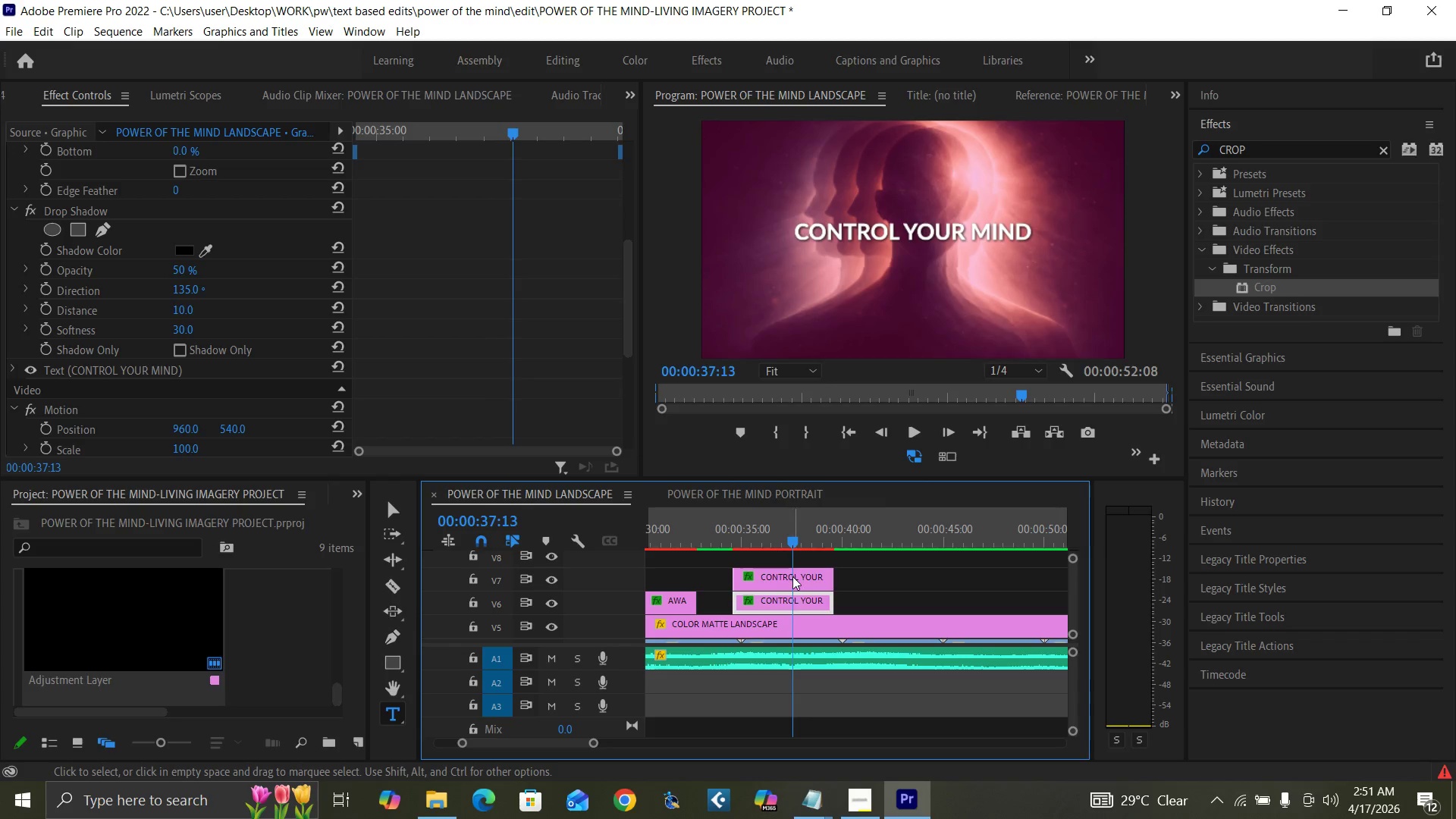 
left_click([792, 576])
 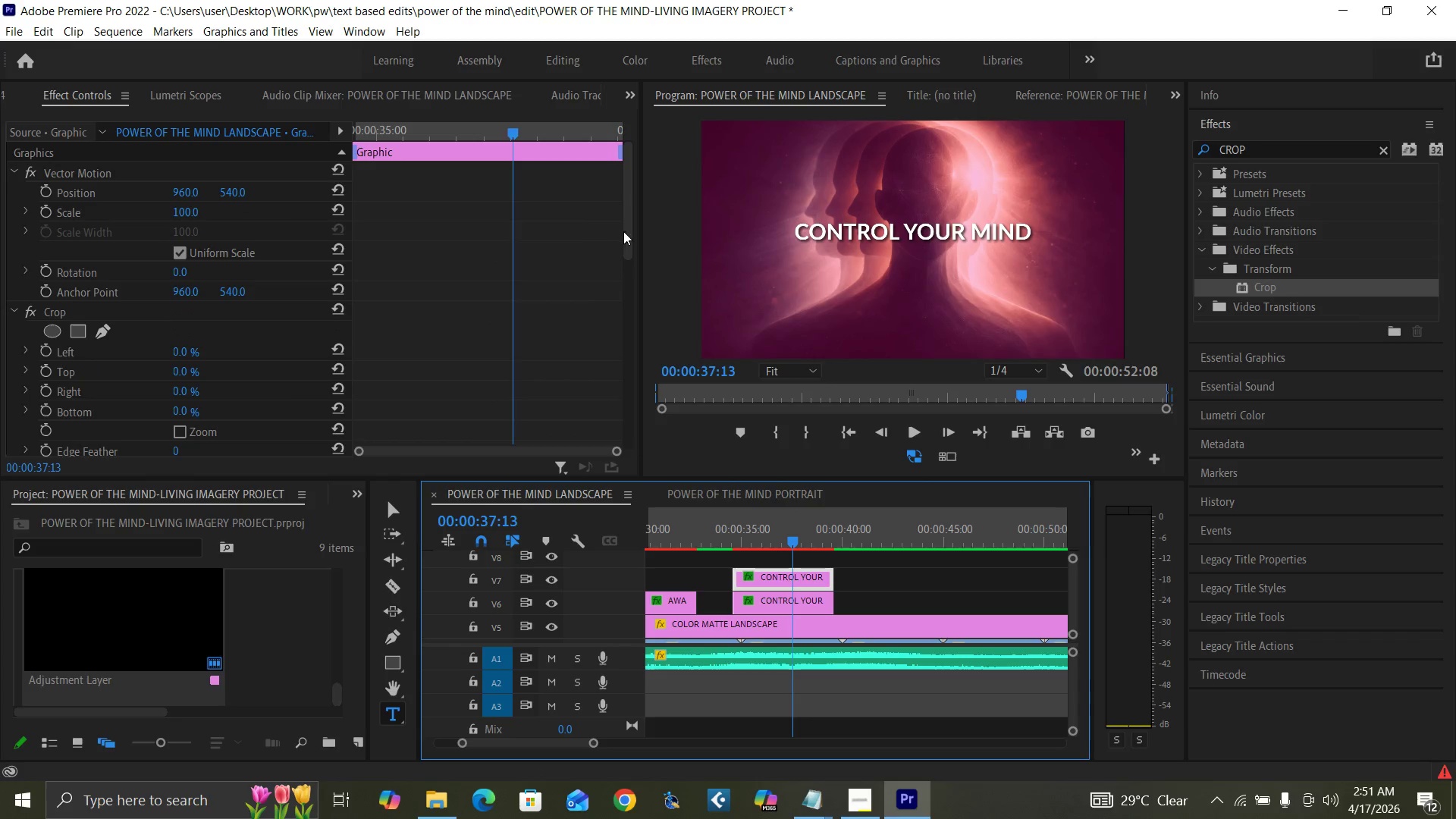 
left_click_drag(start_coordinate=[628, 240], to_coordinate=[589, 272])
 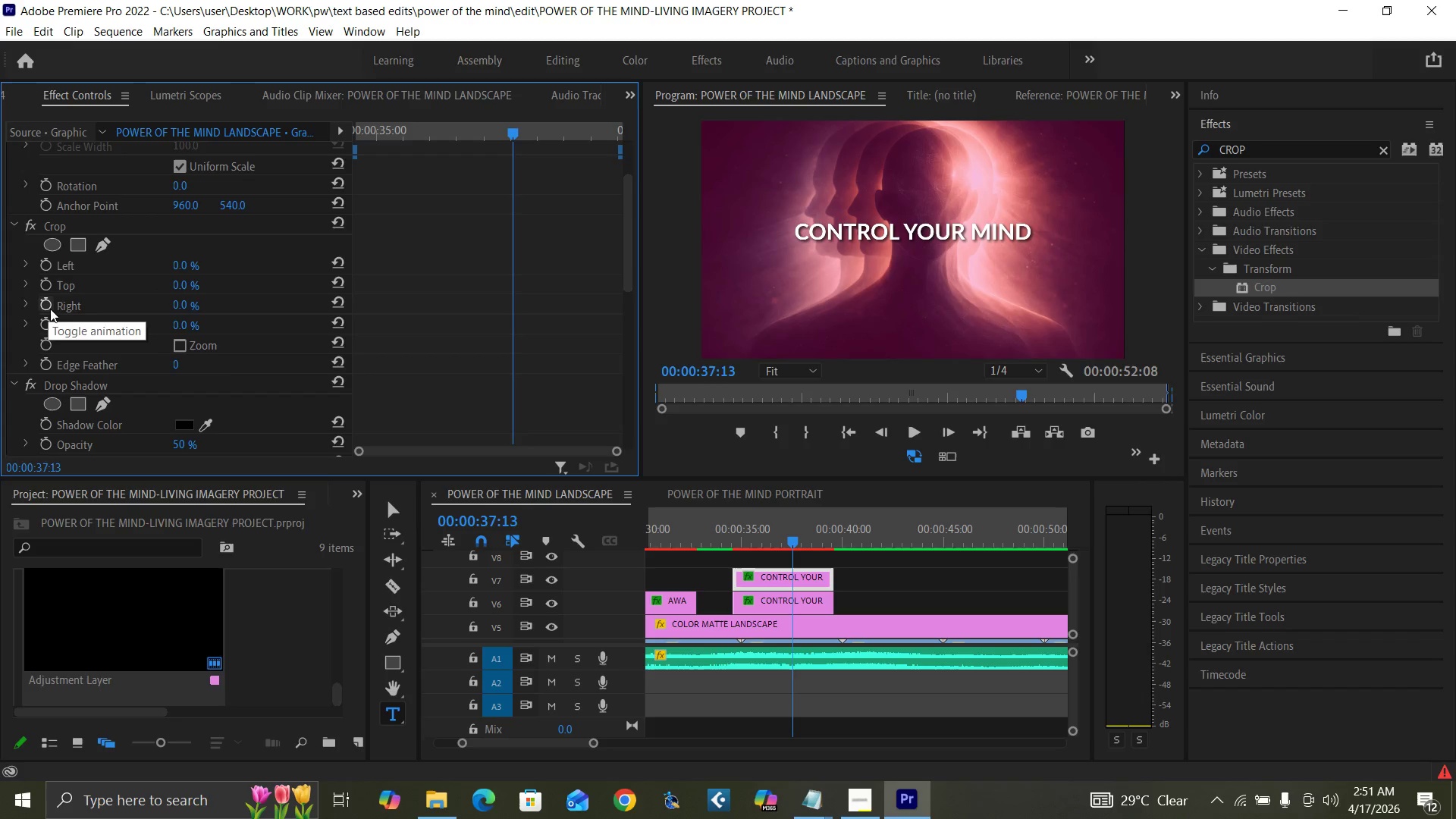 
wait(5.16)
 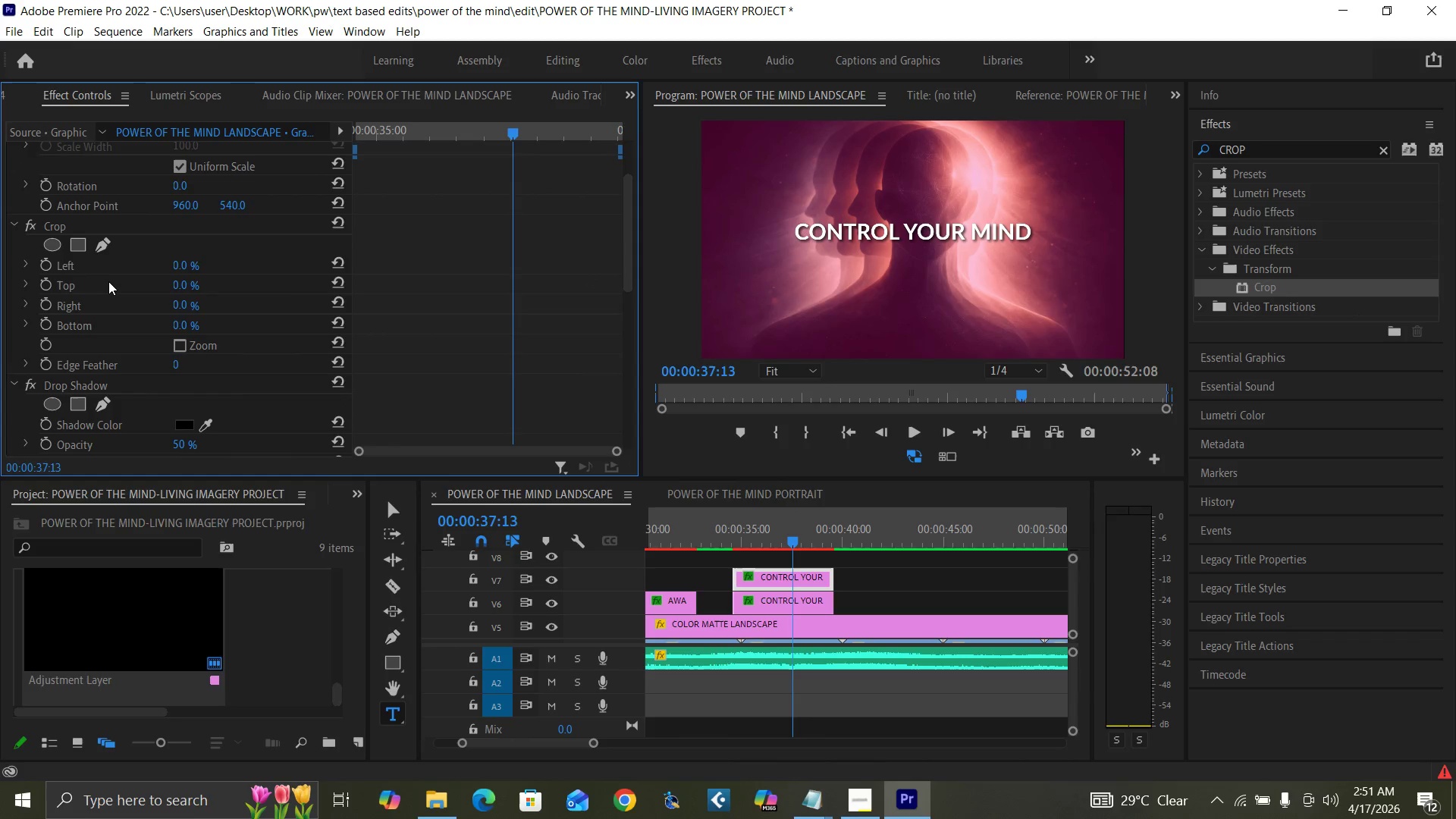 
left_click_drag(start_coordinate=[792, 544], to_coordinate=[785, 541])
 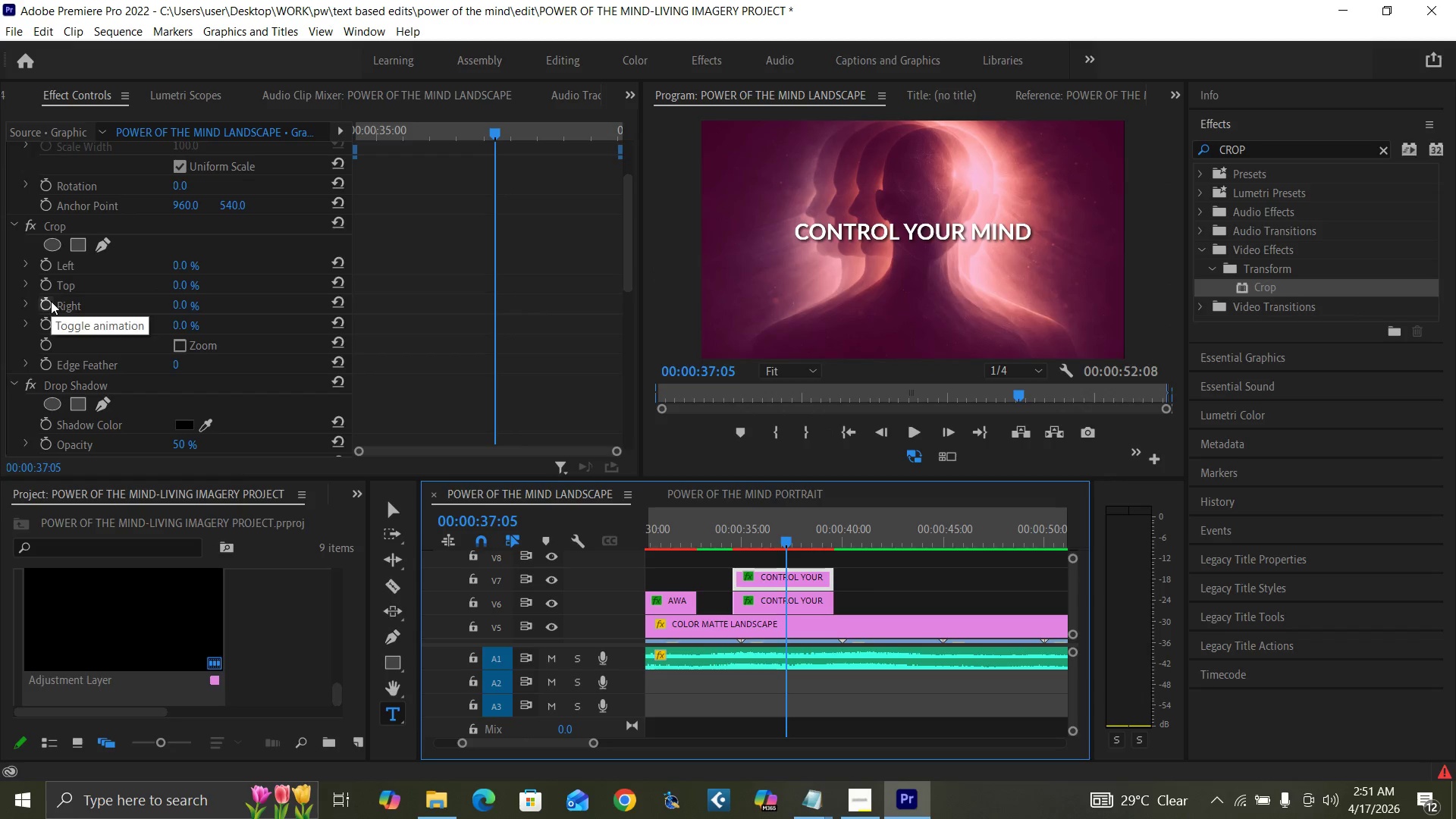 
key(Space)
 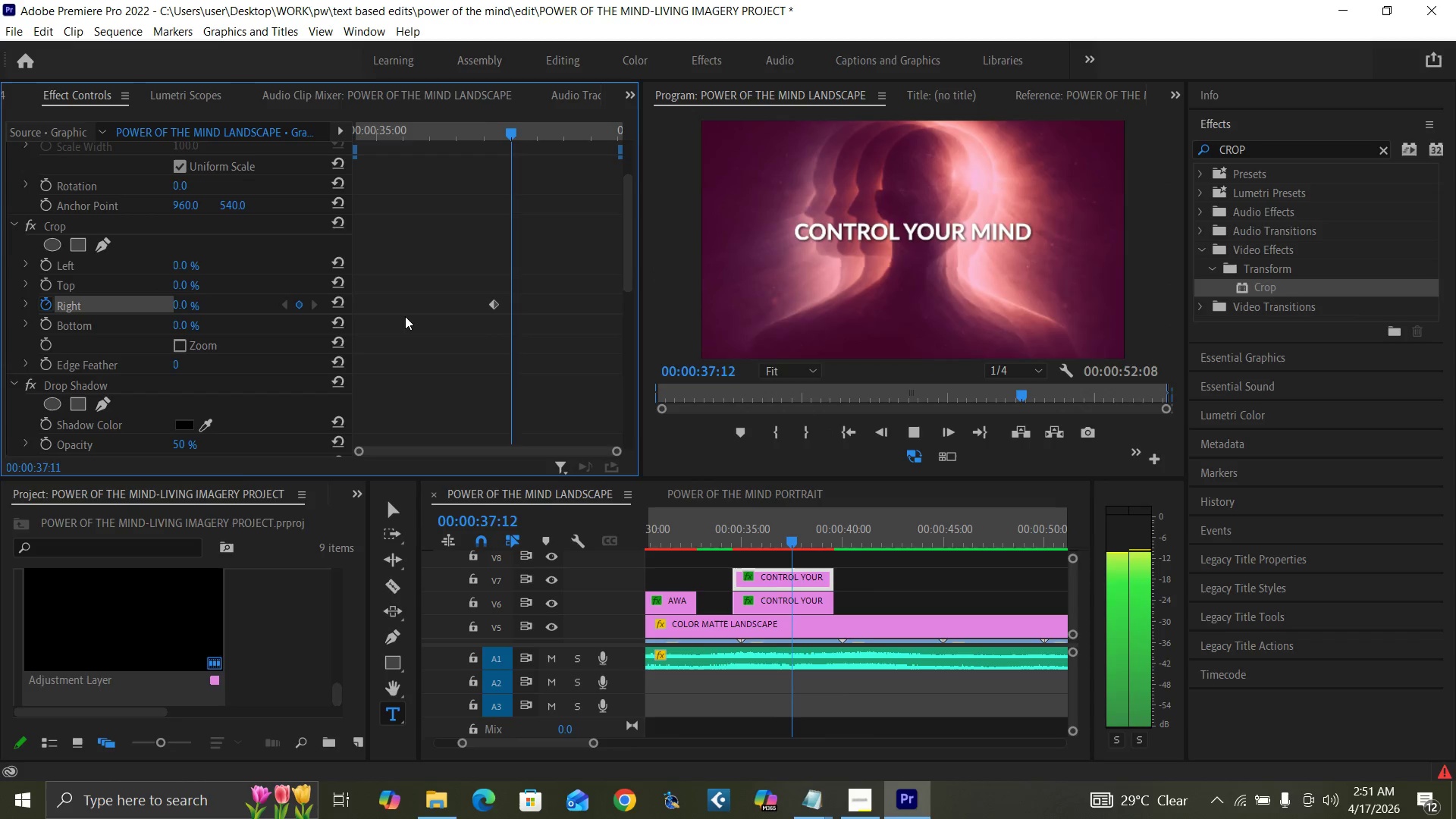 
key(Space)
 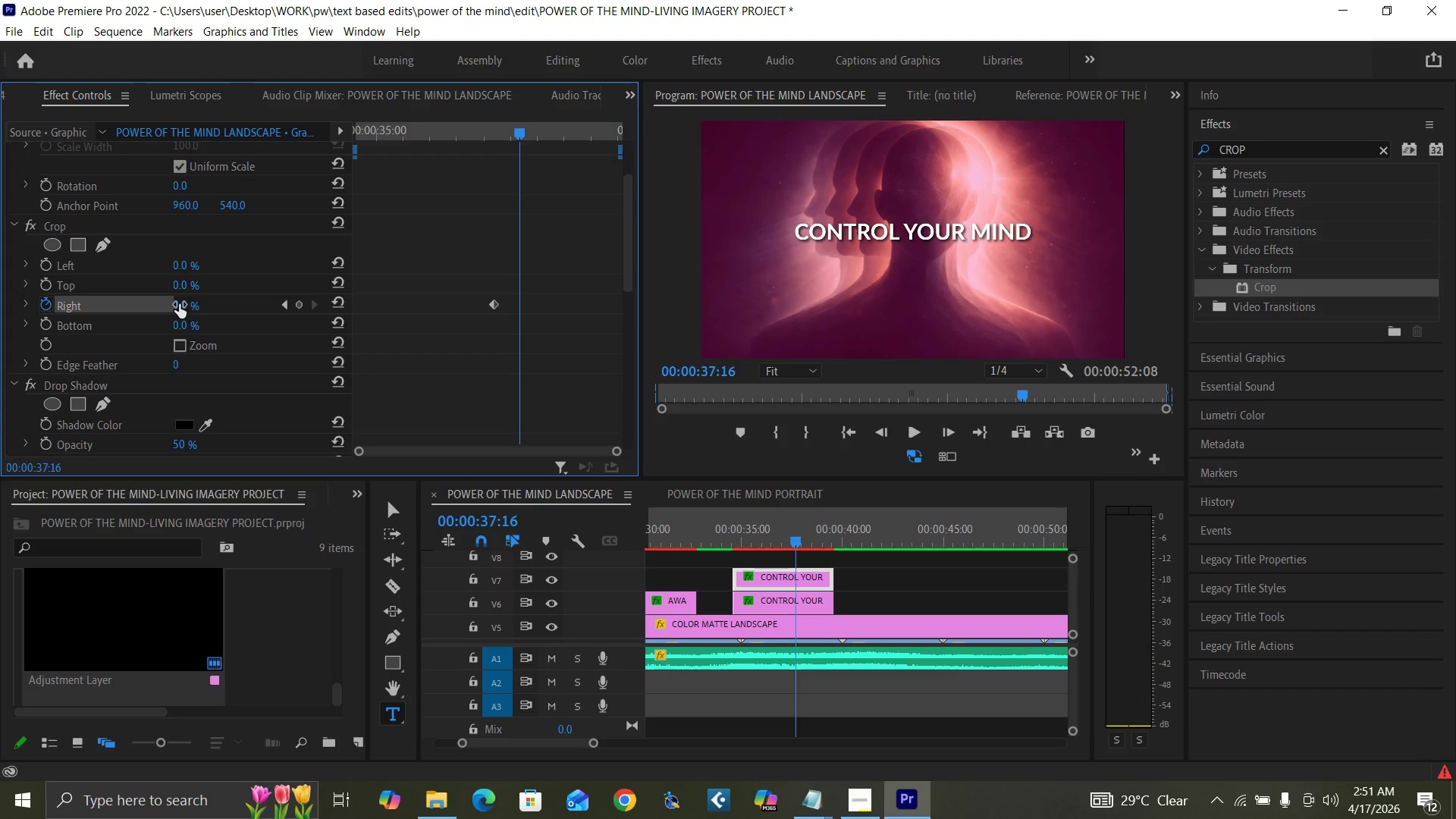 
left_click([179, 304])
 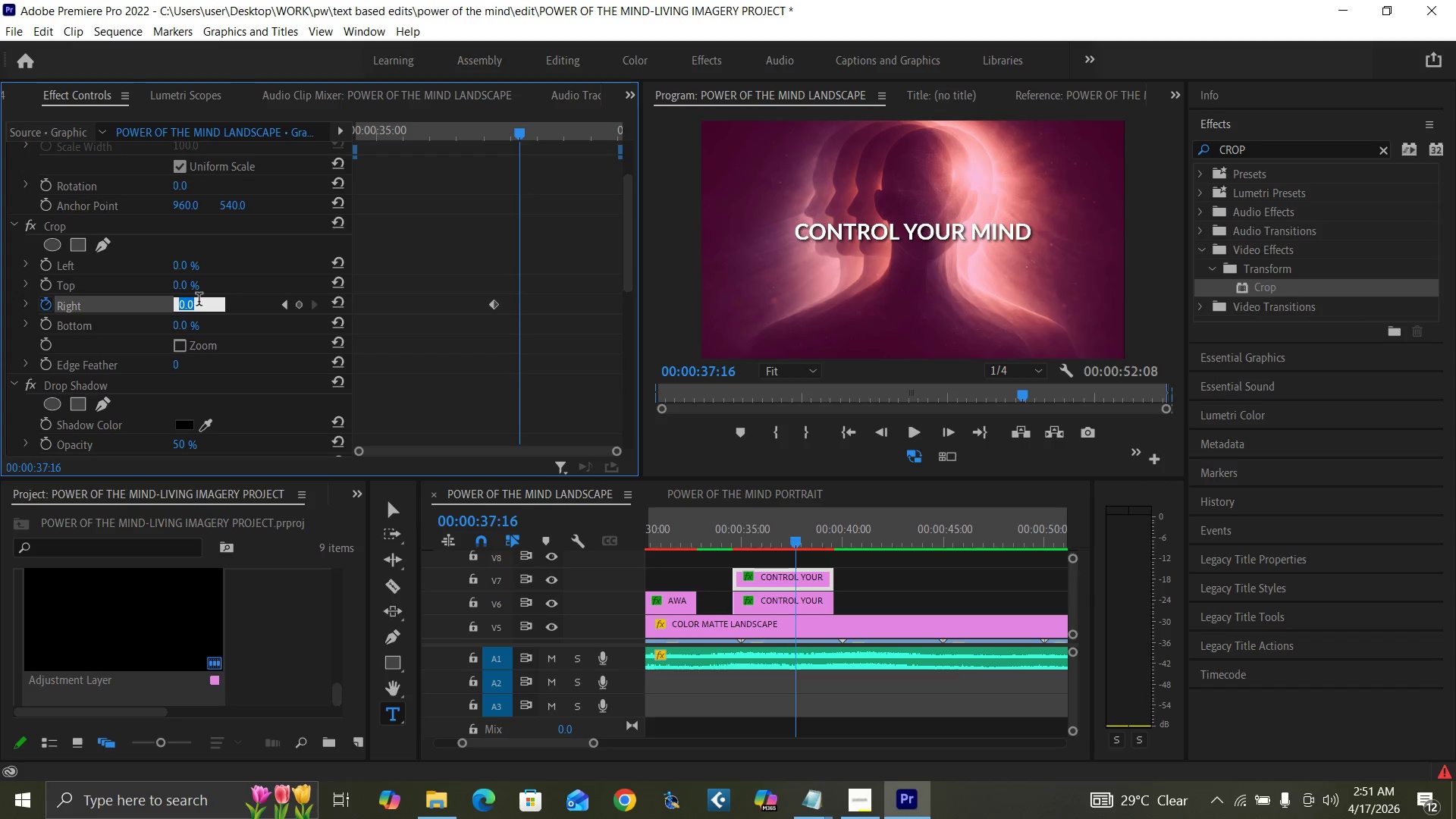 
type(50)
 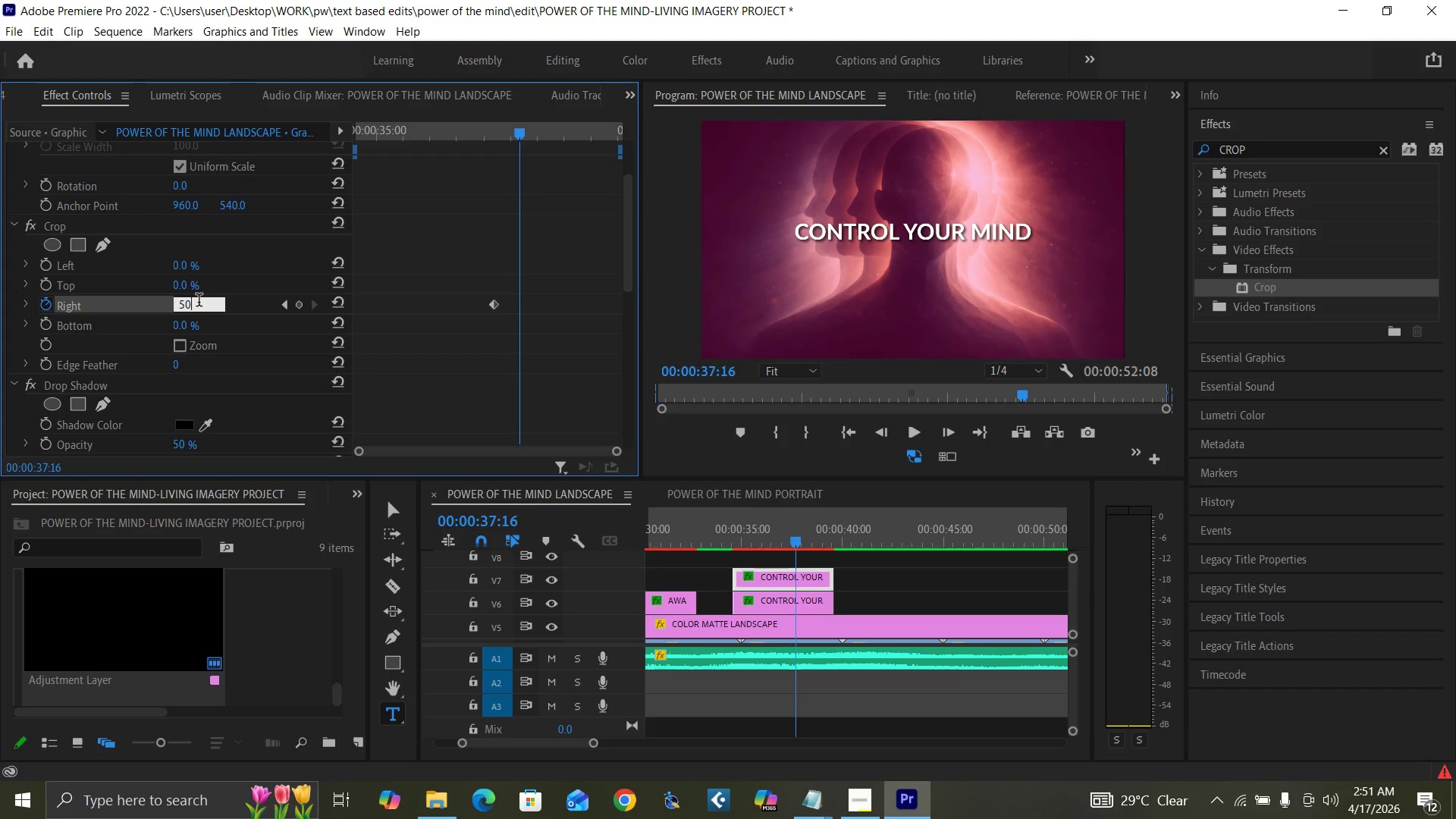 
key(Enter)
 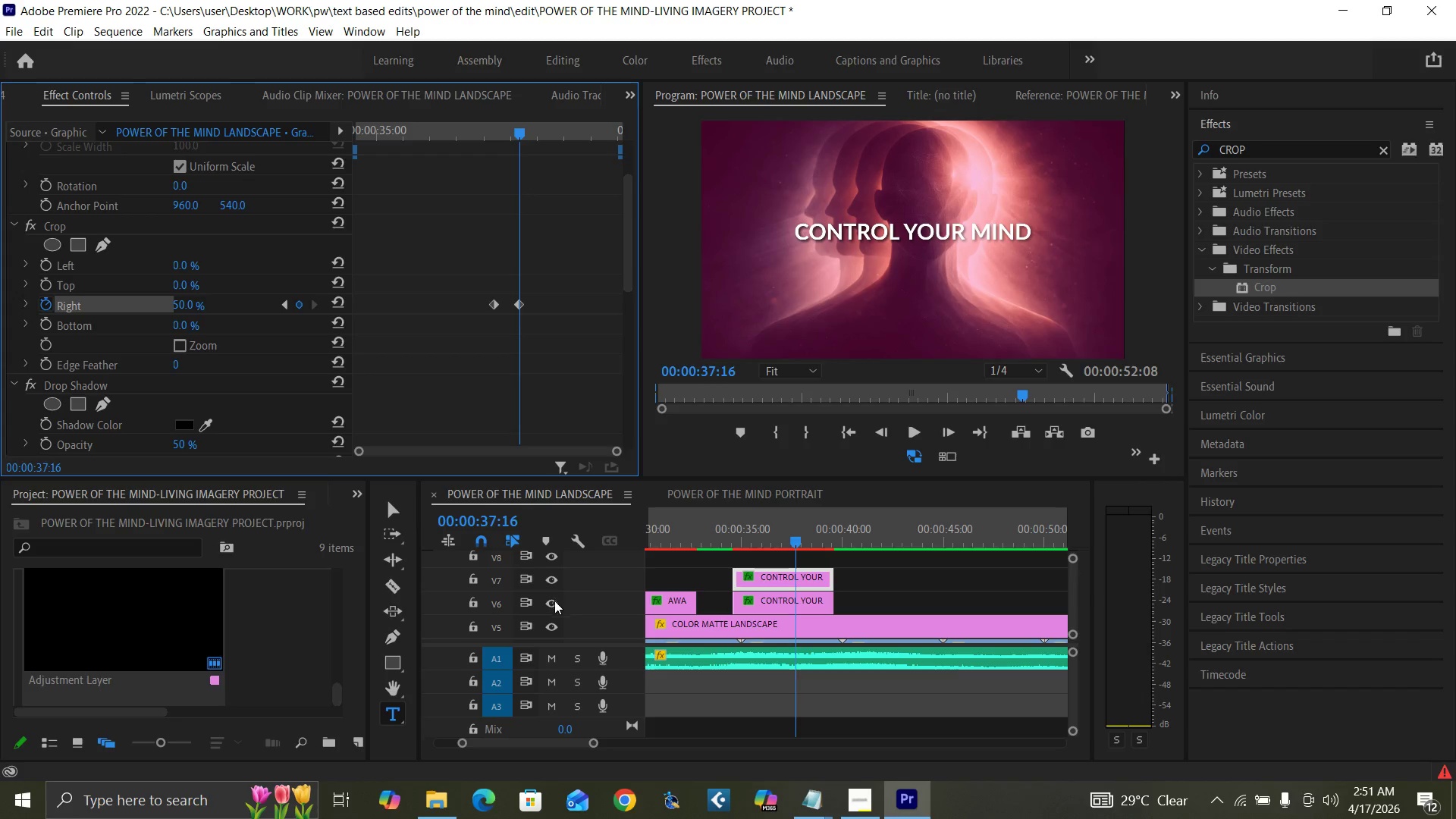 
left_click([551, 606])
 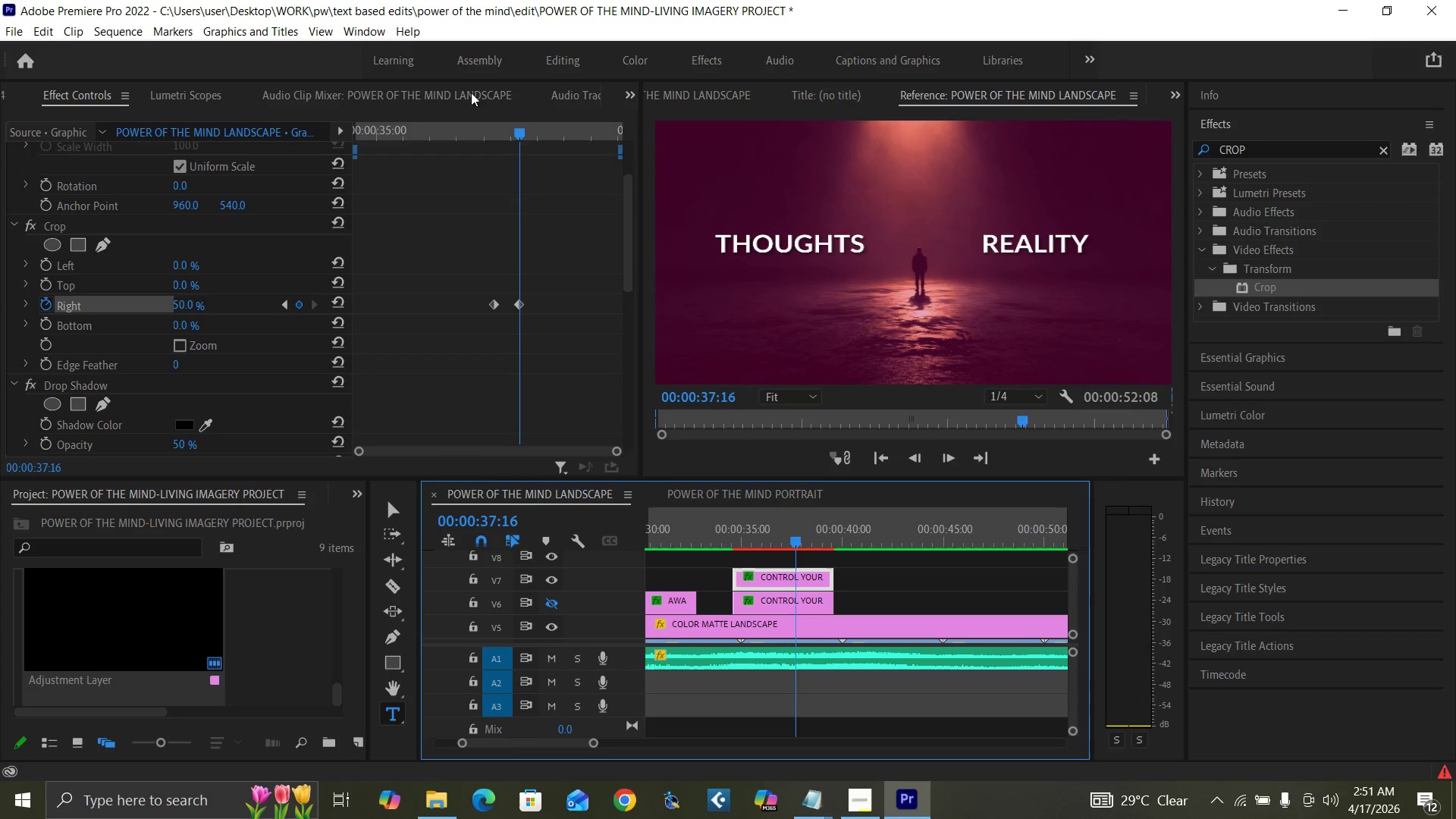 
left_click_drag(start_coordinate=[520, 133], to_coordinate=[520, 137])
 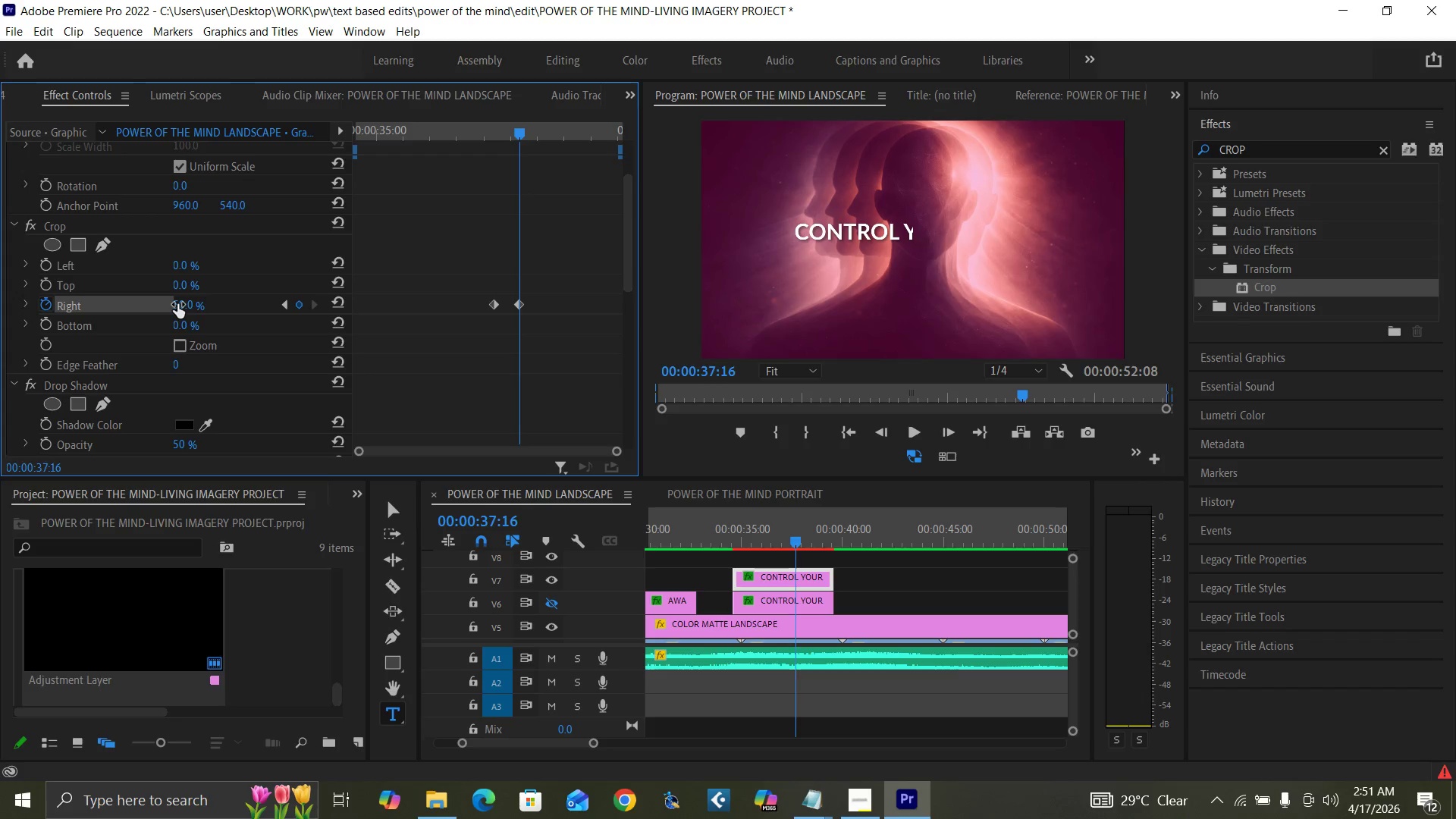 
key(Control+Z)
 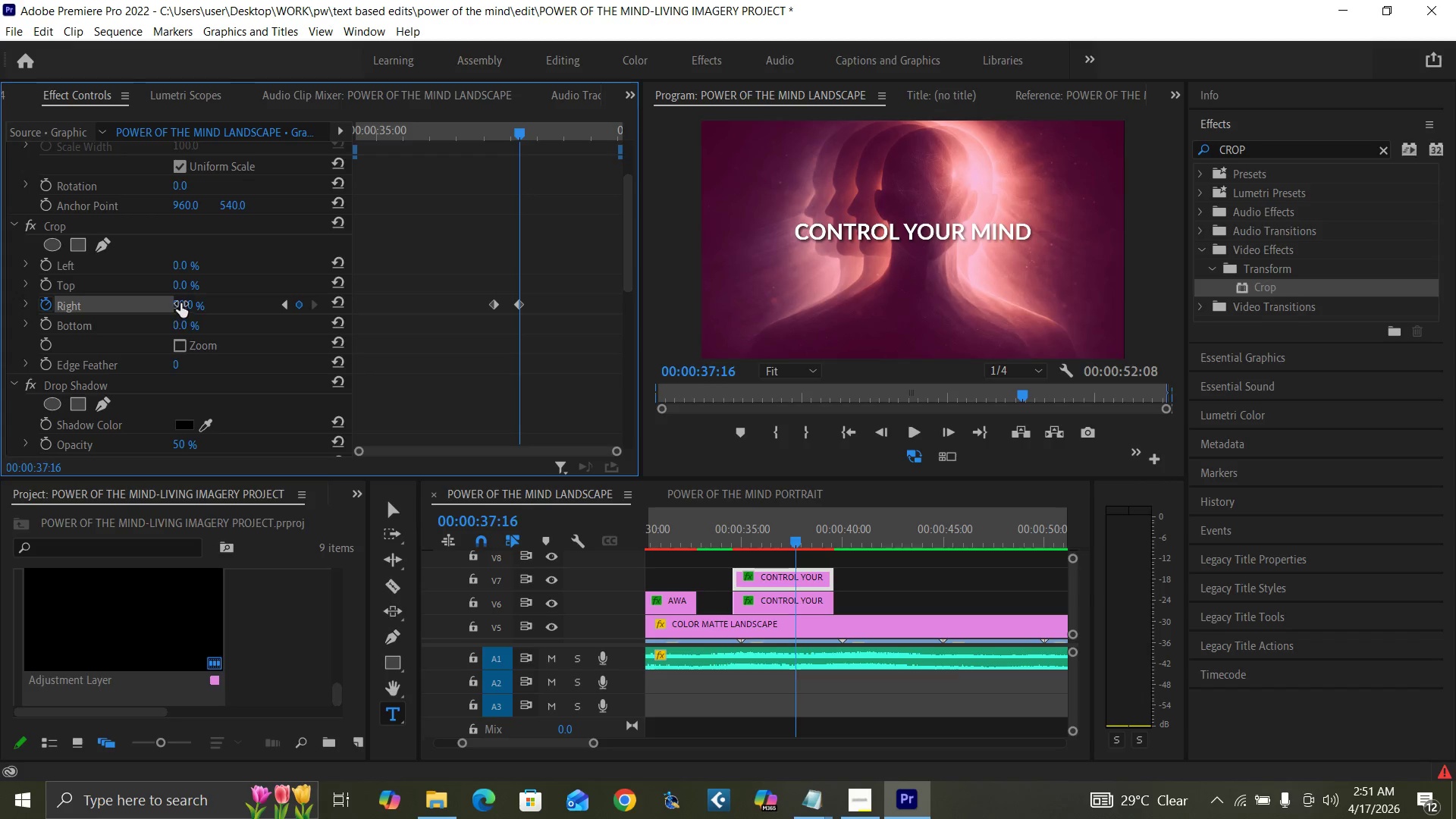 
left_click([180, 303])
 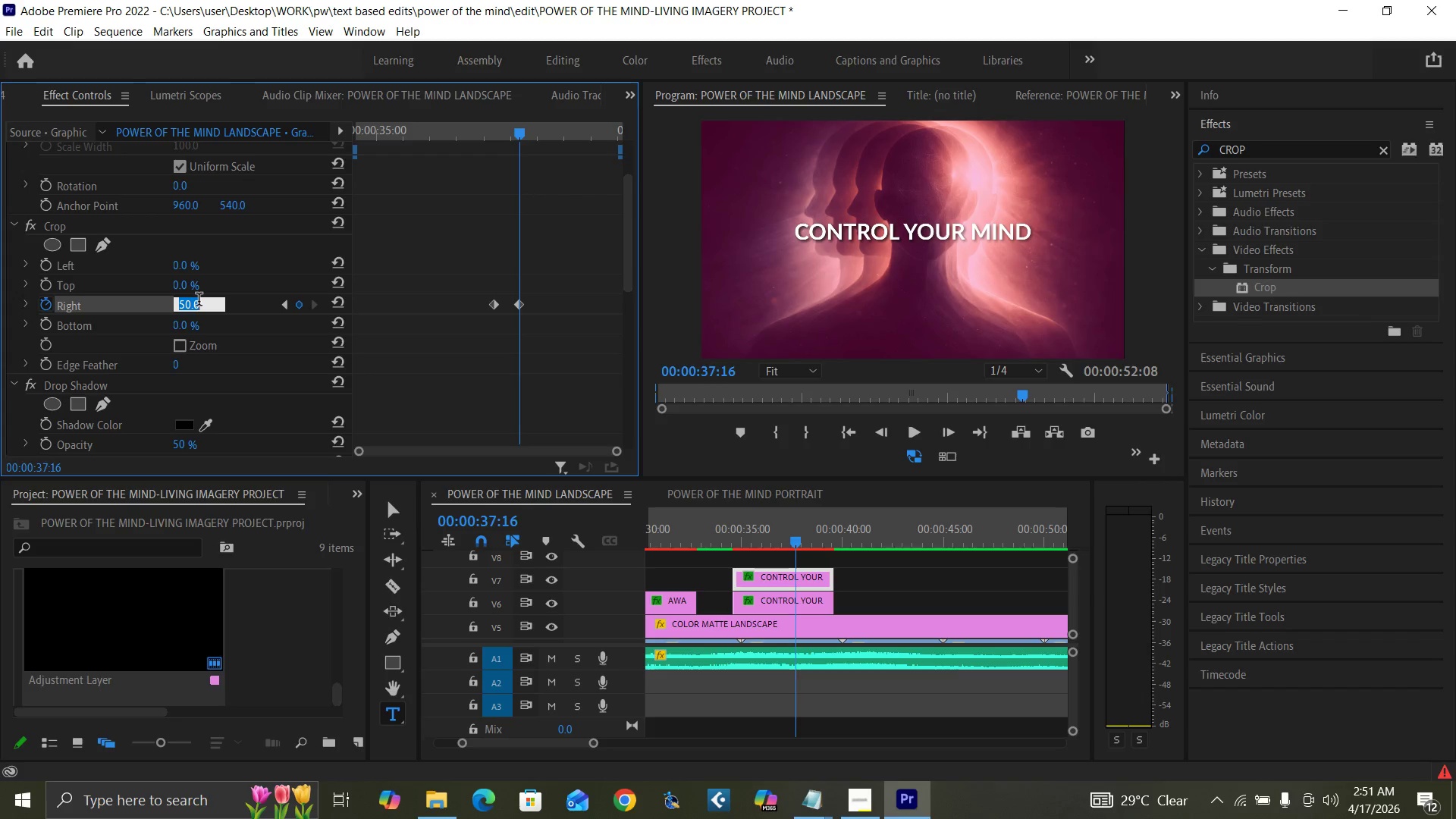 
type(55)
 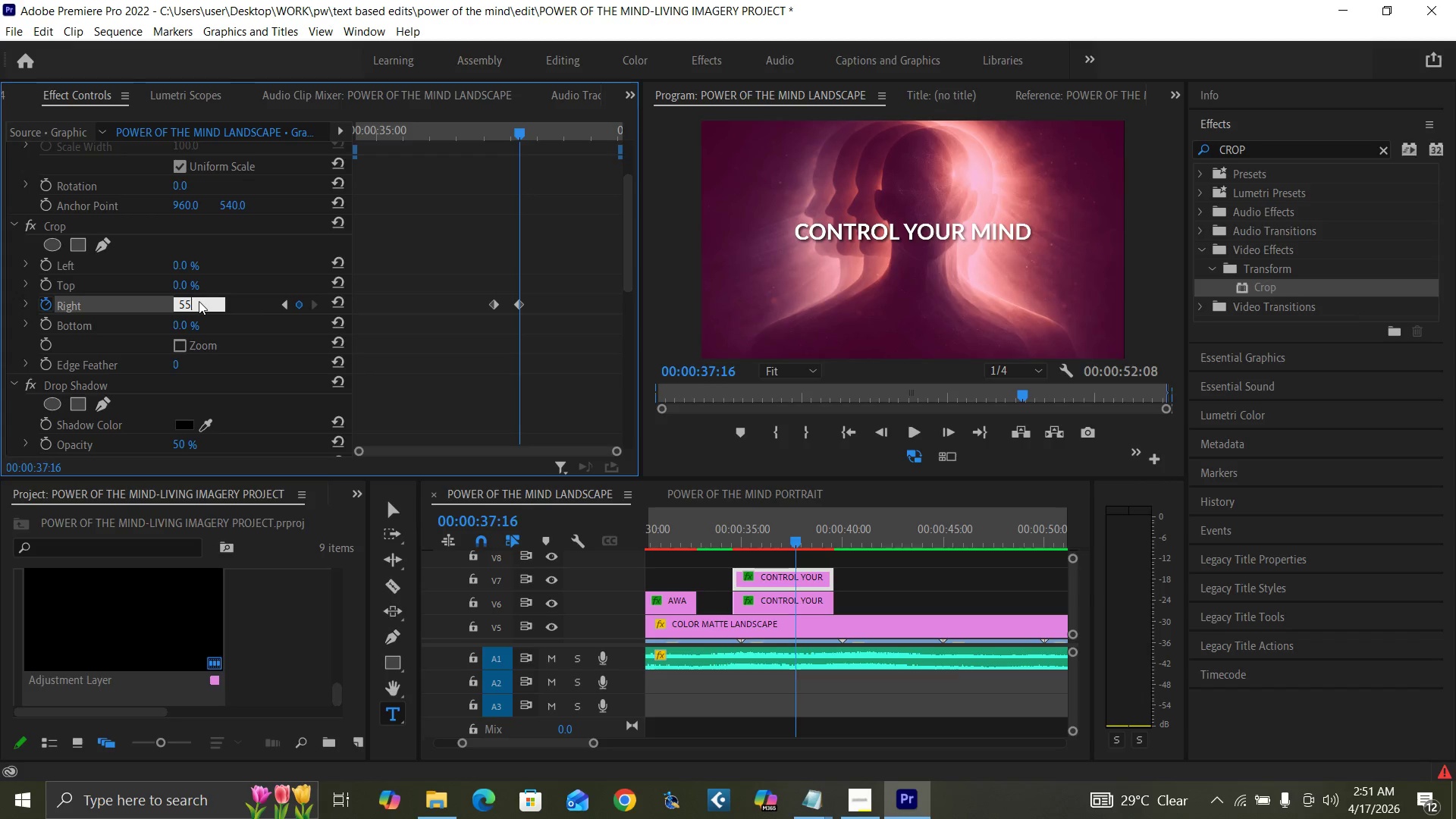 
key(Enter)
 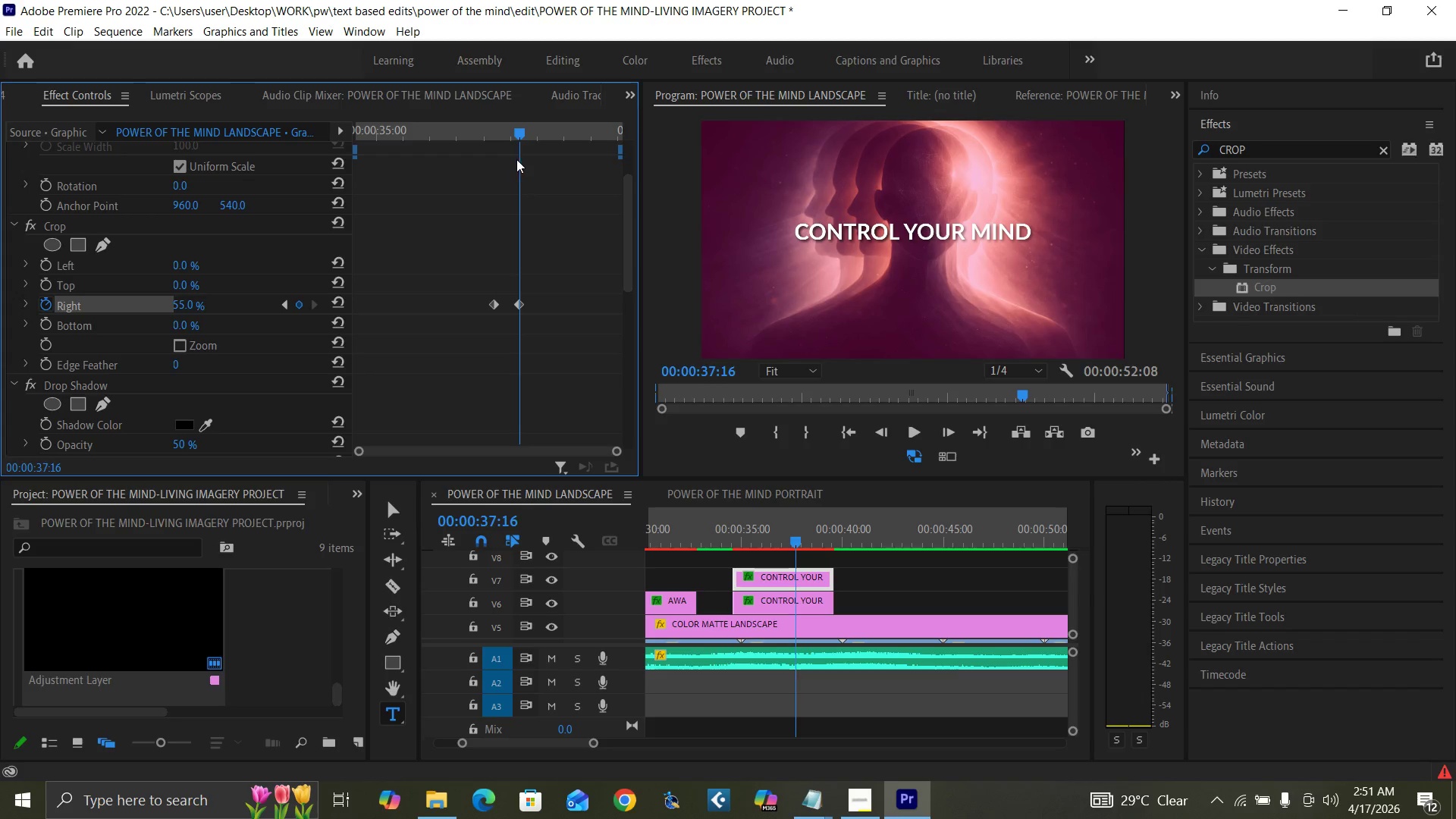 
left_click_drag(start_coordinate=[523, 134], to_coordinate=[518, 134])
 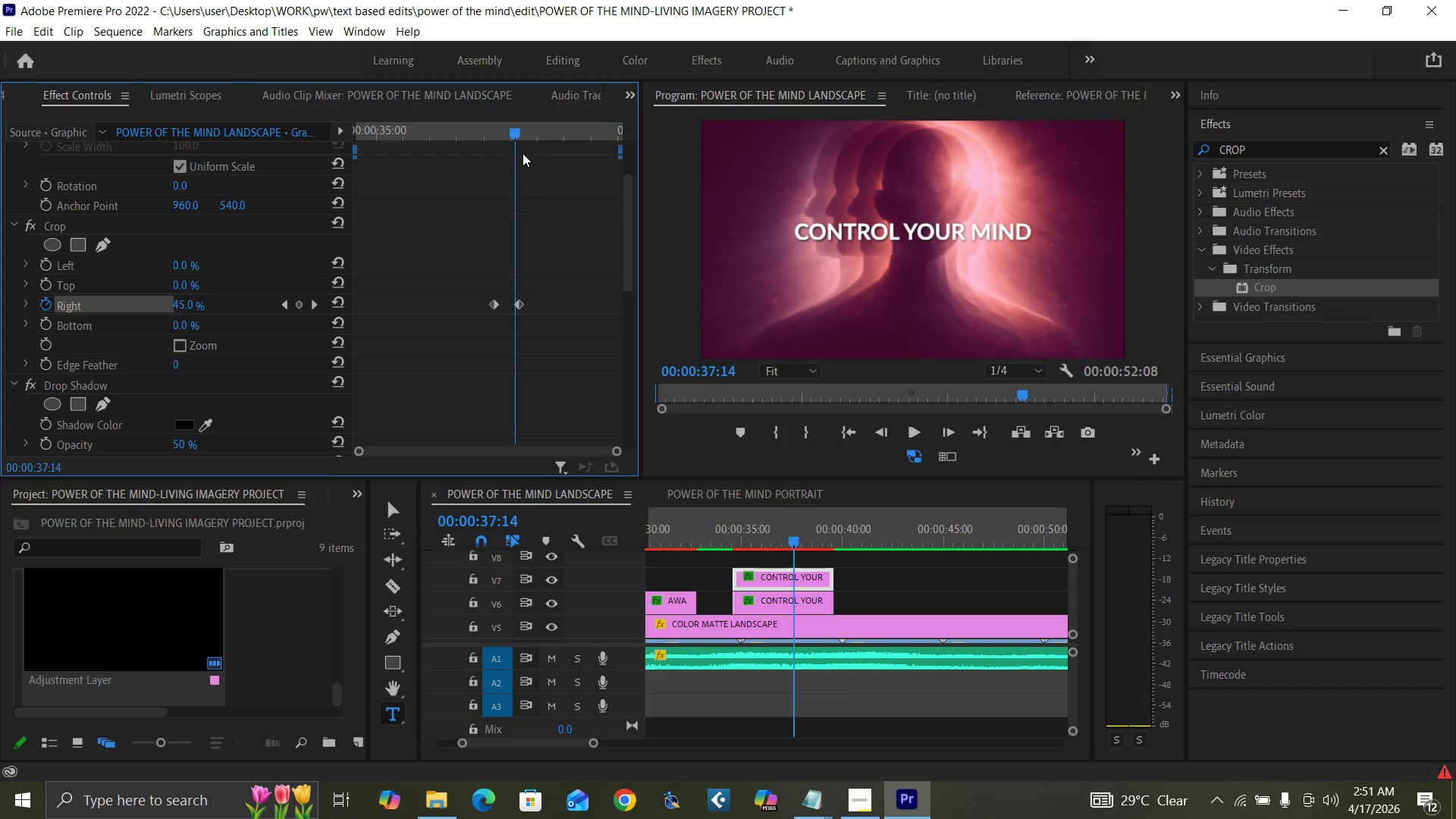 
key(ArrowRight)
 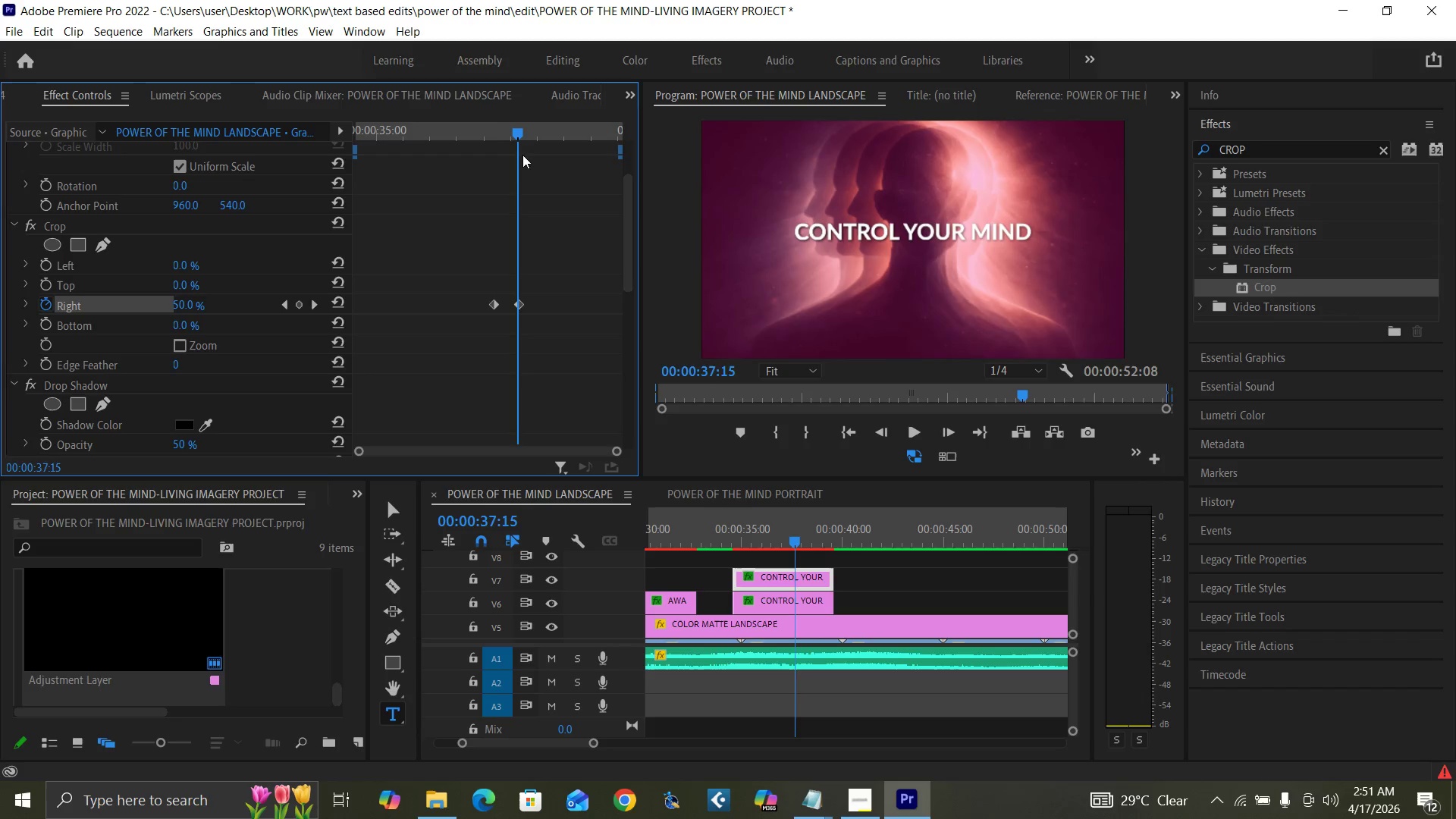 
key(ArrowRight)
 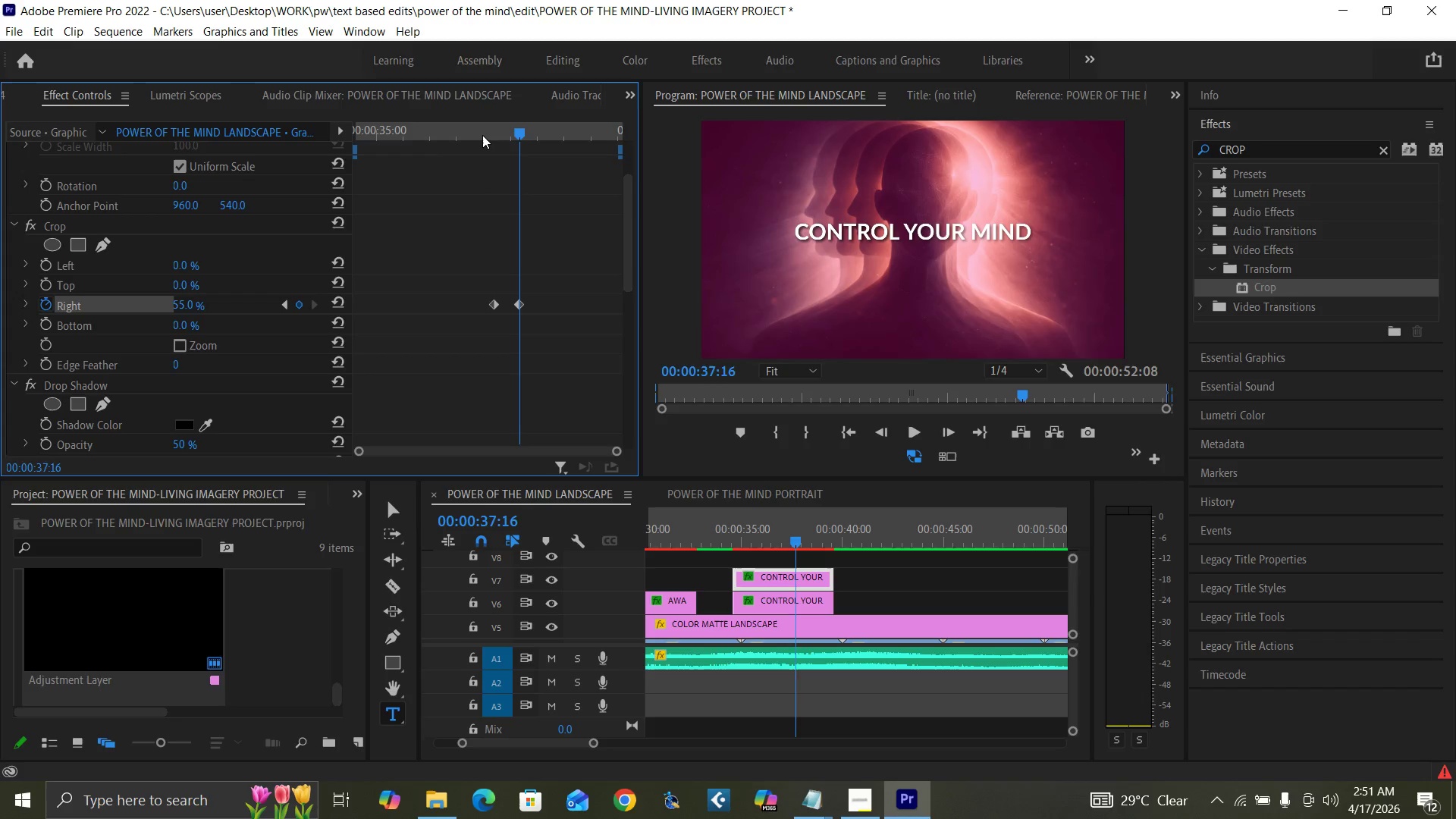 
left_click([482, 135])
 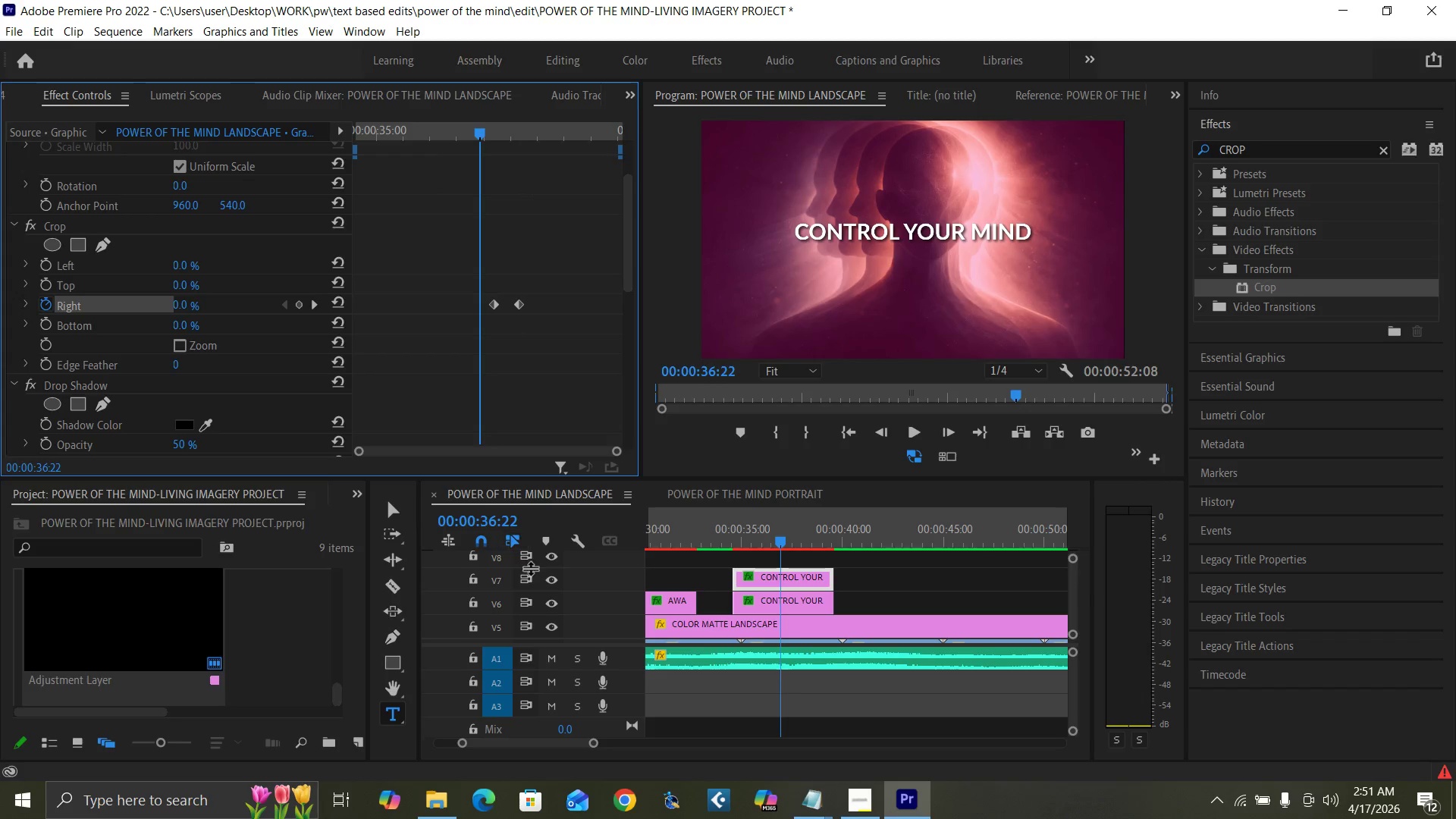 
left_click([551, 604])
 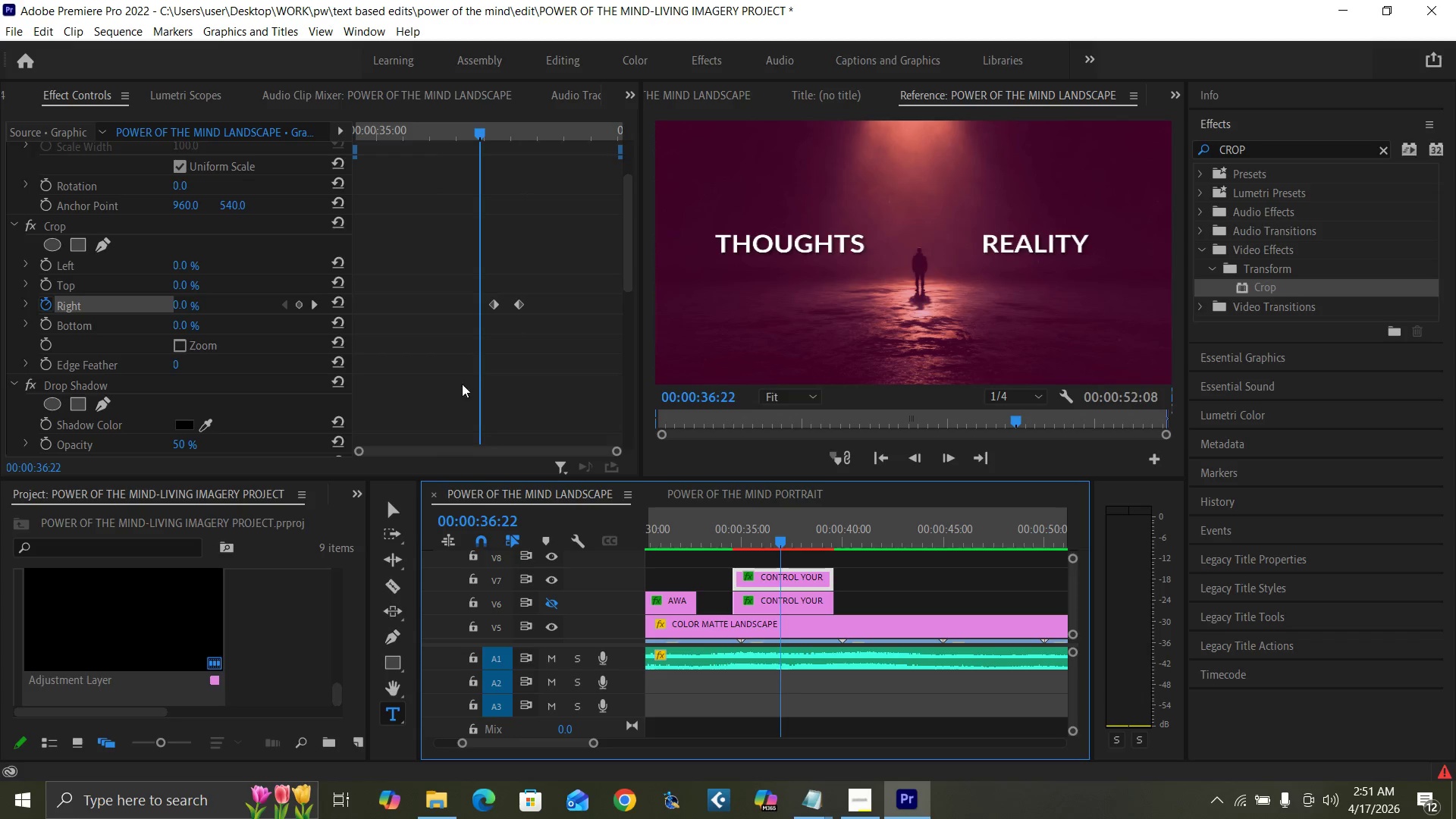 
key(Space)
 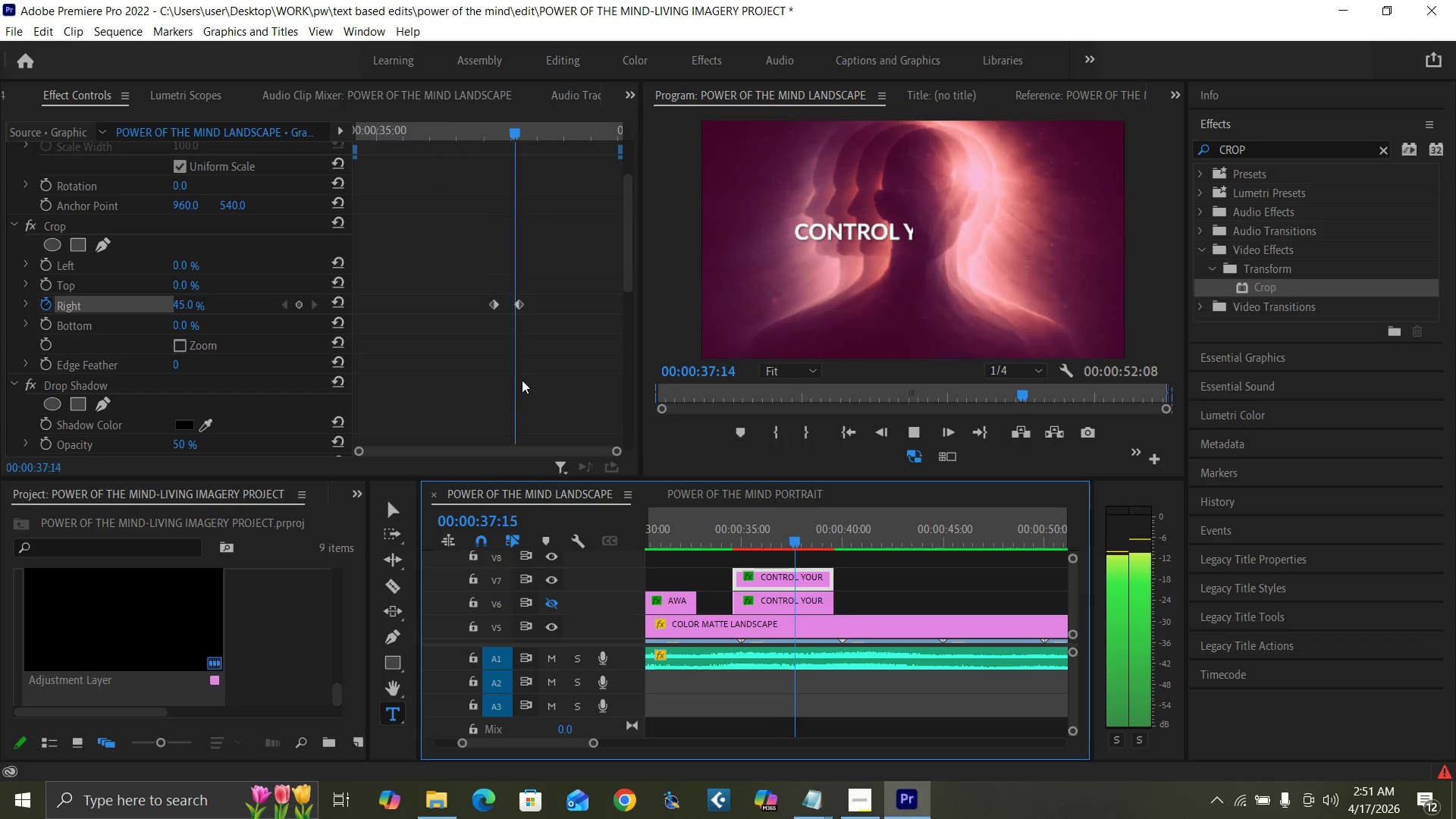 
key(Space)
 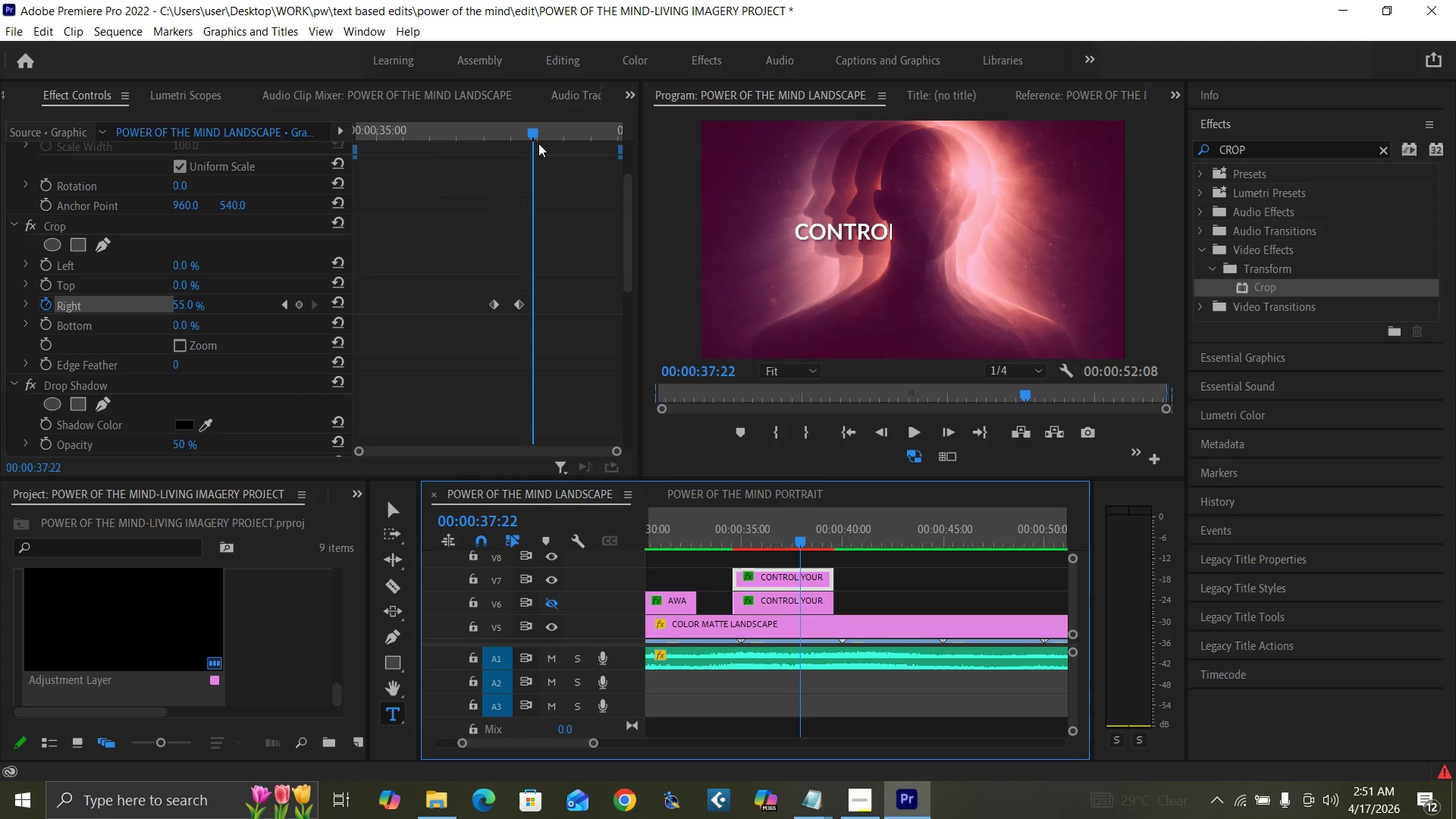 
left_click_drag(start_coordinate=[532, 130], to_coordinate=[517, 138])
 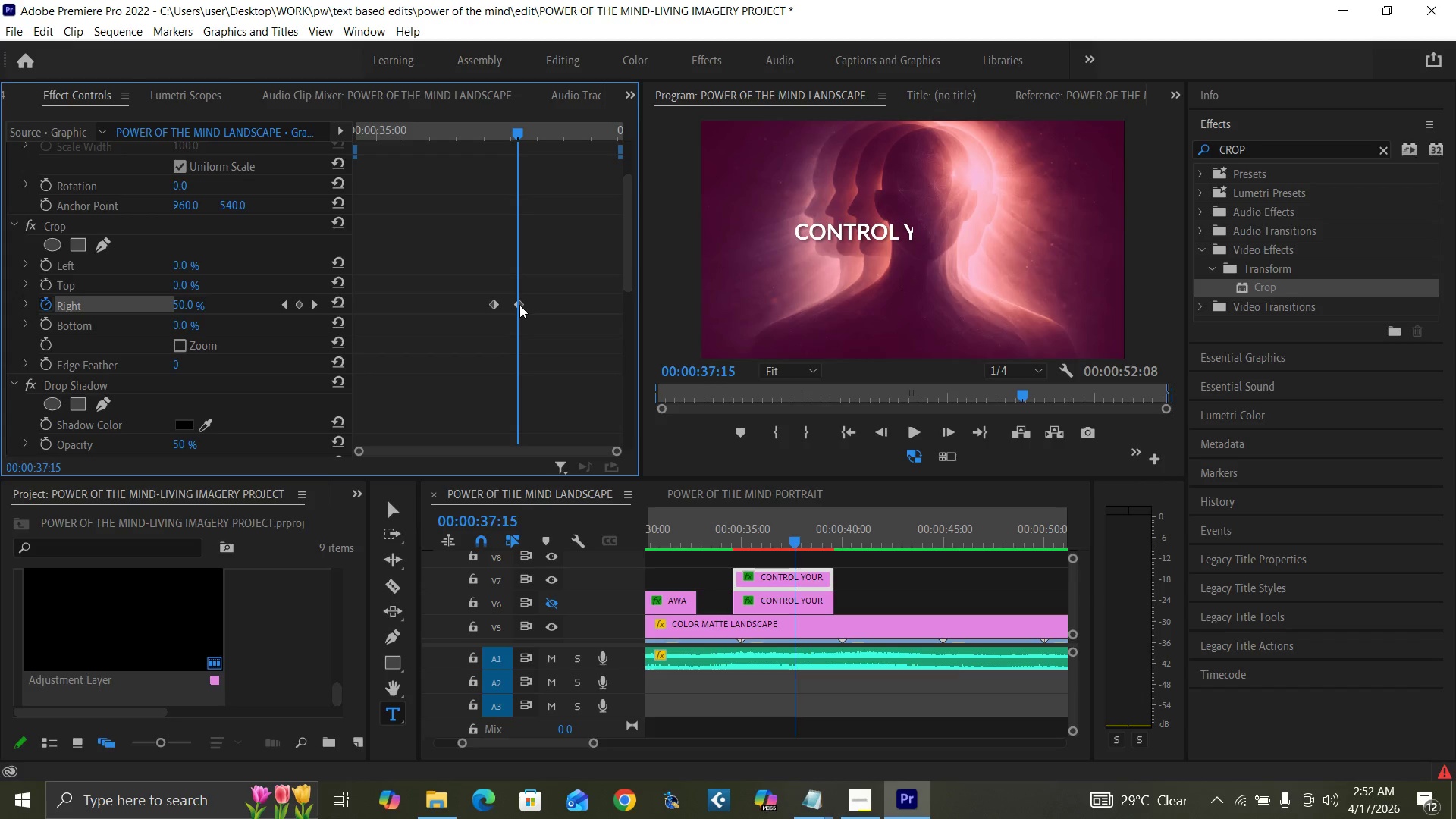 
left_click([519, 305])
 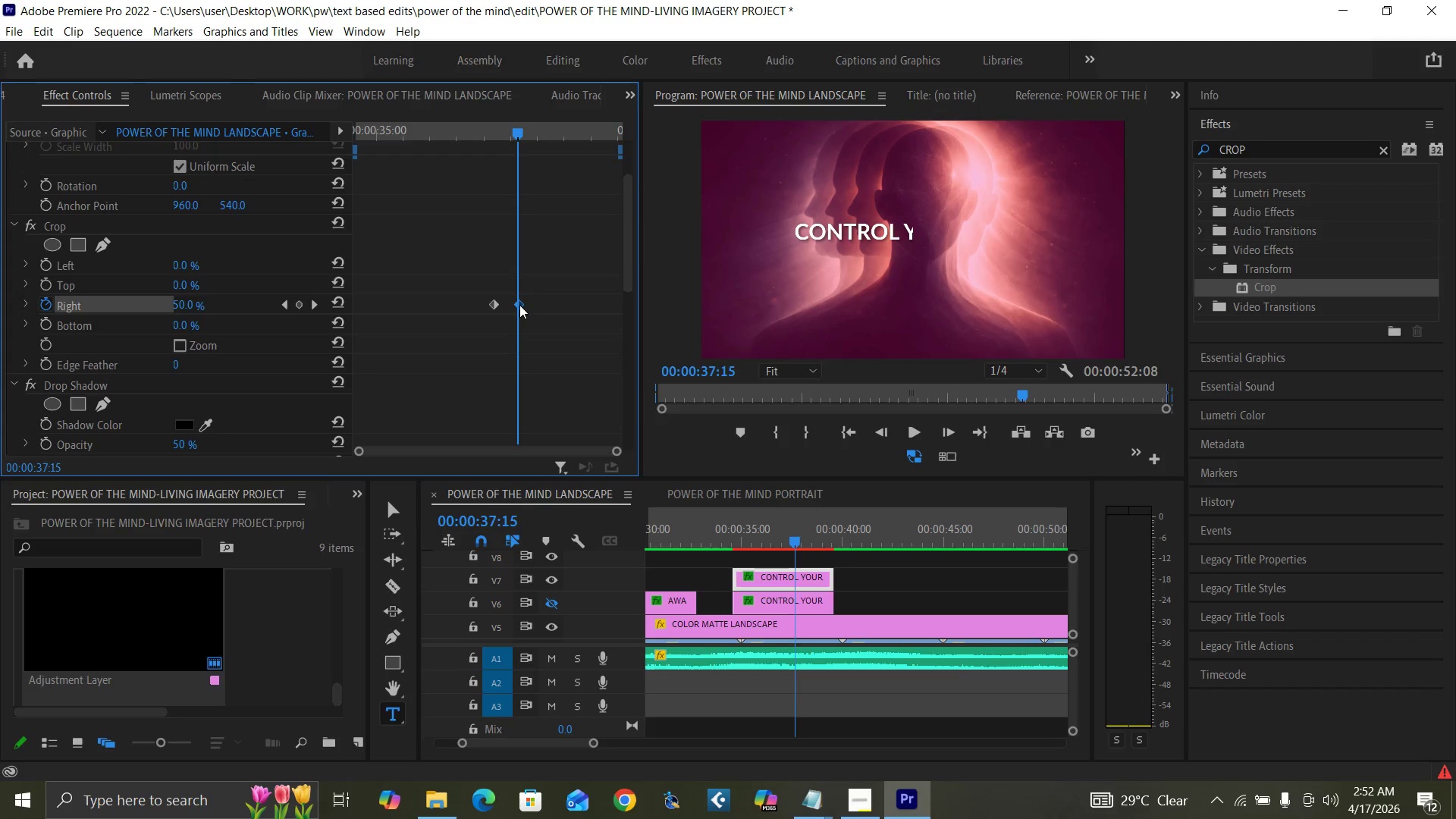 
key(Delete)
 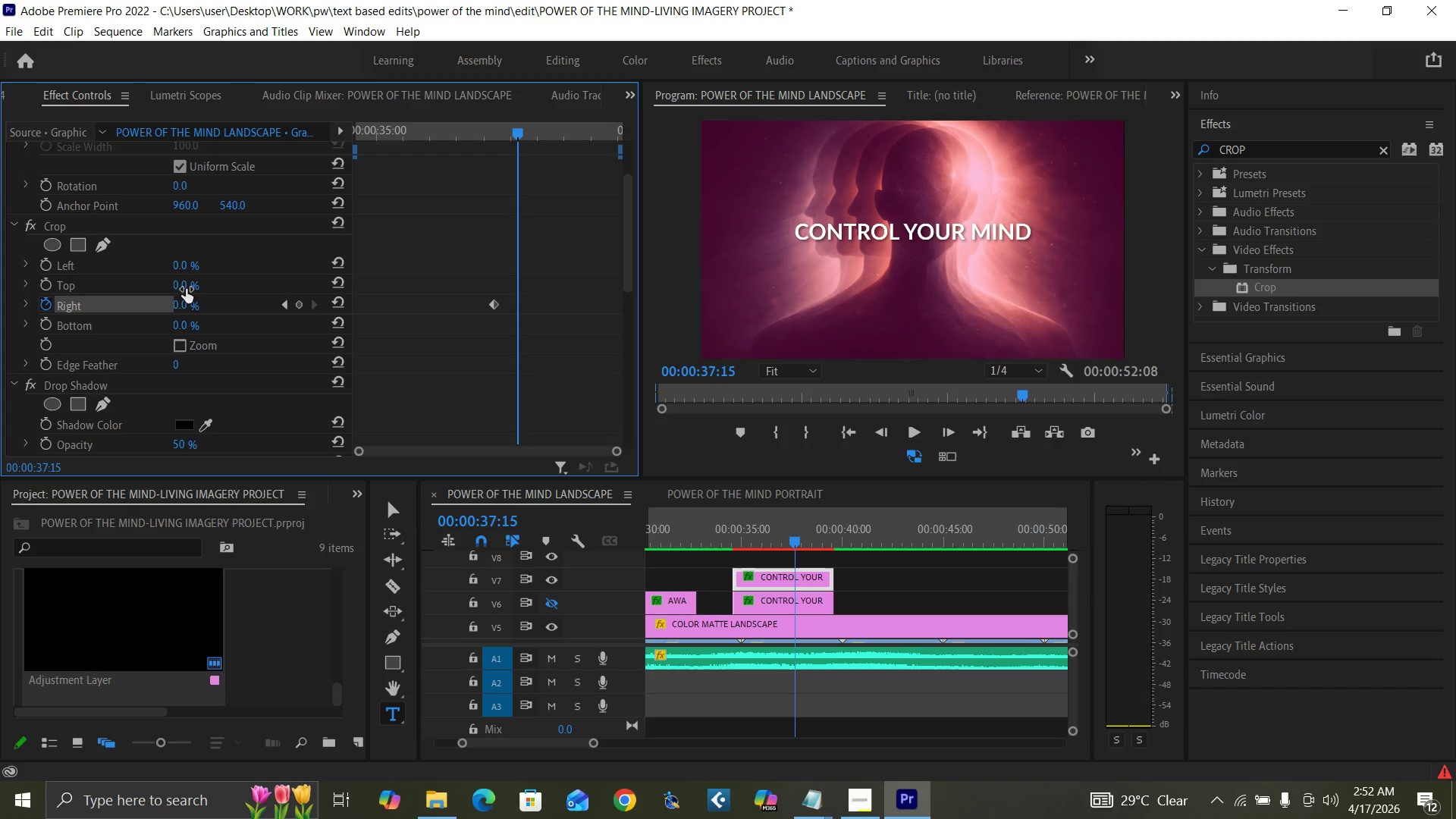 
left_click([183, 304])
 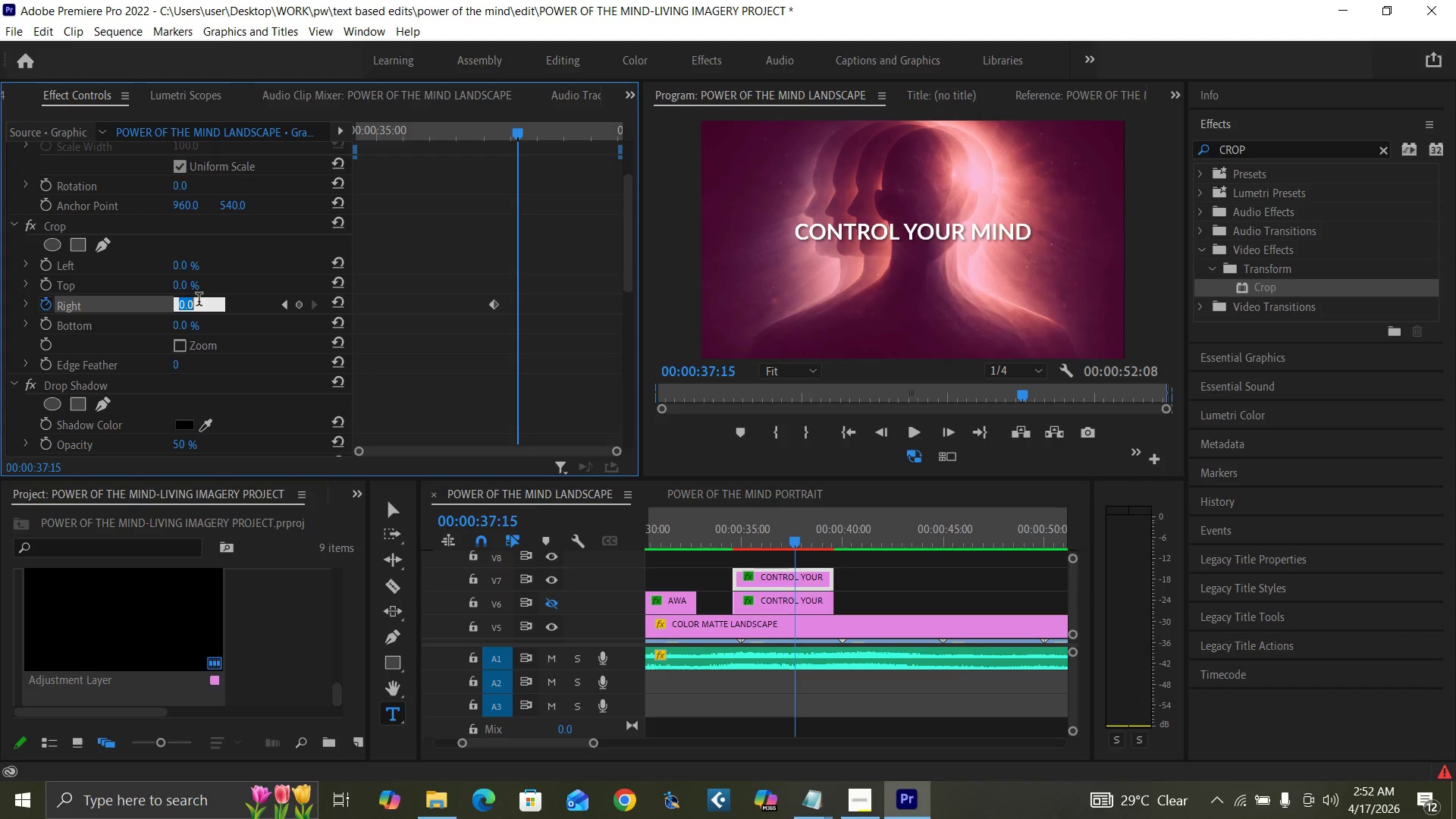 
type(52)
 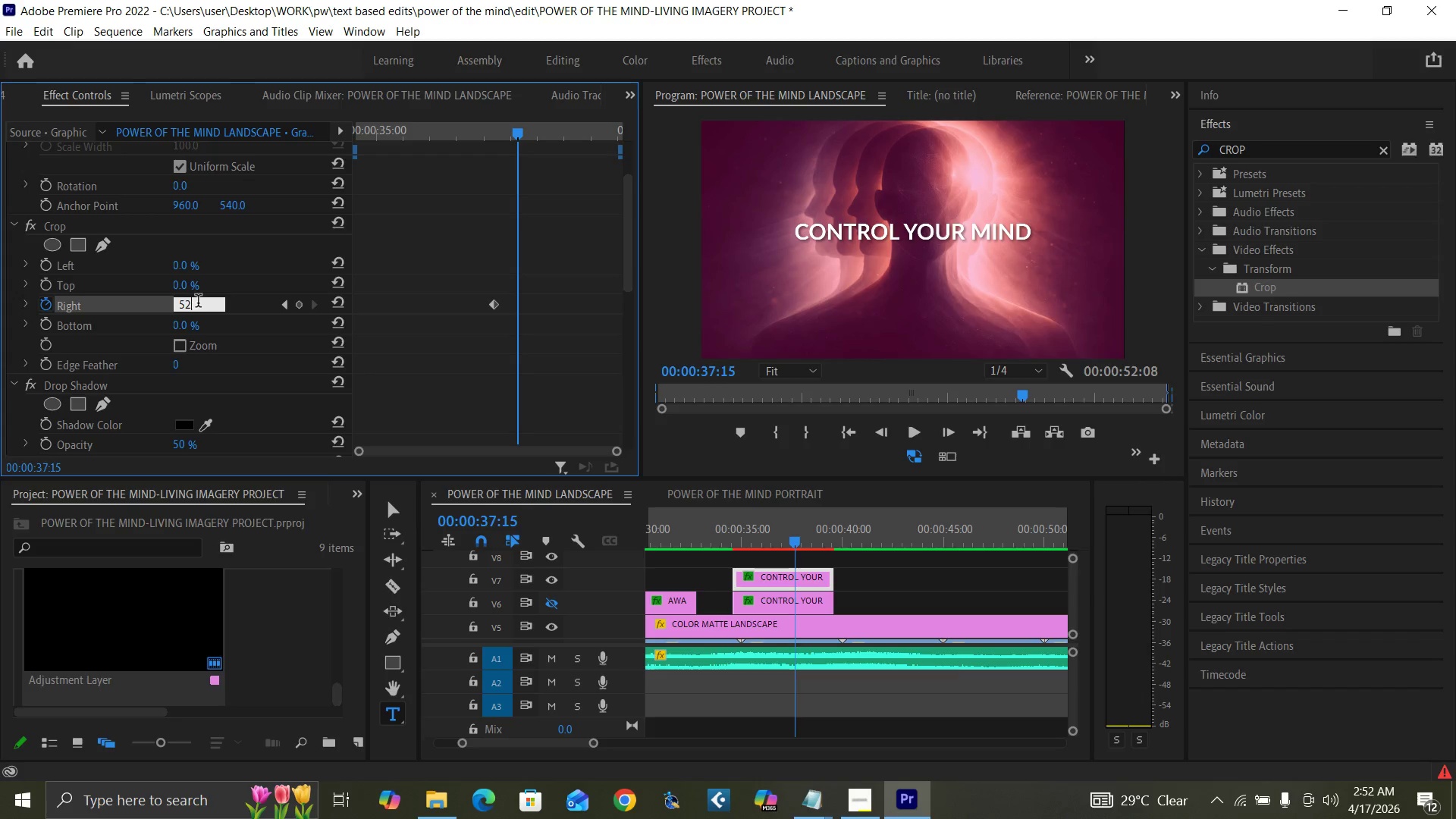 
key(Enter)
 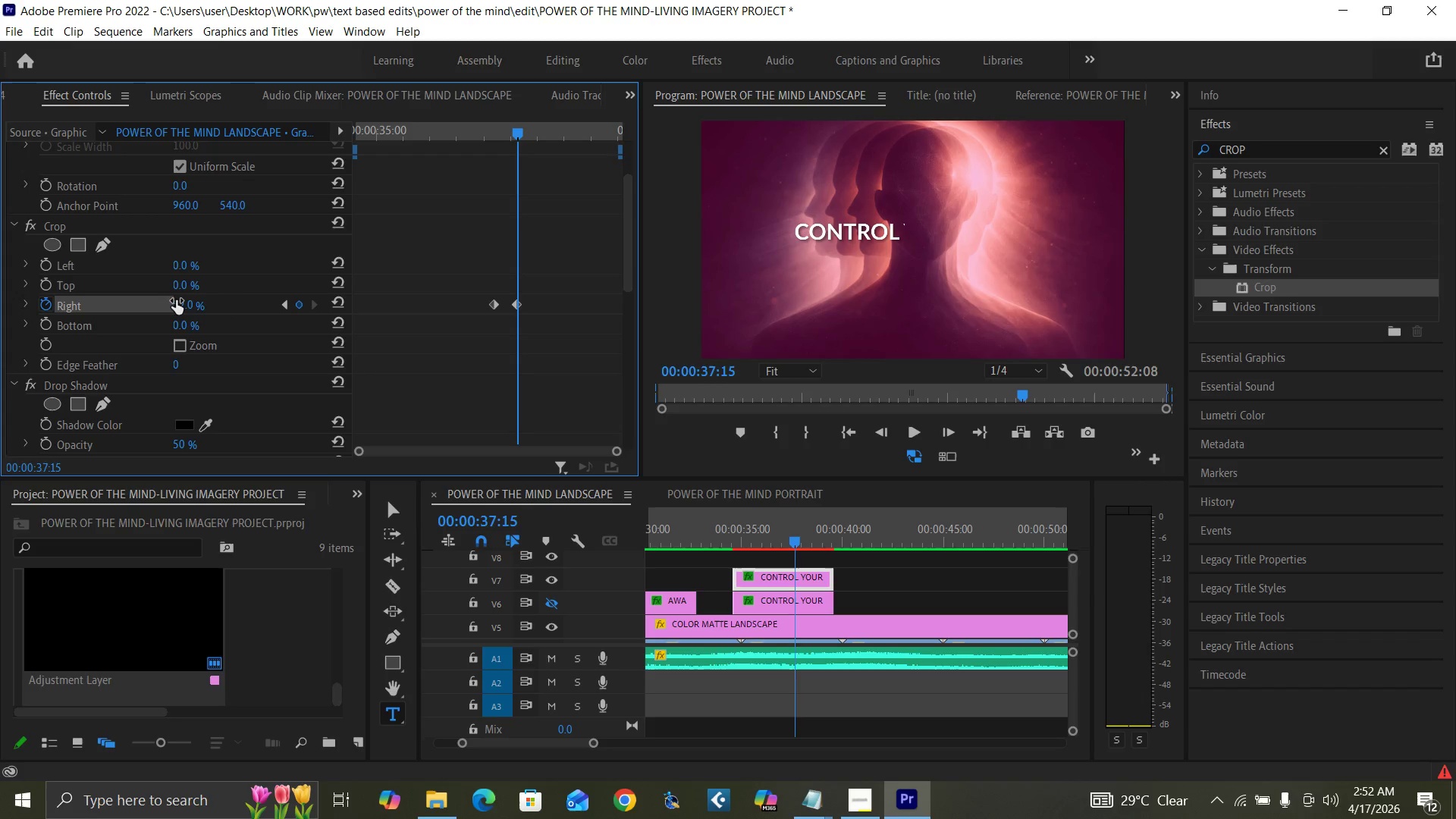 
key(Control+Z)
 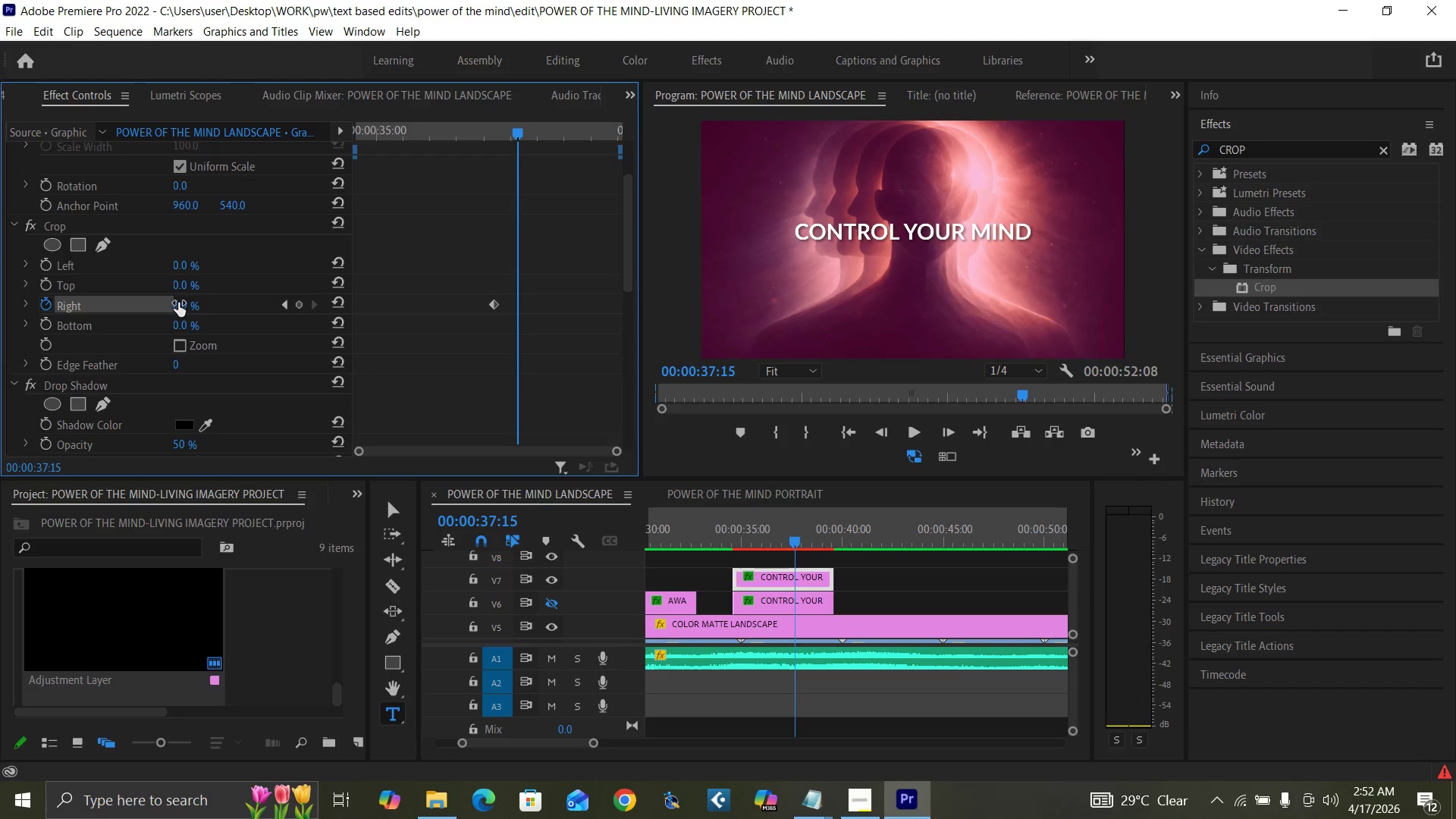 
left_click([178, 303])
 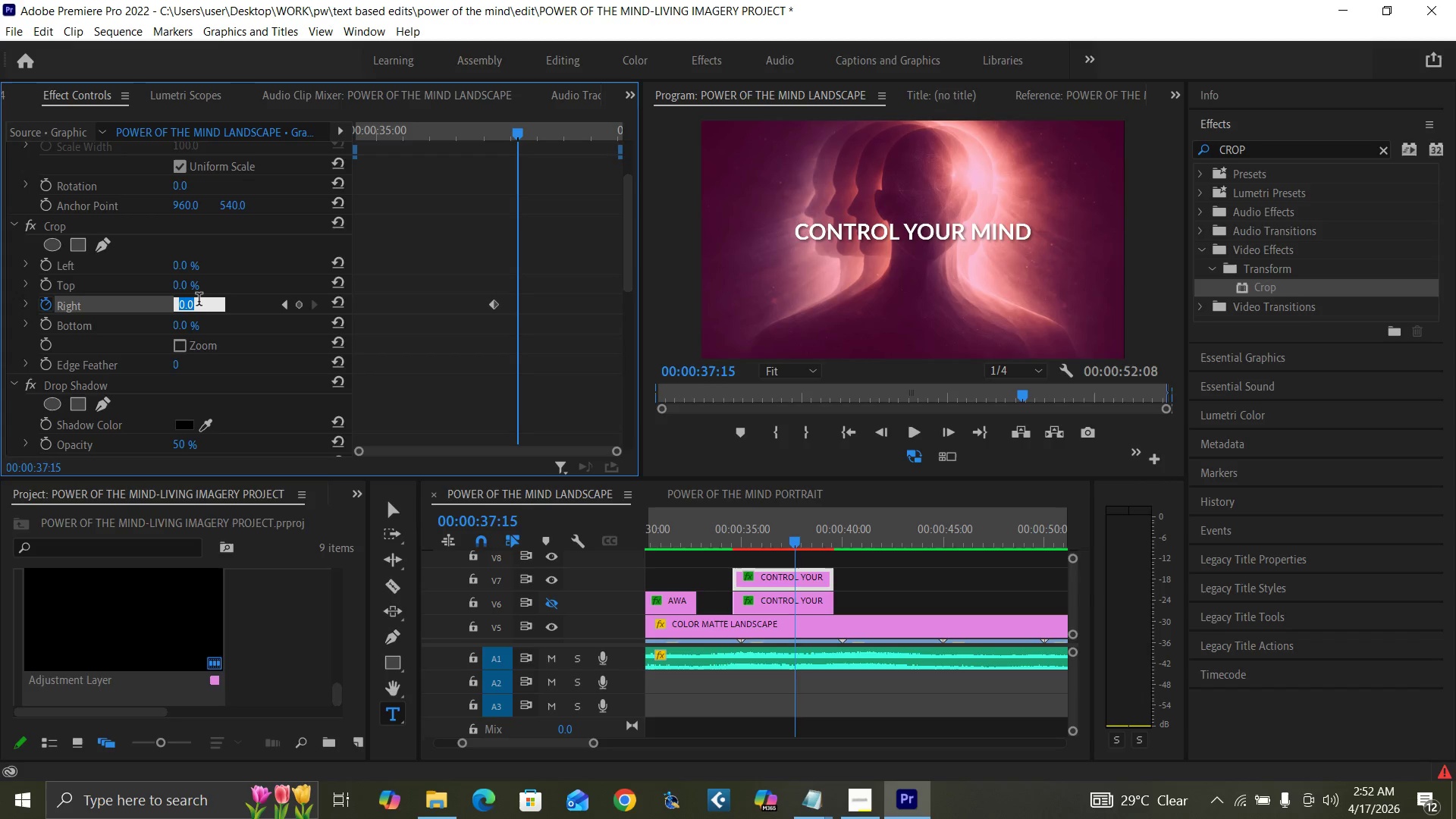 
type(52.5)
 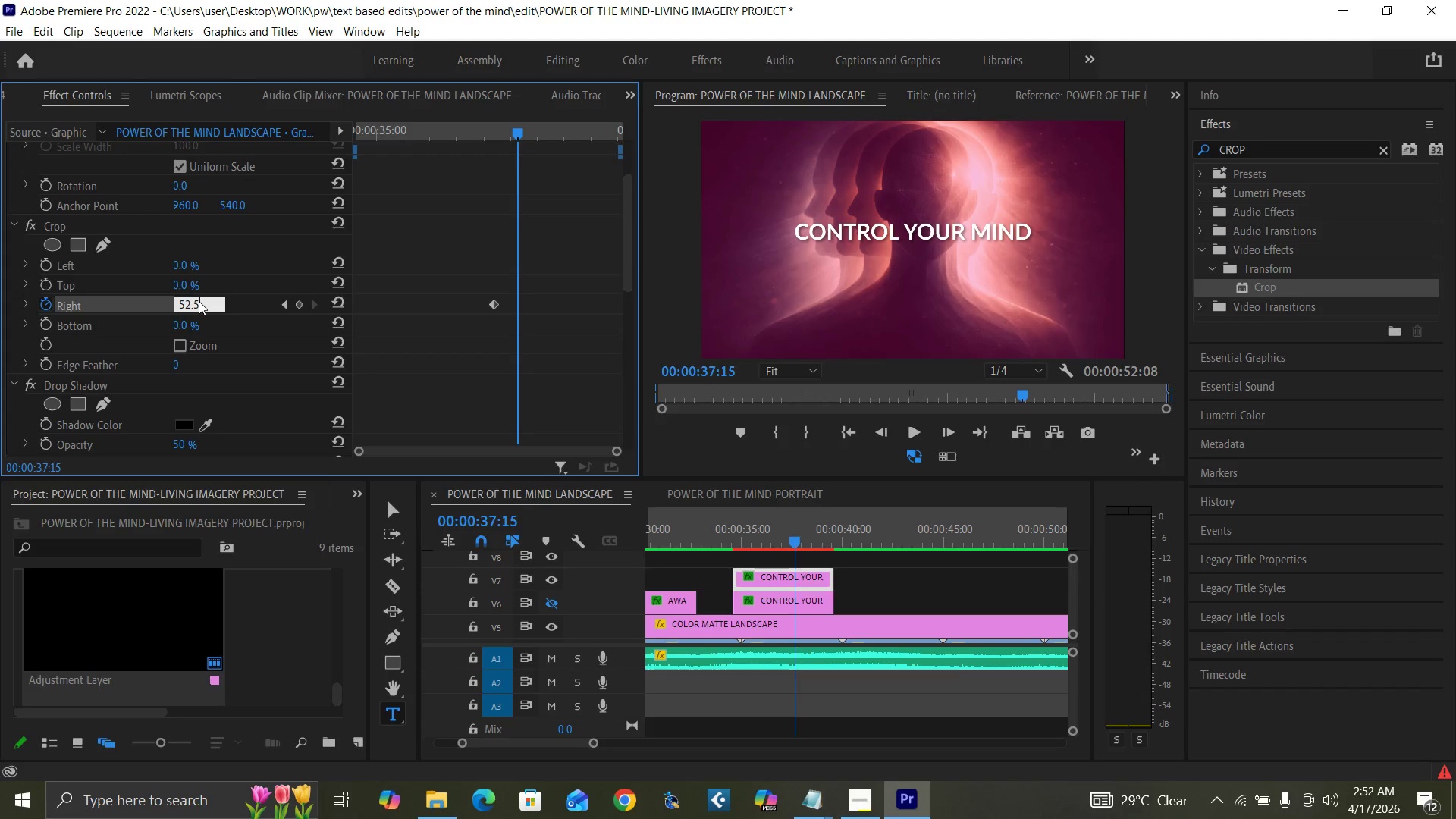 
key(Enter)
 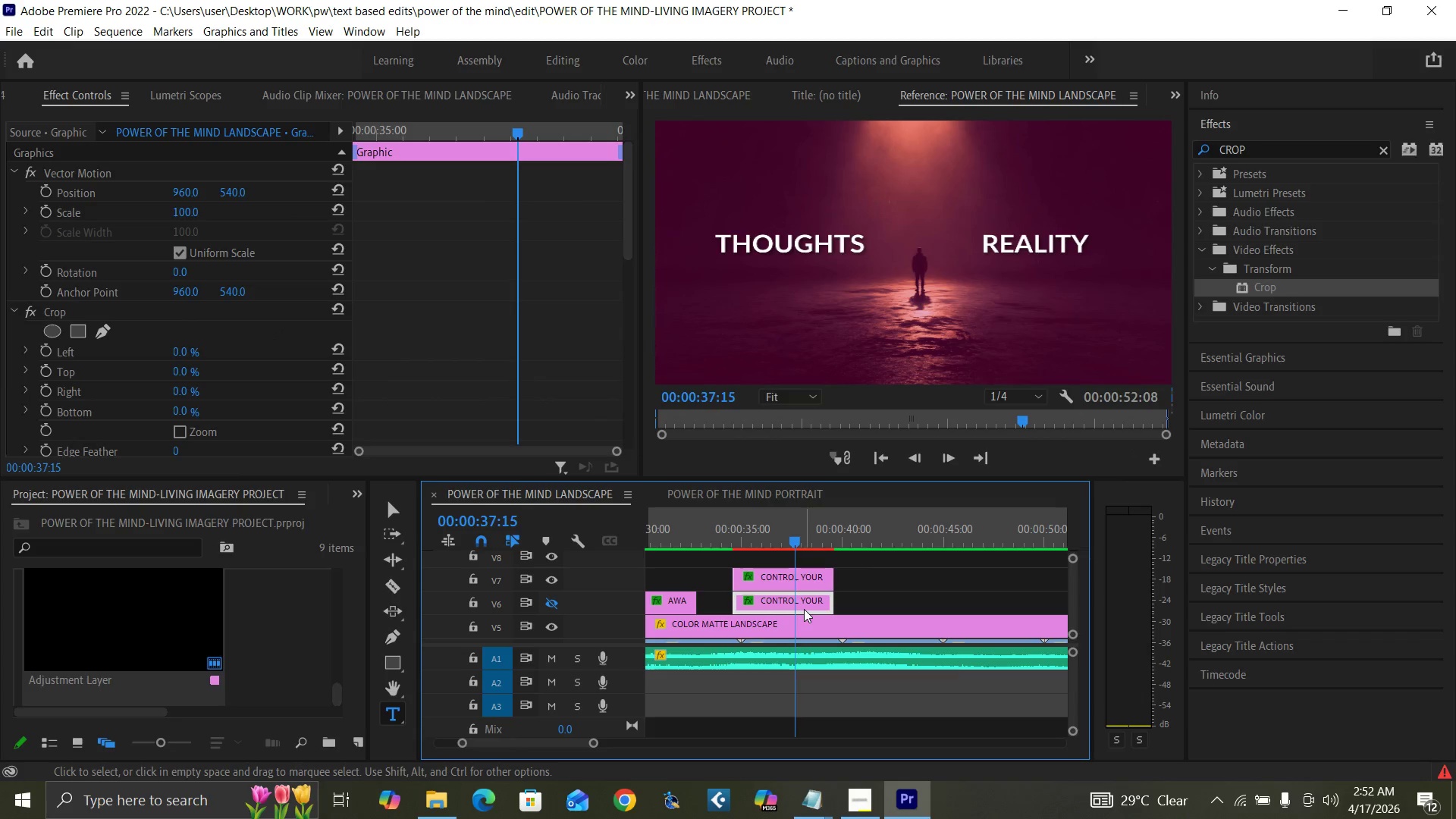 
wait(7.28)
 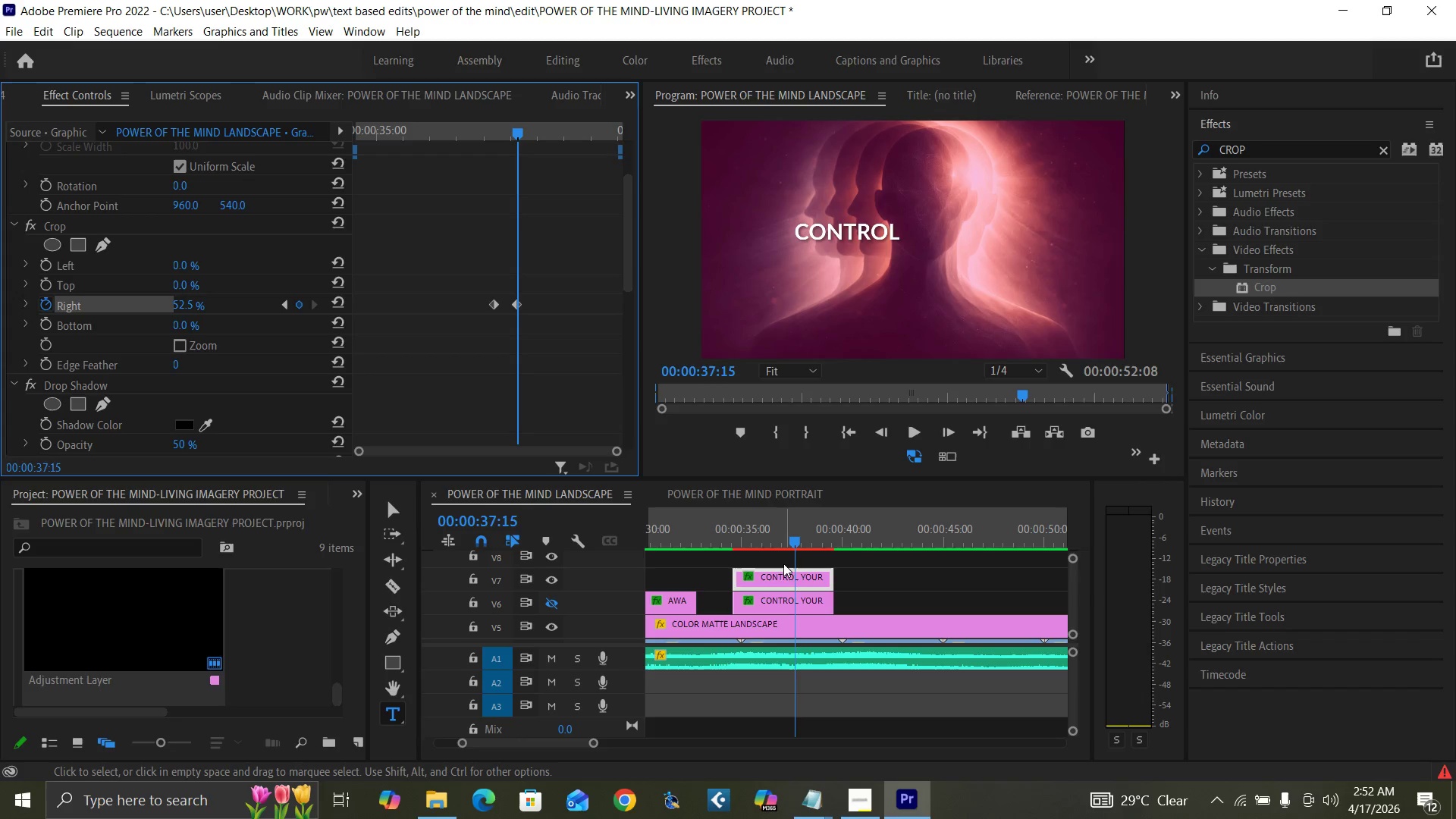 
left_click_drag(start_coordinate=[629, 243], to_coordinate=[624, 278])
 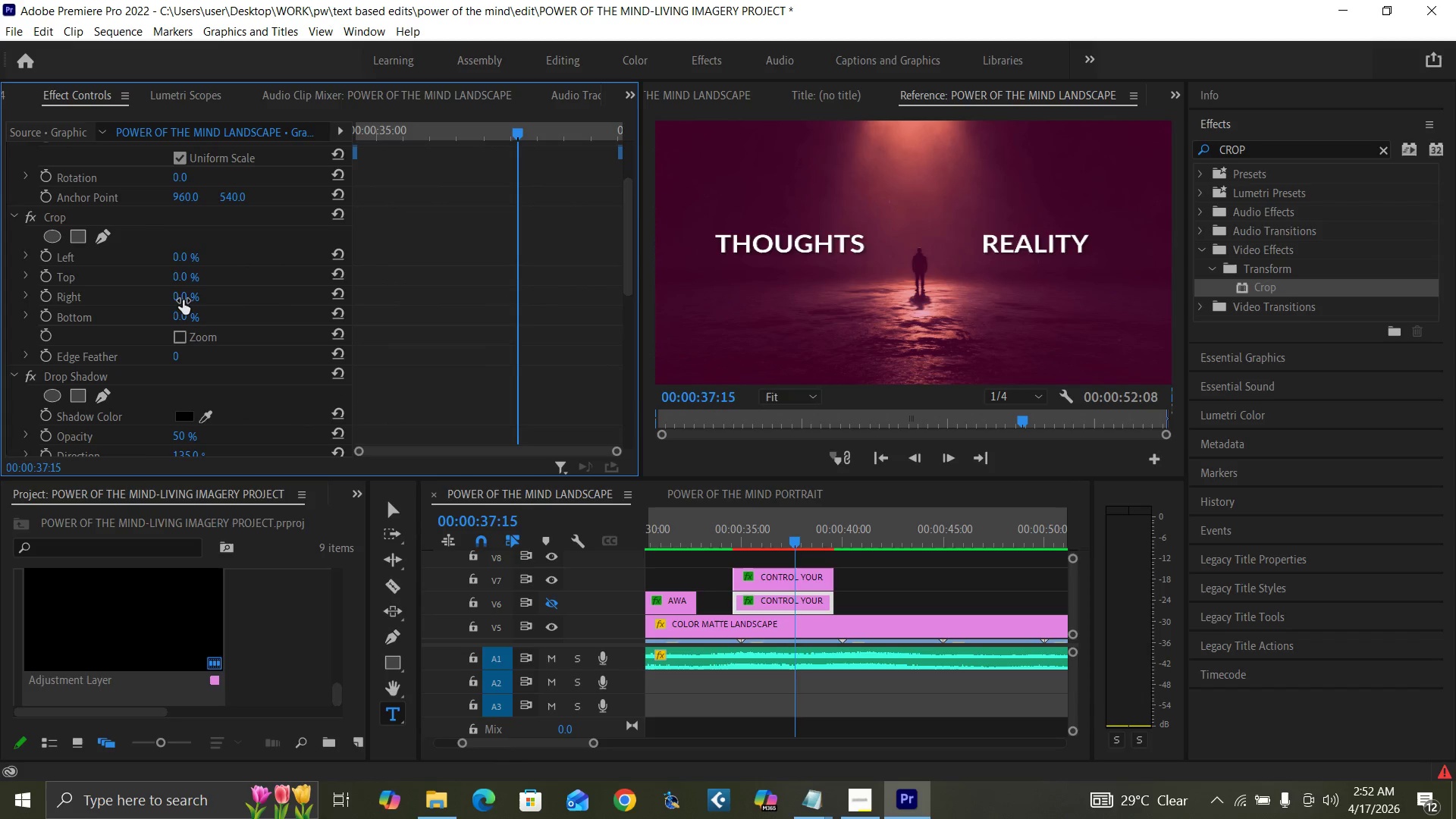 
left_click([182, 297])
 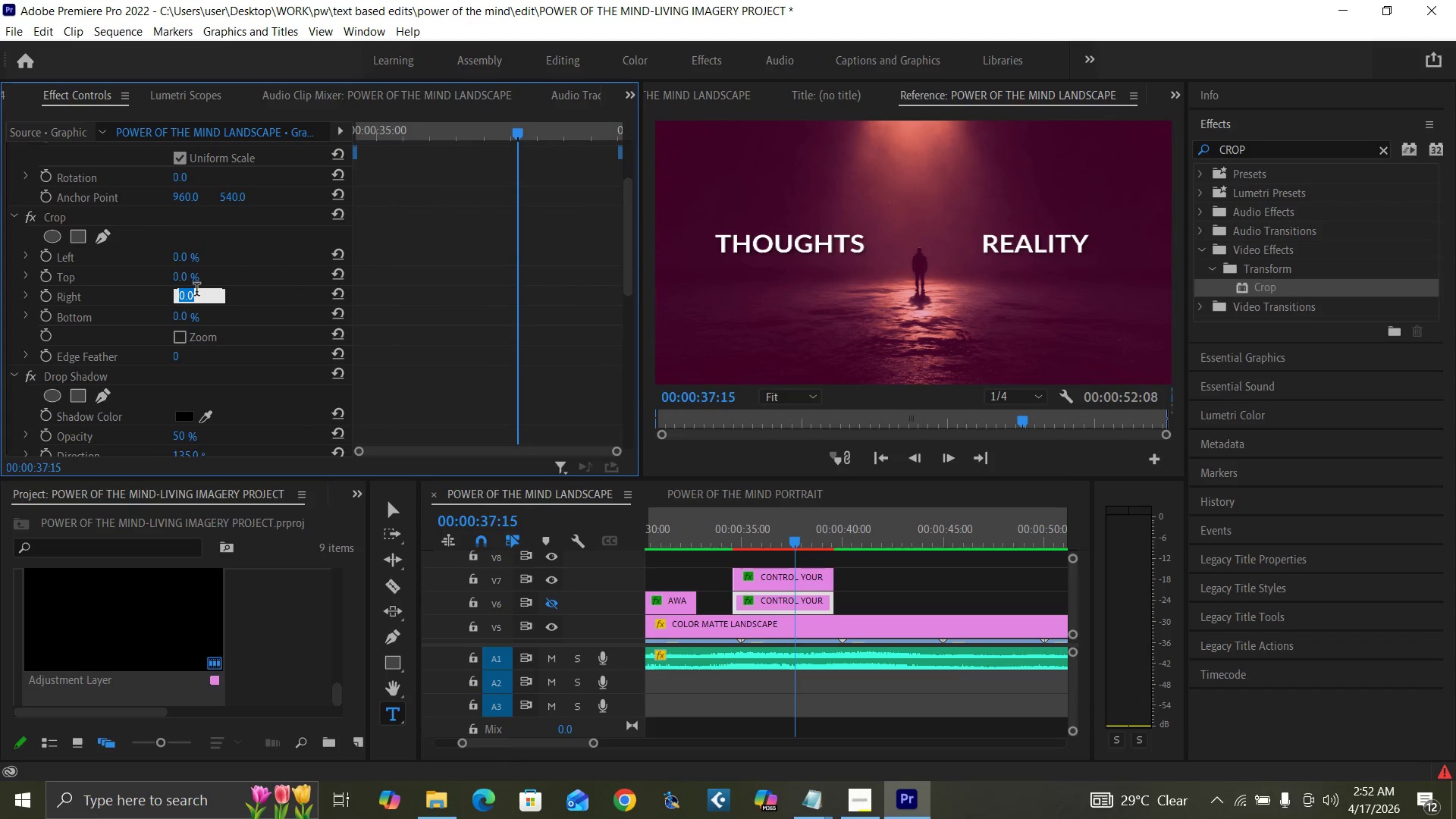 
type(52.5)
 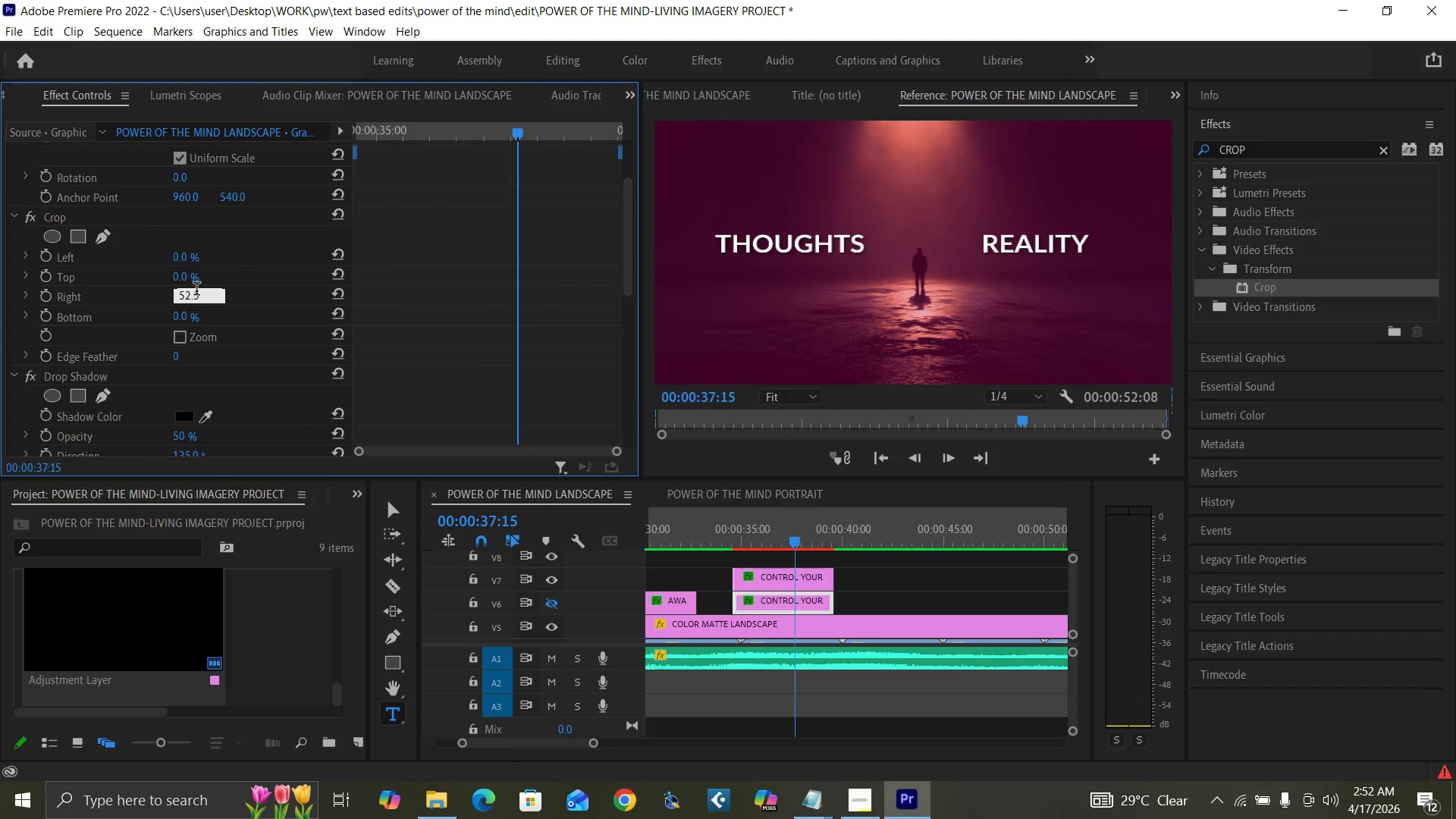 
key(Enter)
 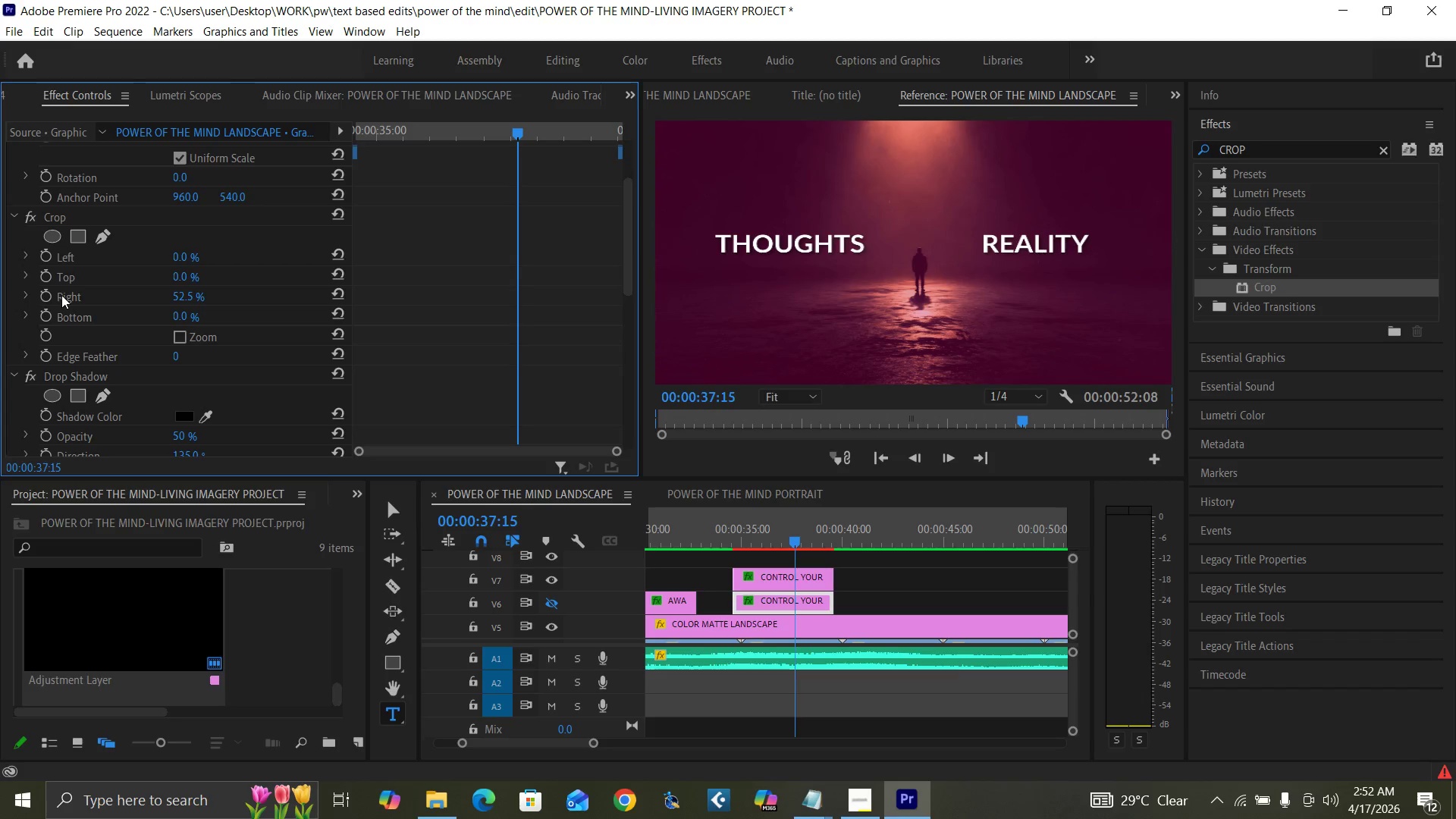 
left_click([48, 294])
 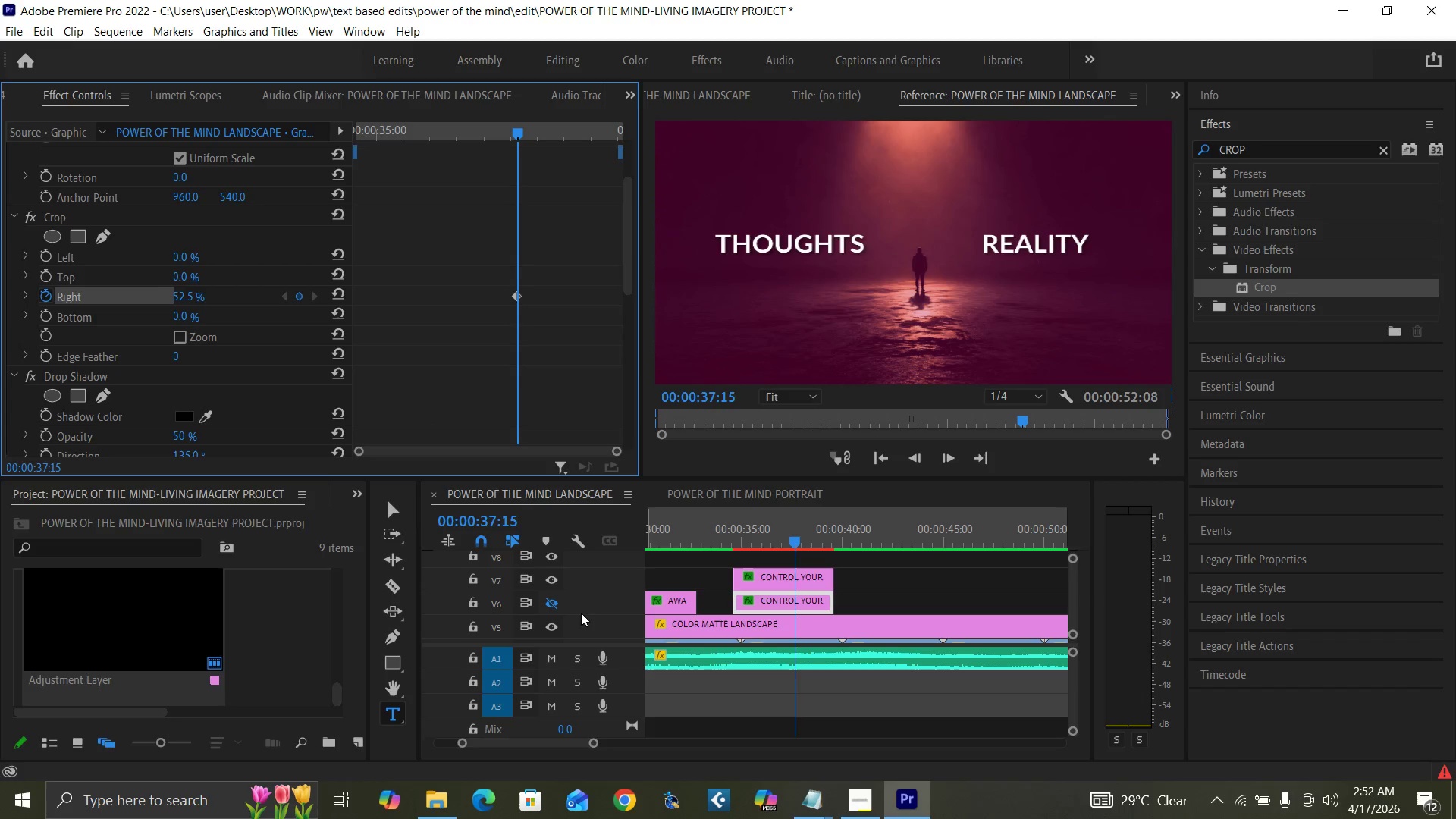 
left_click([553, 599])
 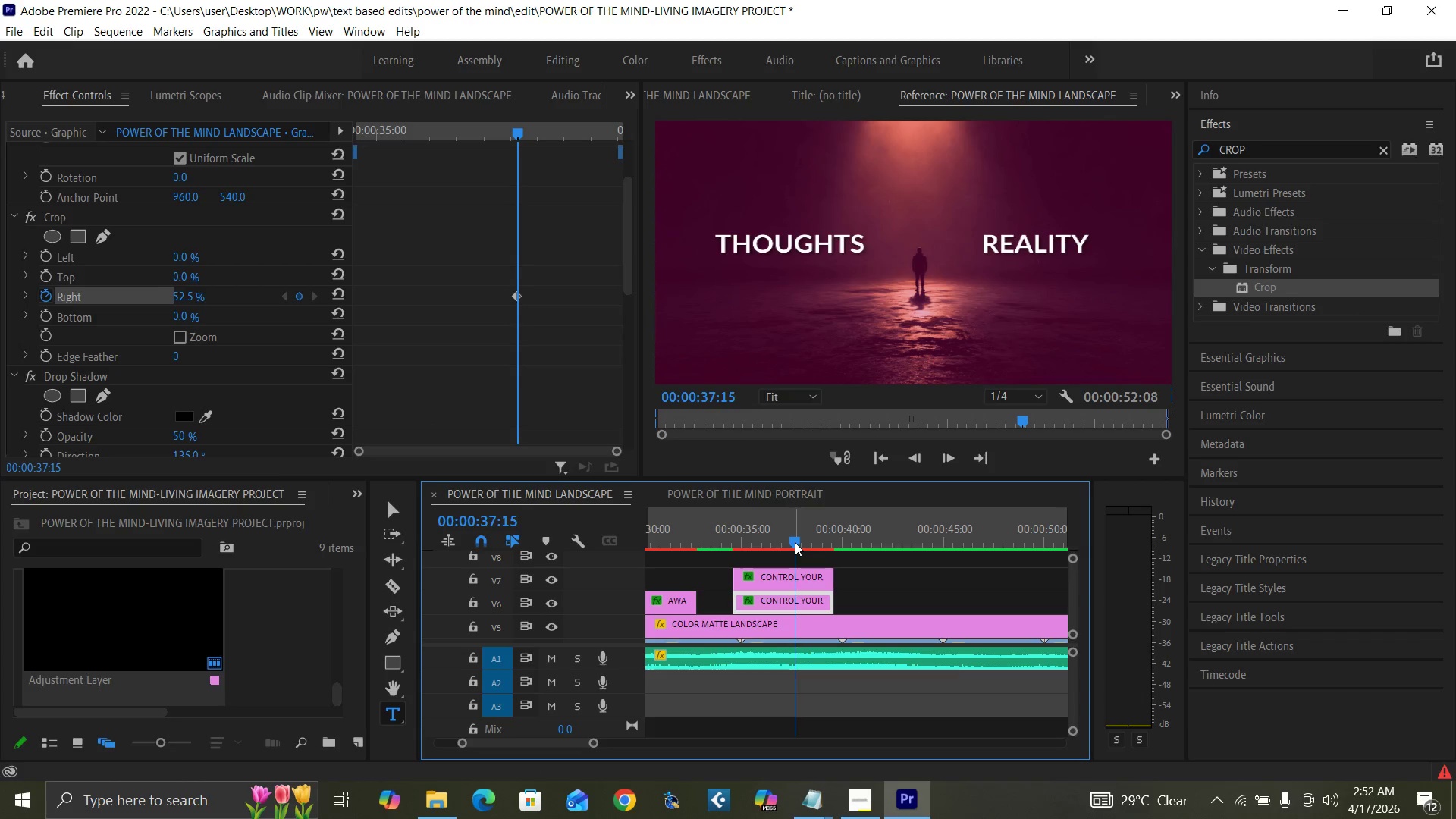 
left_click_drag(start_coordinate=[795, 542], to_coordinate=[808, 544])
 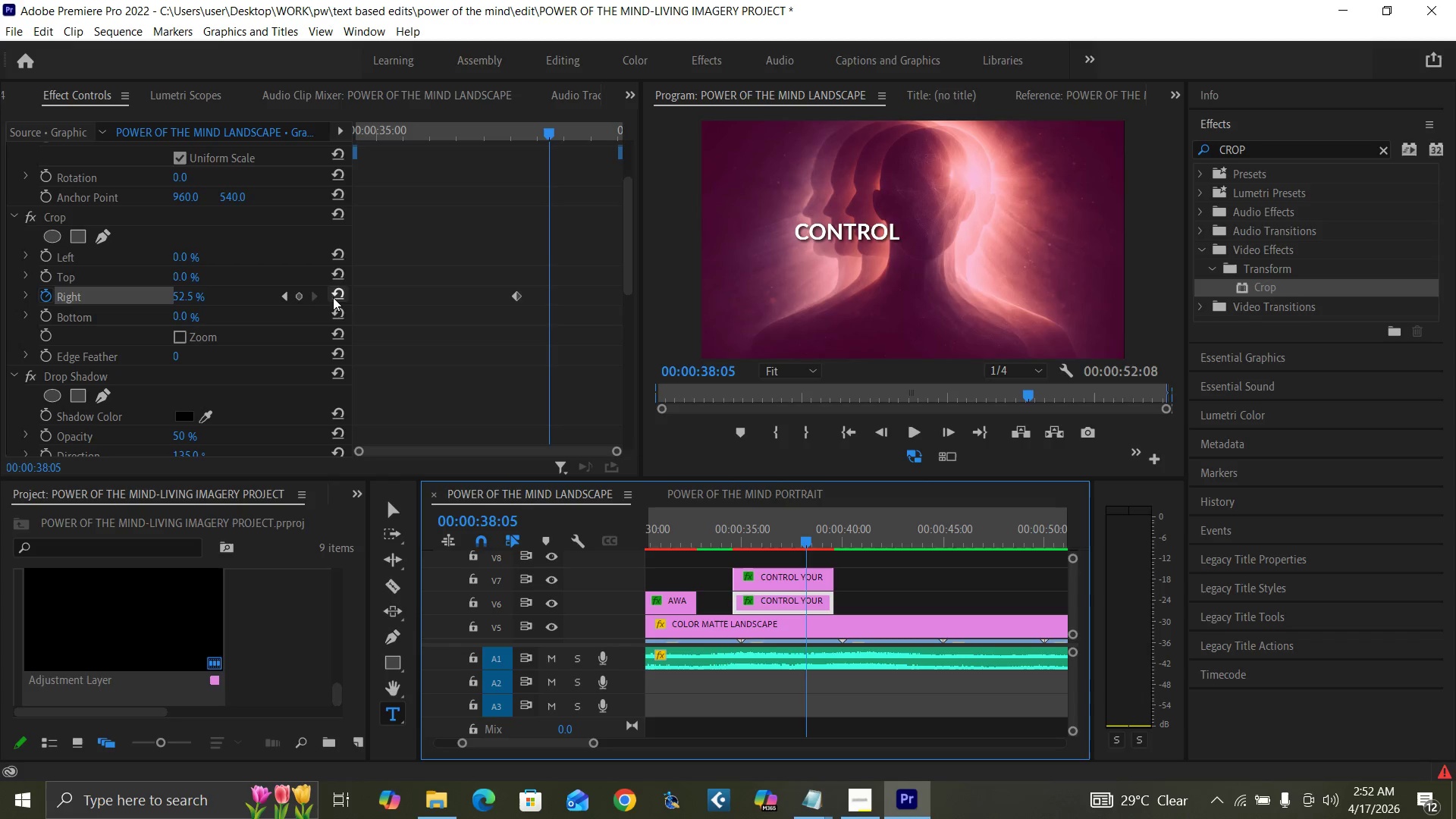 
left_click([338, 291])
 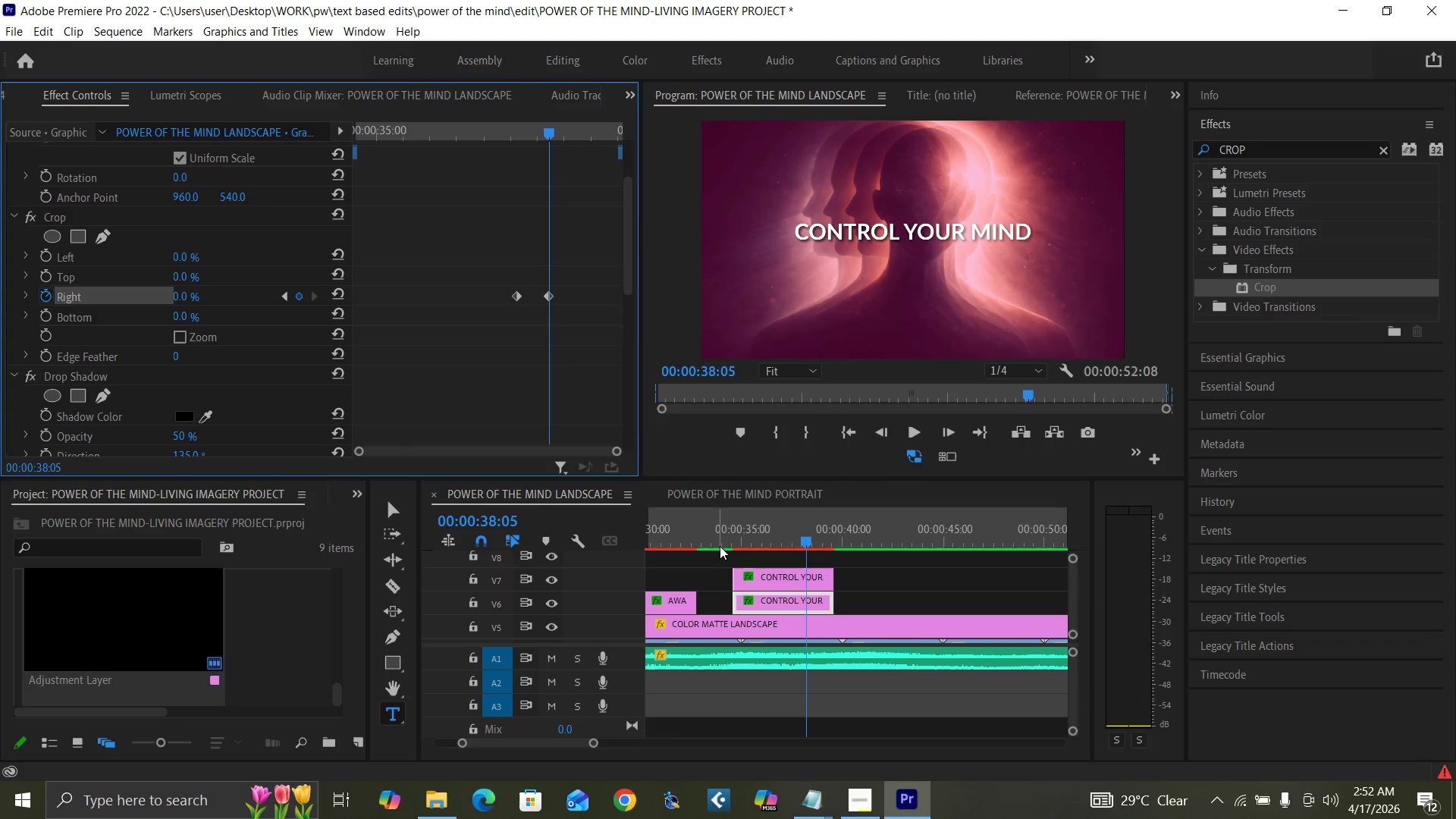 
wait(12.14)
 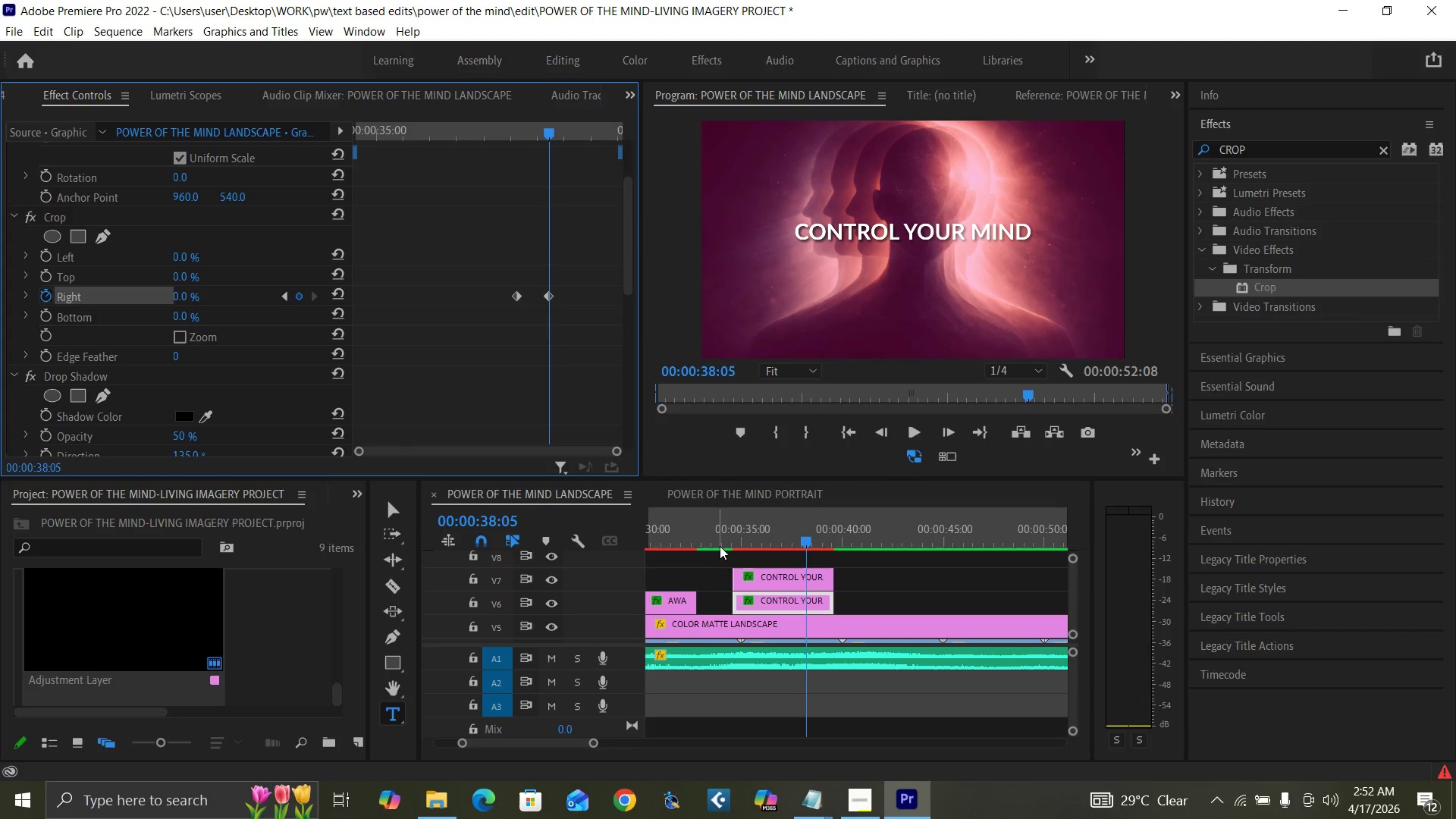 
left_click([1257, 362])
 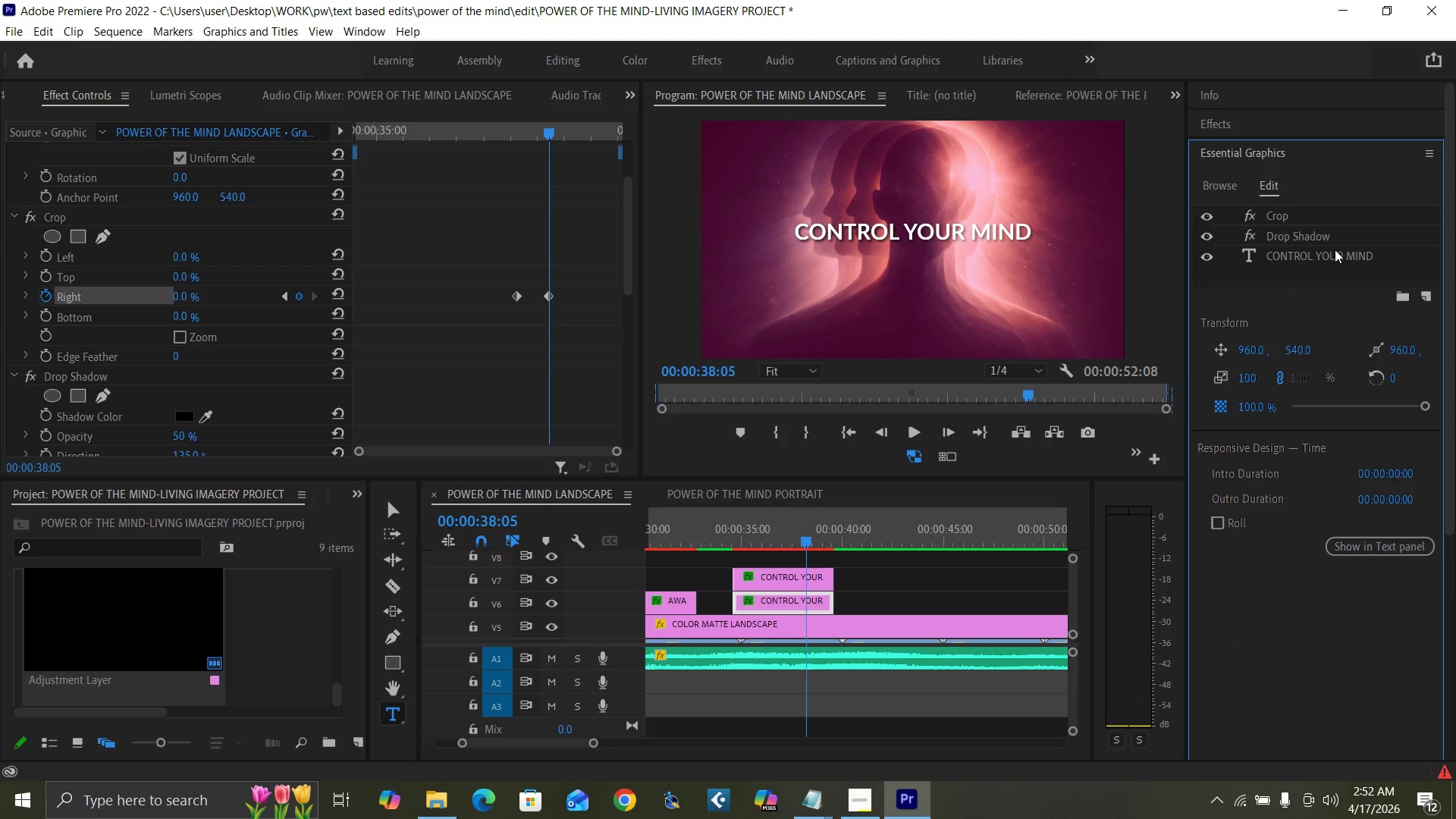 
double_click([1335, 249])
 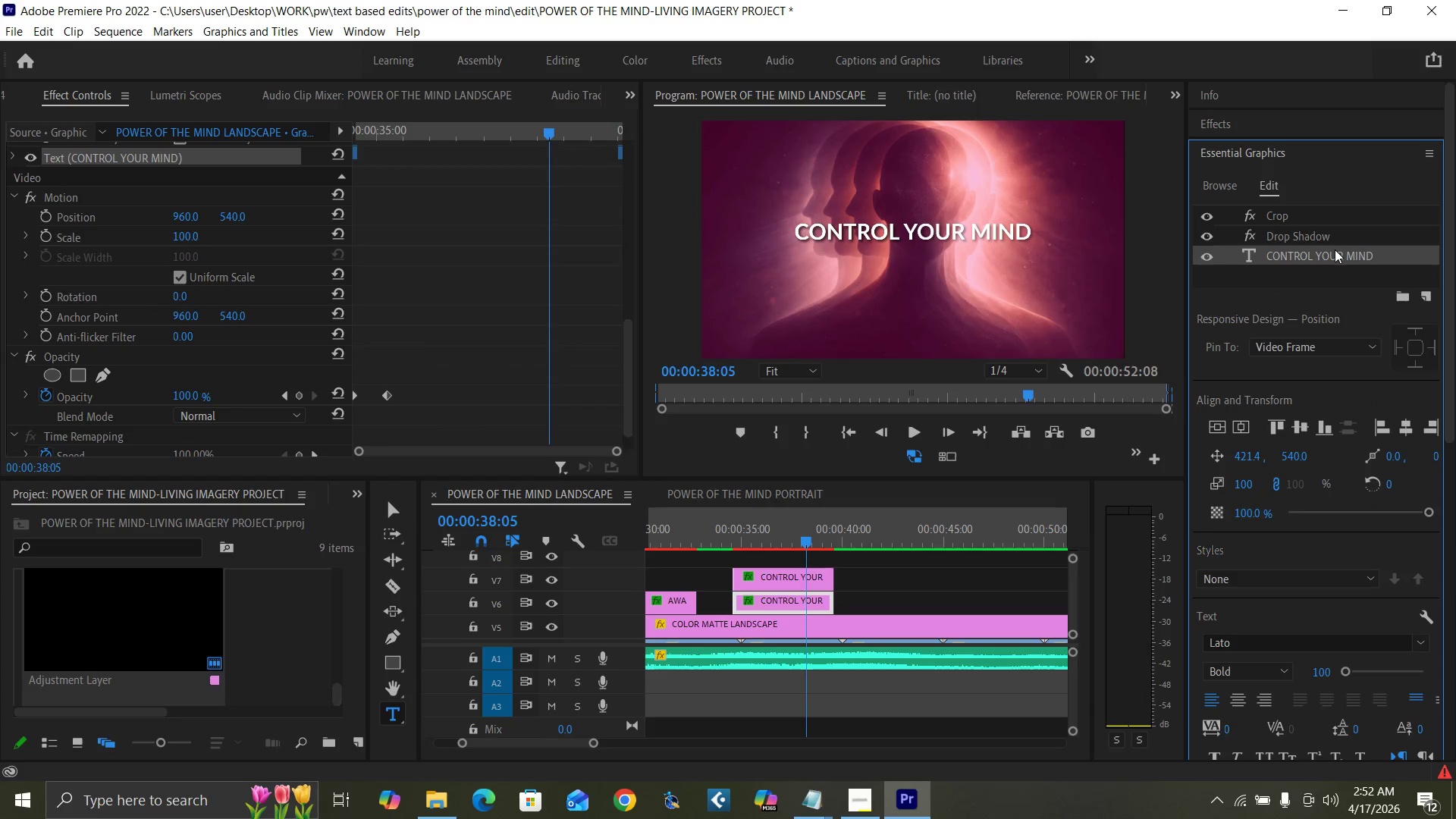 
triple_click([1335, 249])
 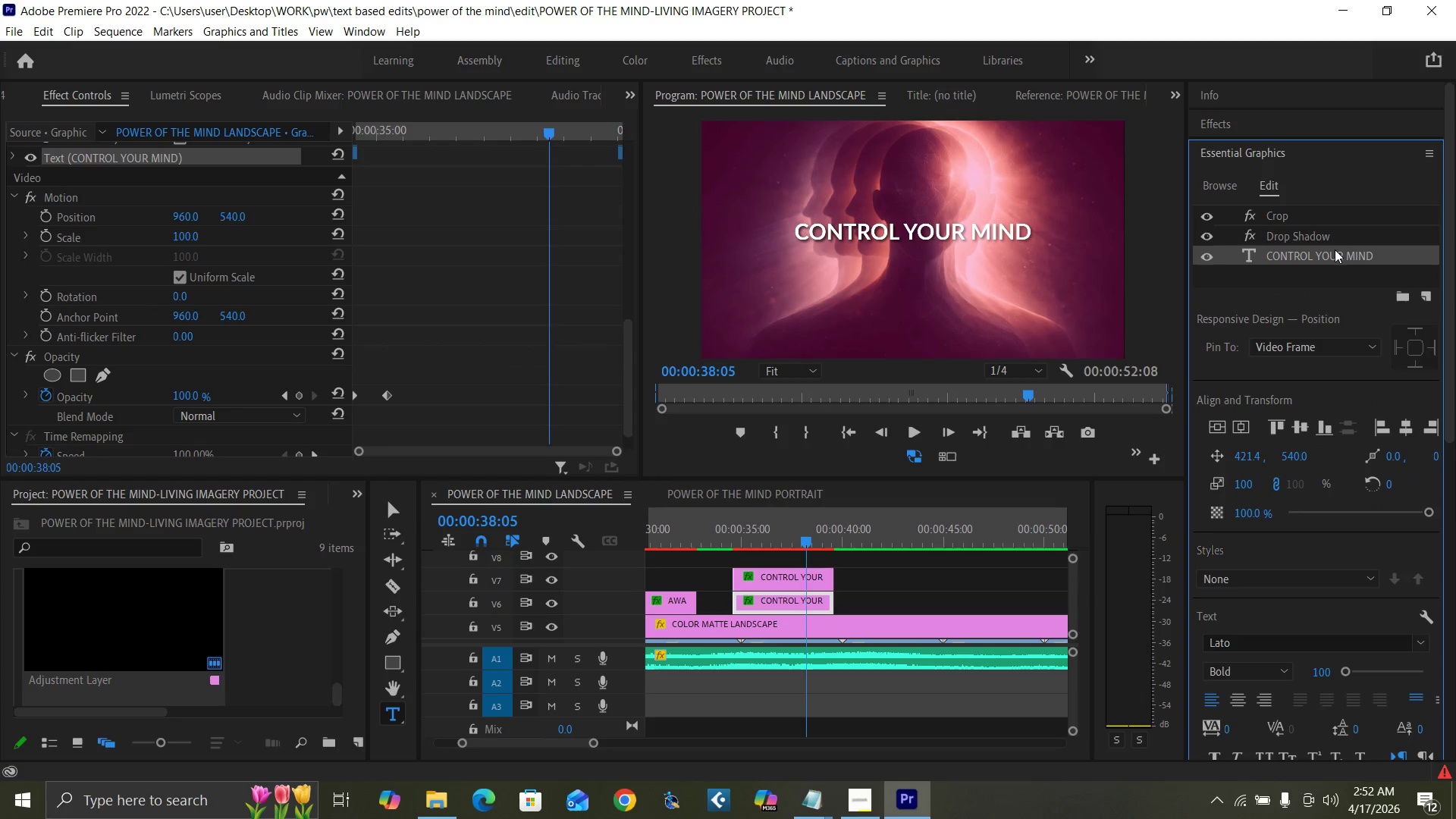 
triple_click([1335, 249])
 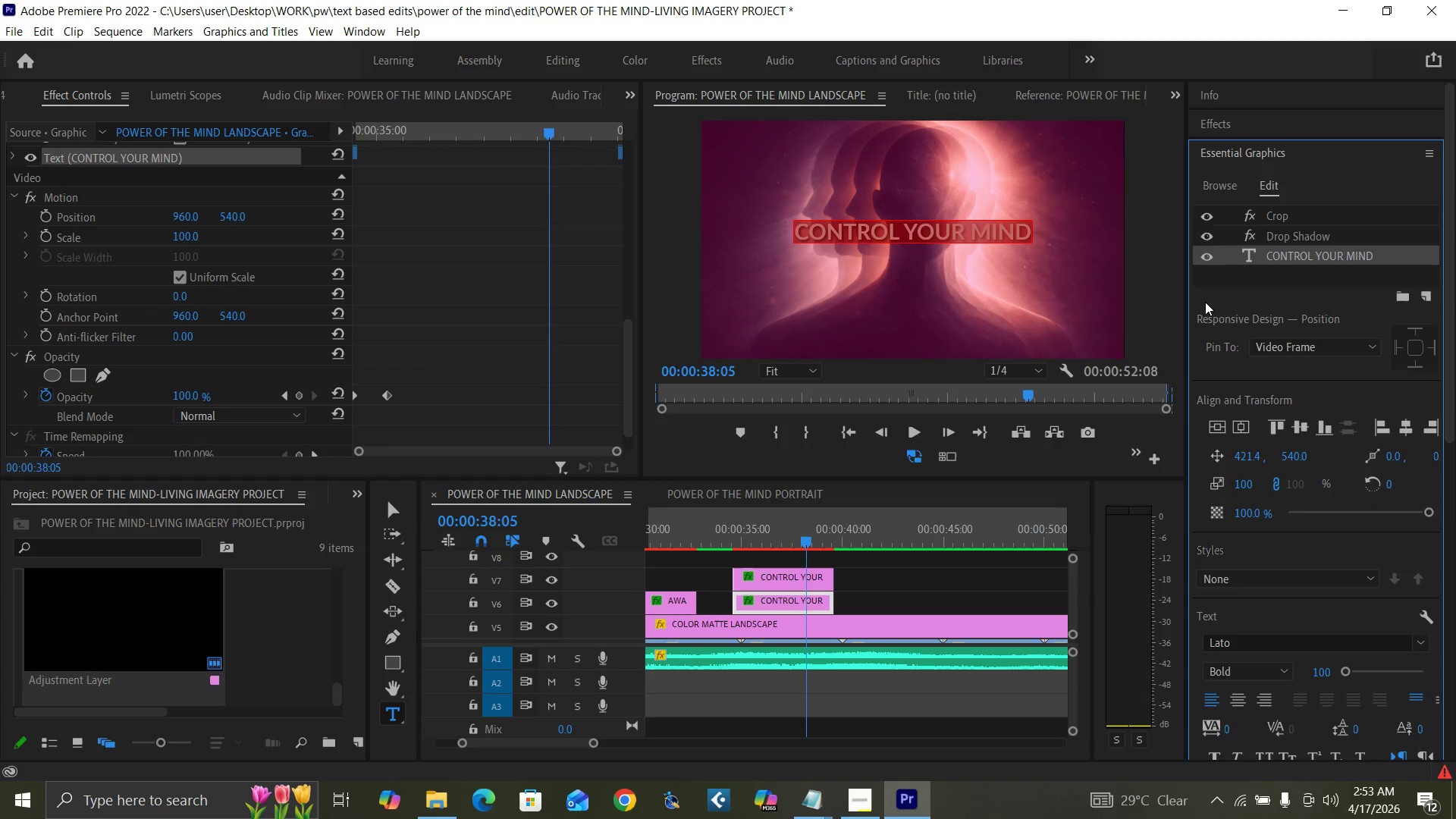 
type(CONTROL YOUR LIFE)
 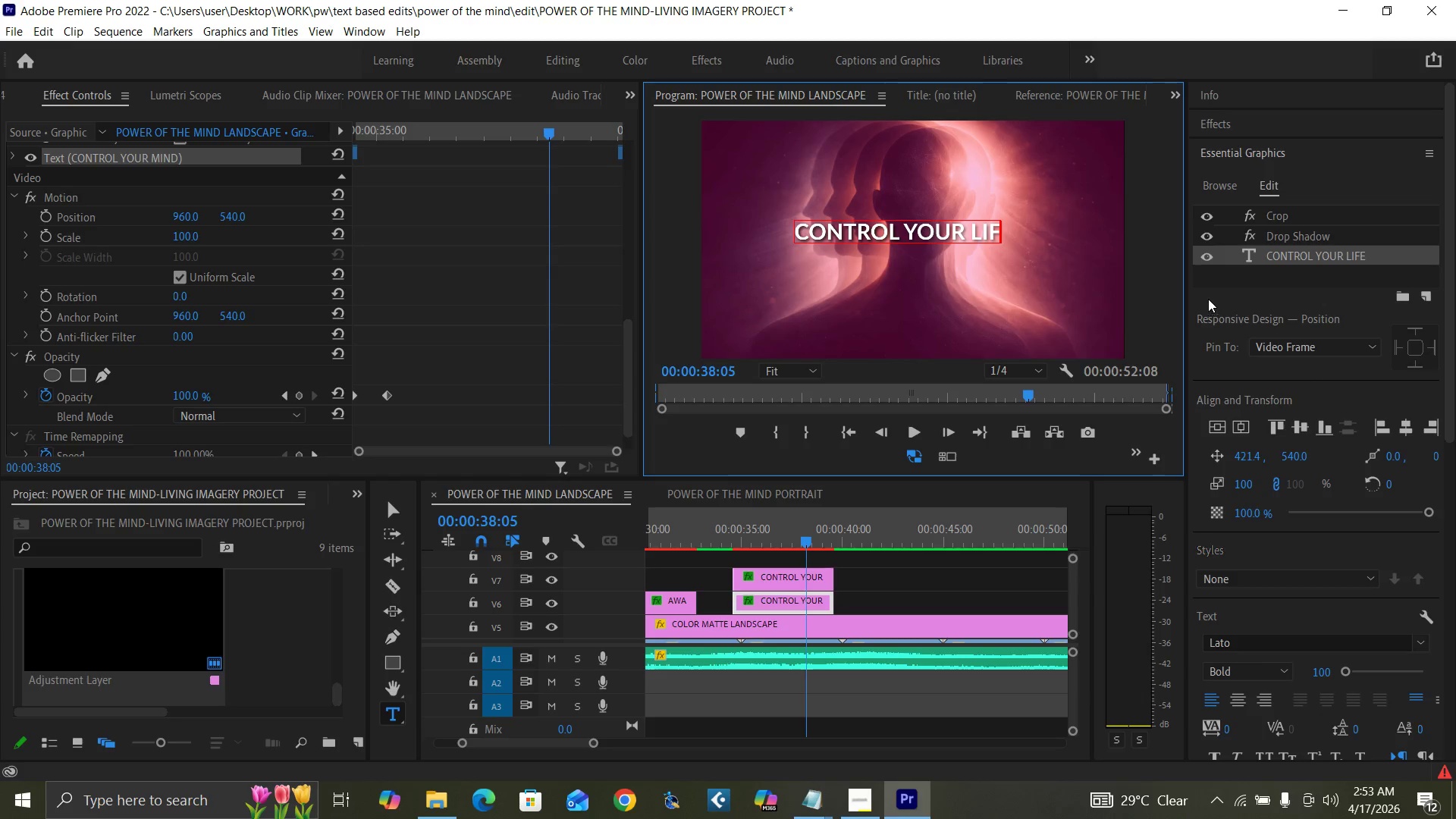 
scroll: coordinate [1219, 293], scroll_direction: up, amount: 1.0
 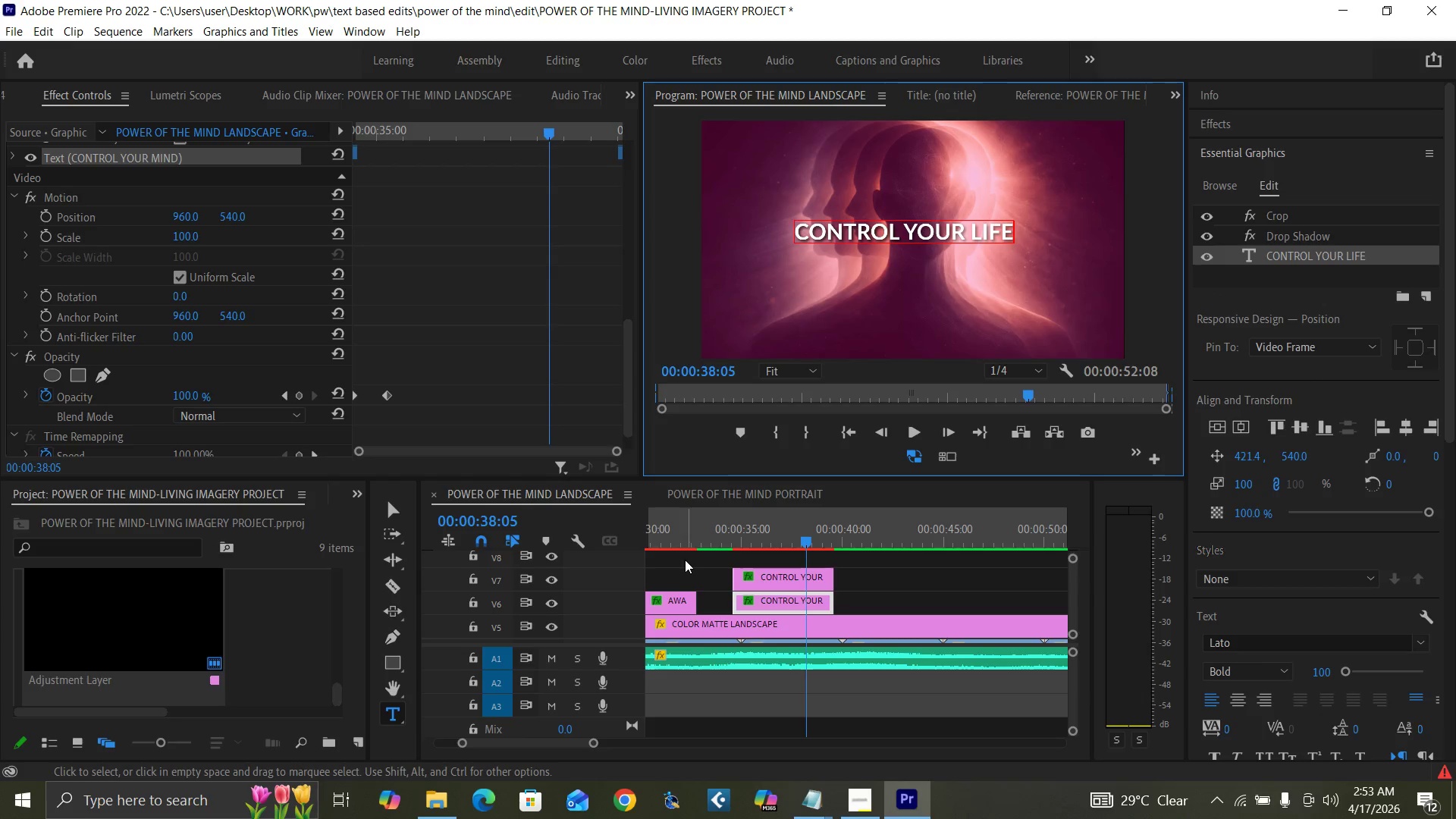 
left_click([722, 538])
 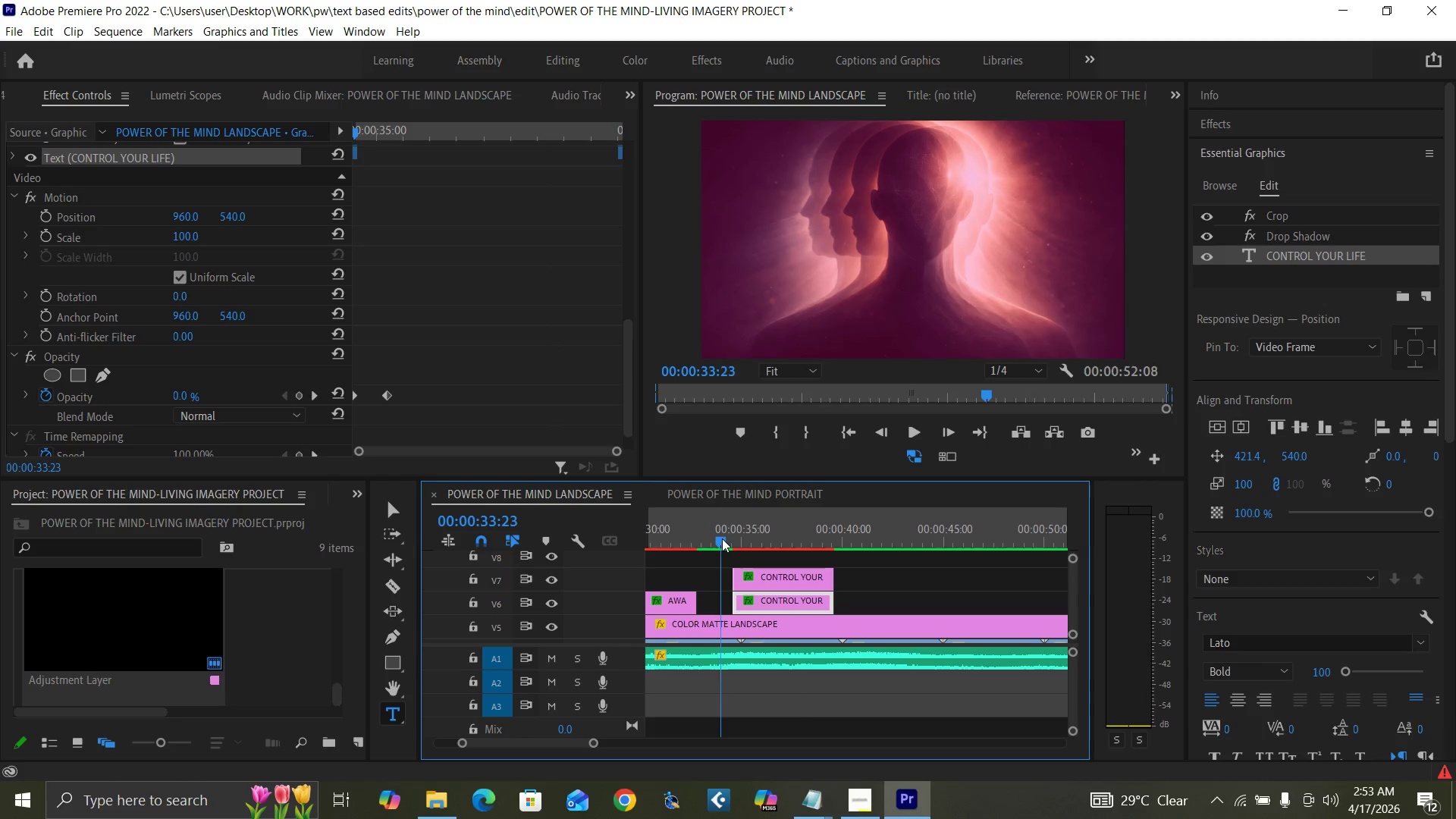 
key(Space)
 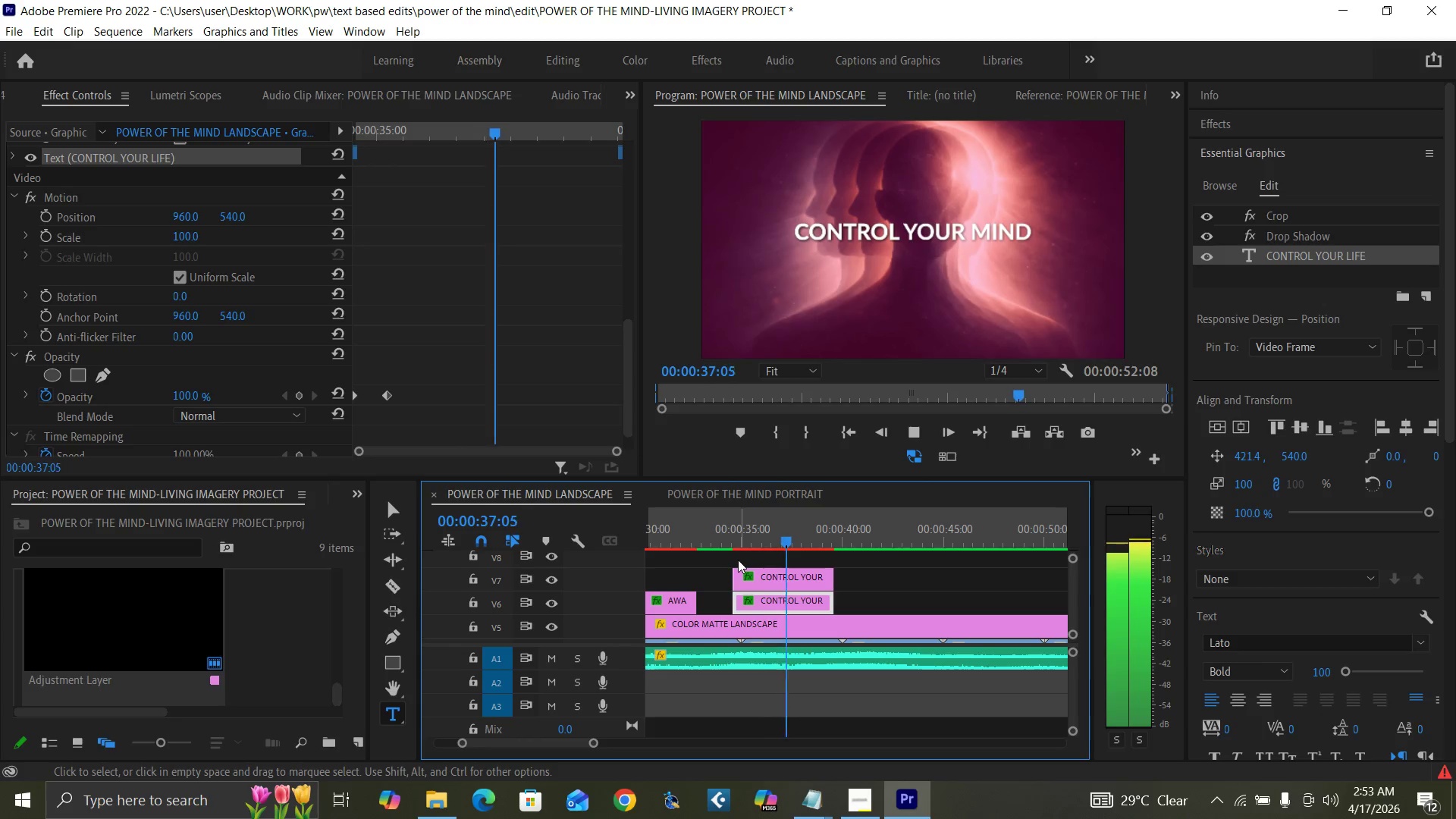 
key(Space)
 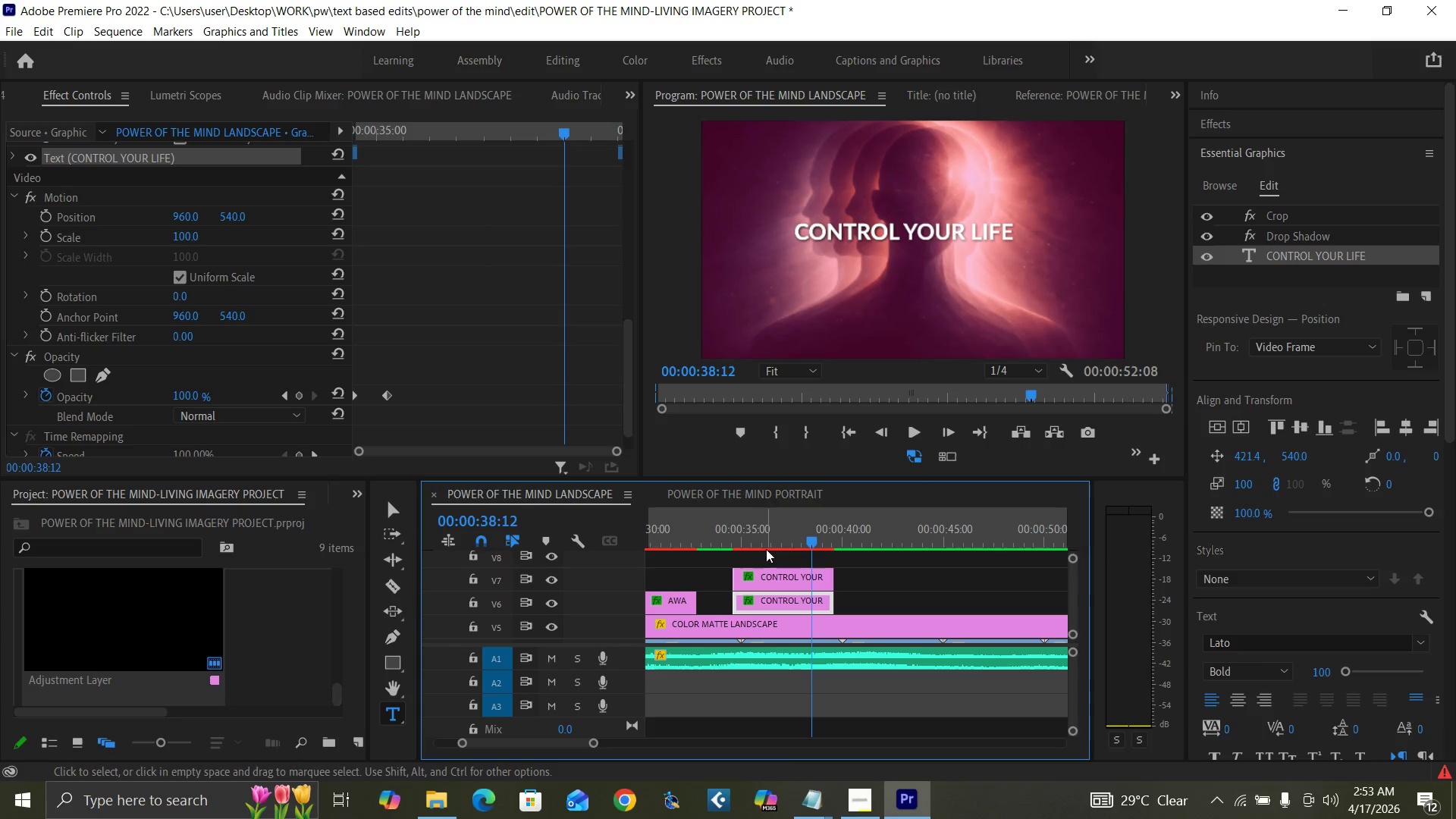 
left_click([761, 543])
 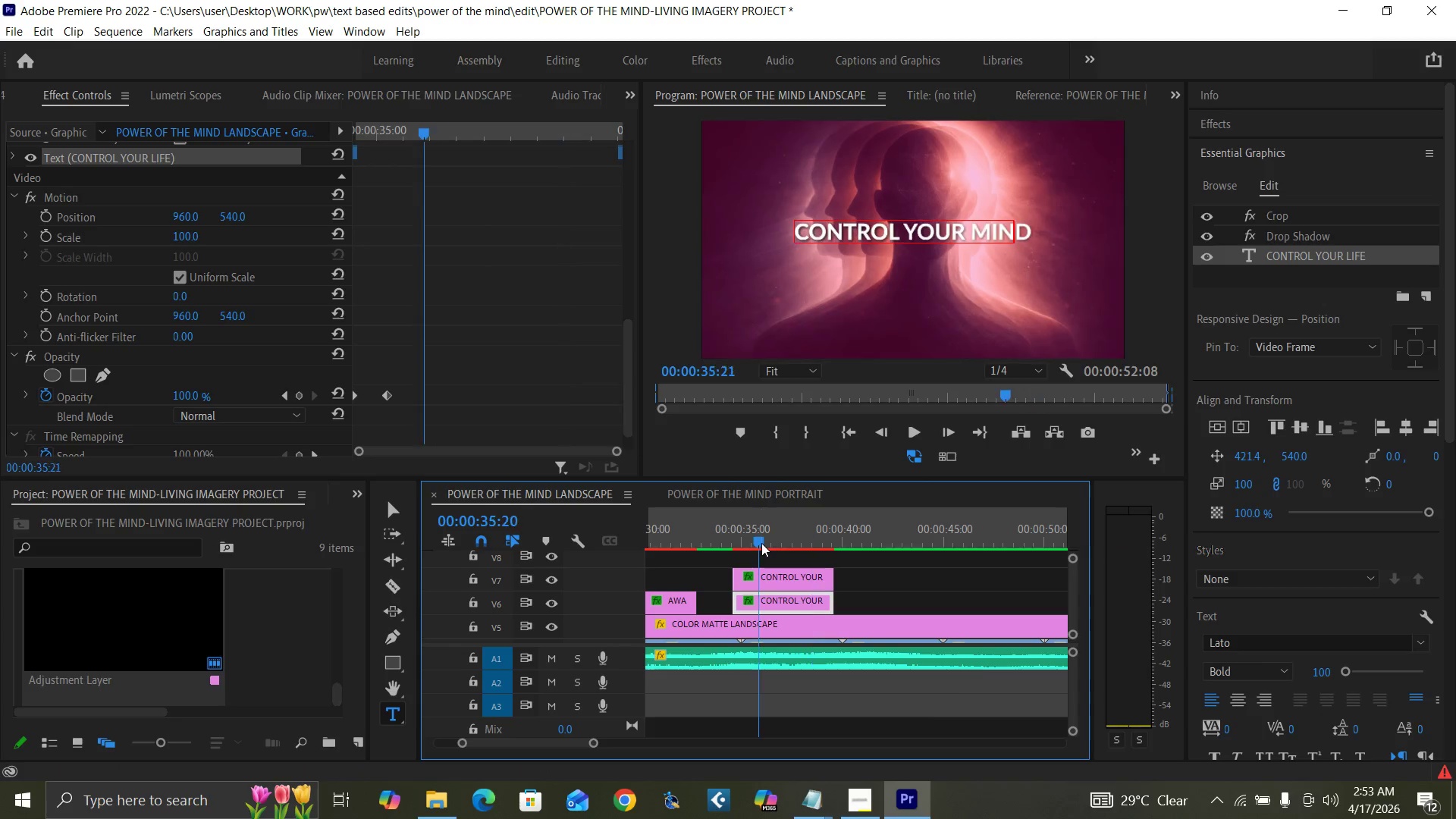 
key(Space)
 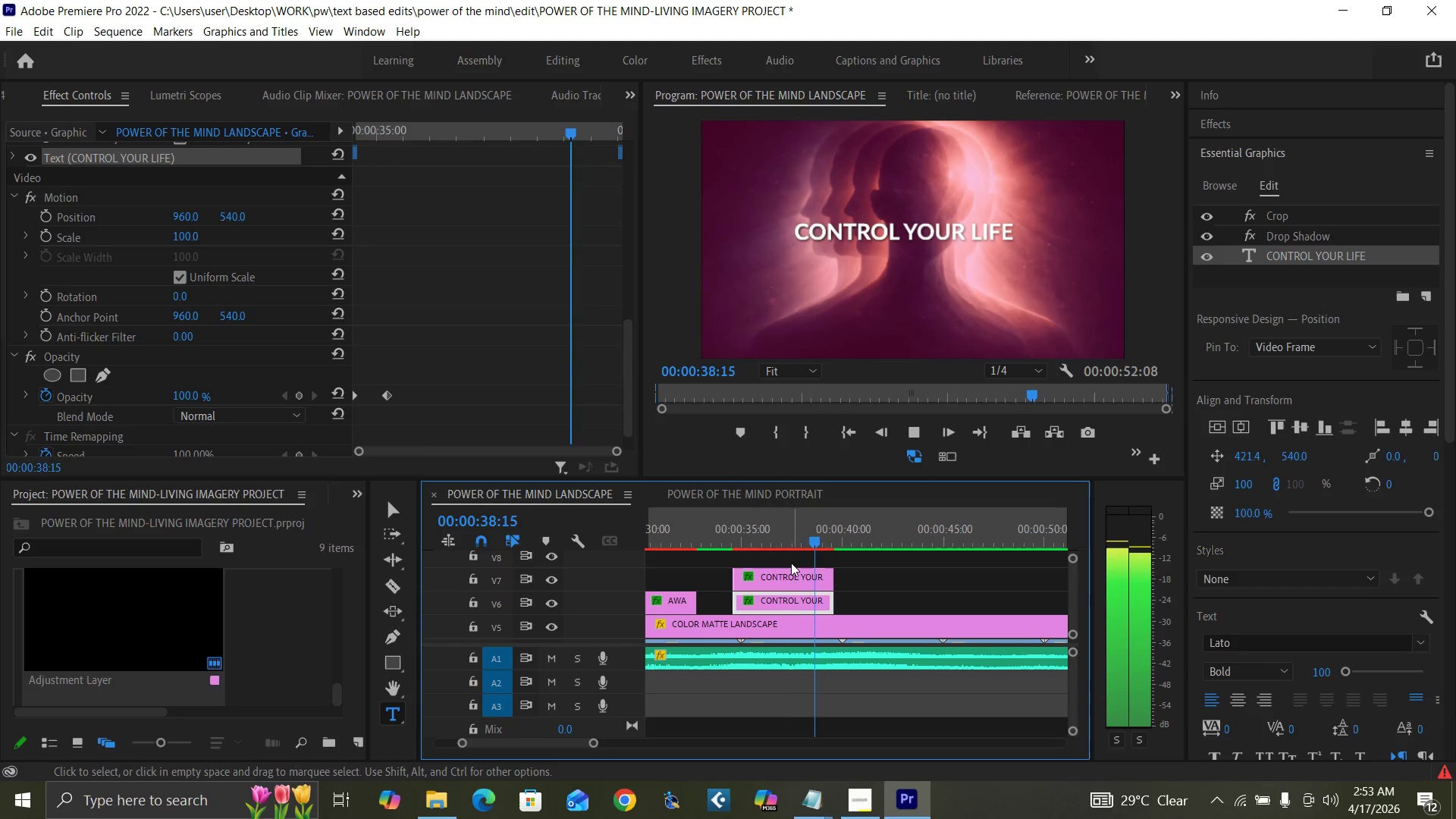 
left_click([726, 537])
 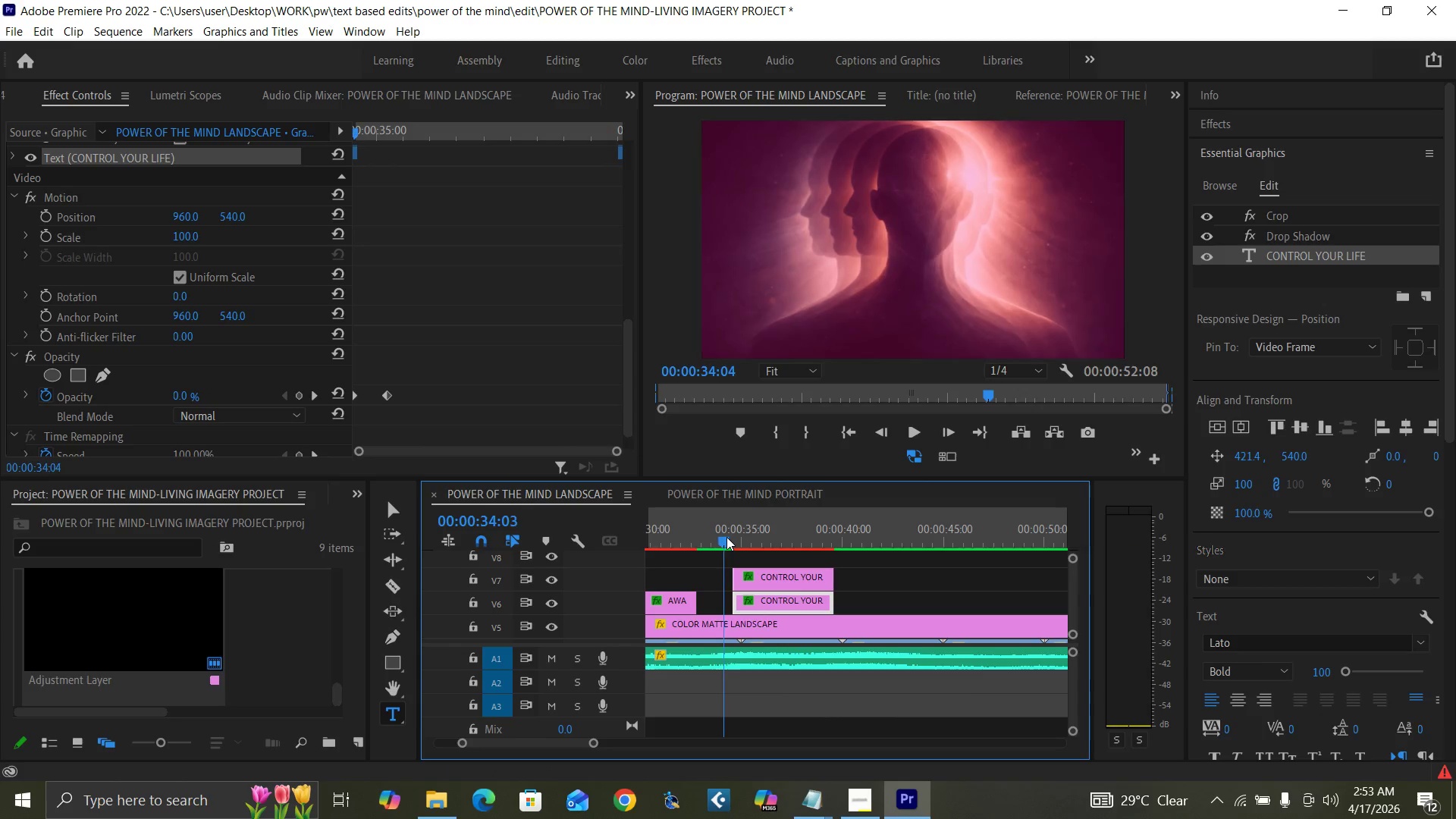 
key(Space)
 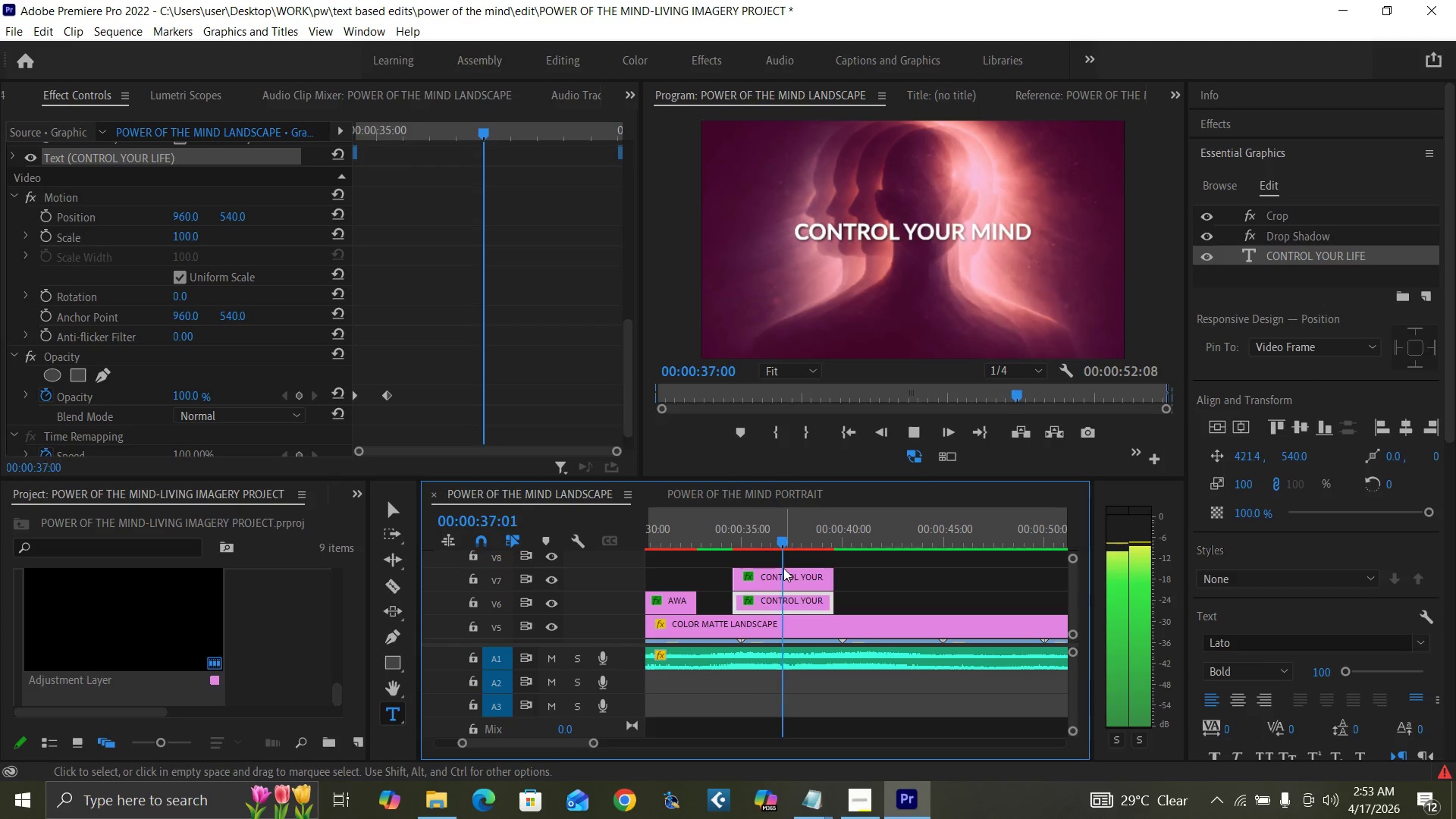 
key(Space)
 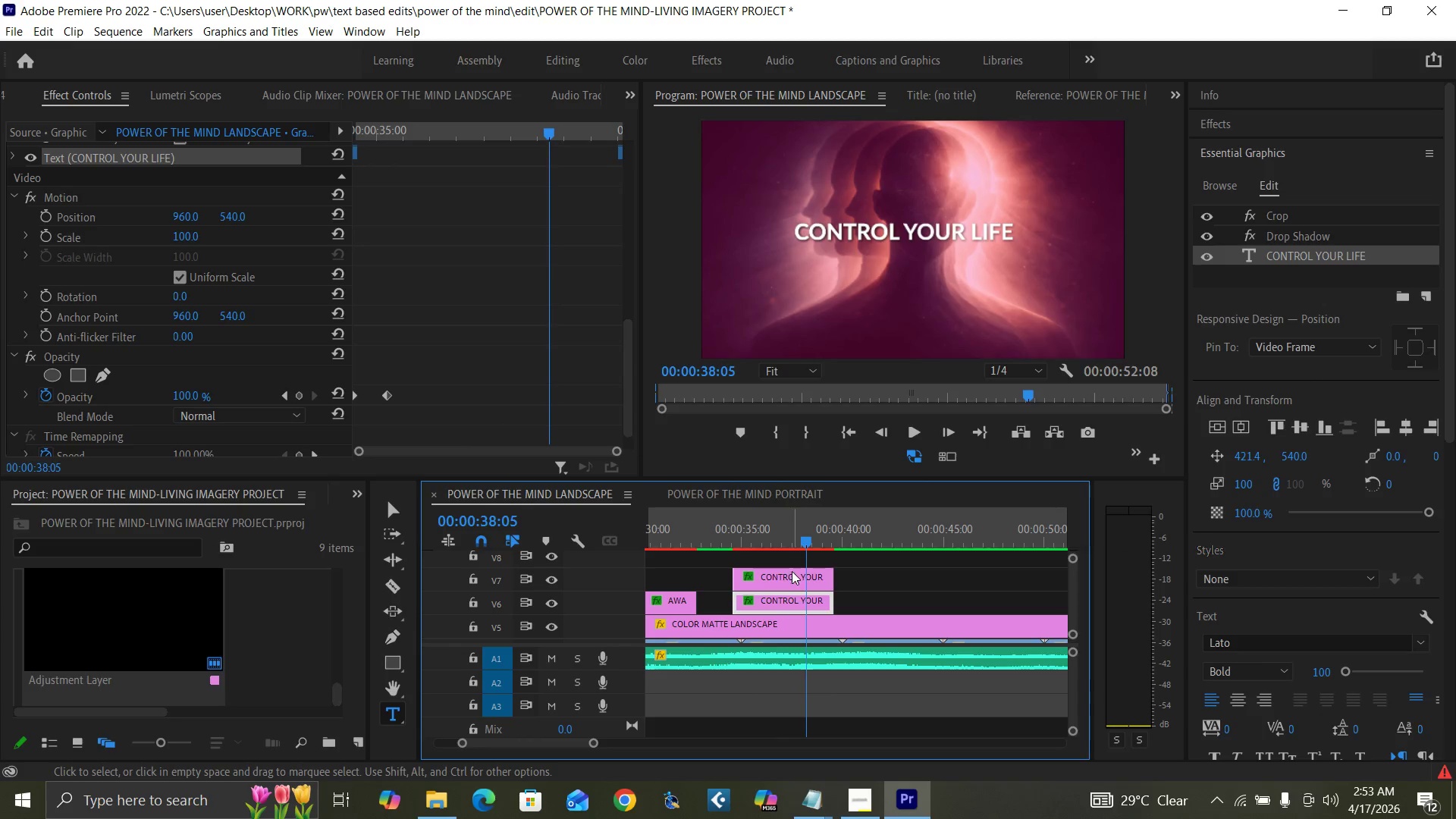 
left_click([795, 576])
 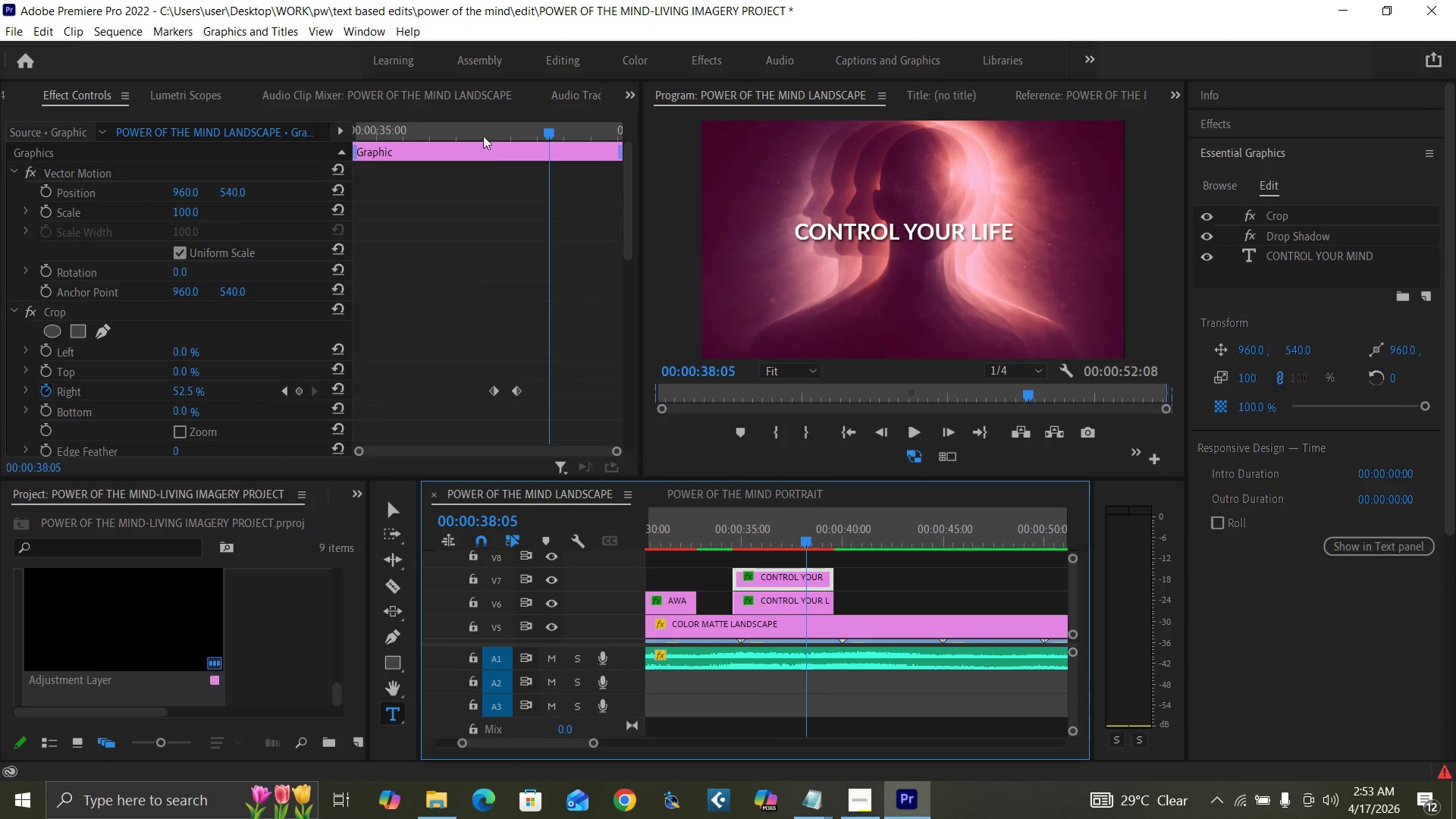 
left_click_drag(start_coordinate=[500, 136], to_coordinate=[554, 166])
 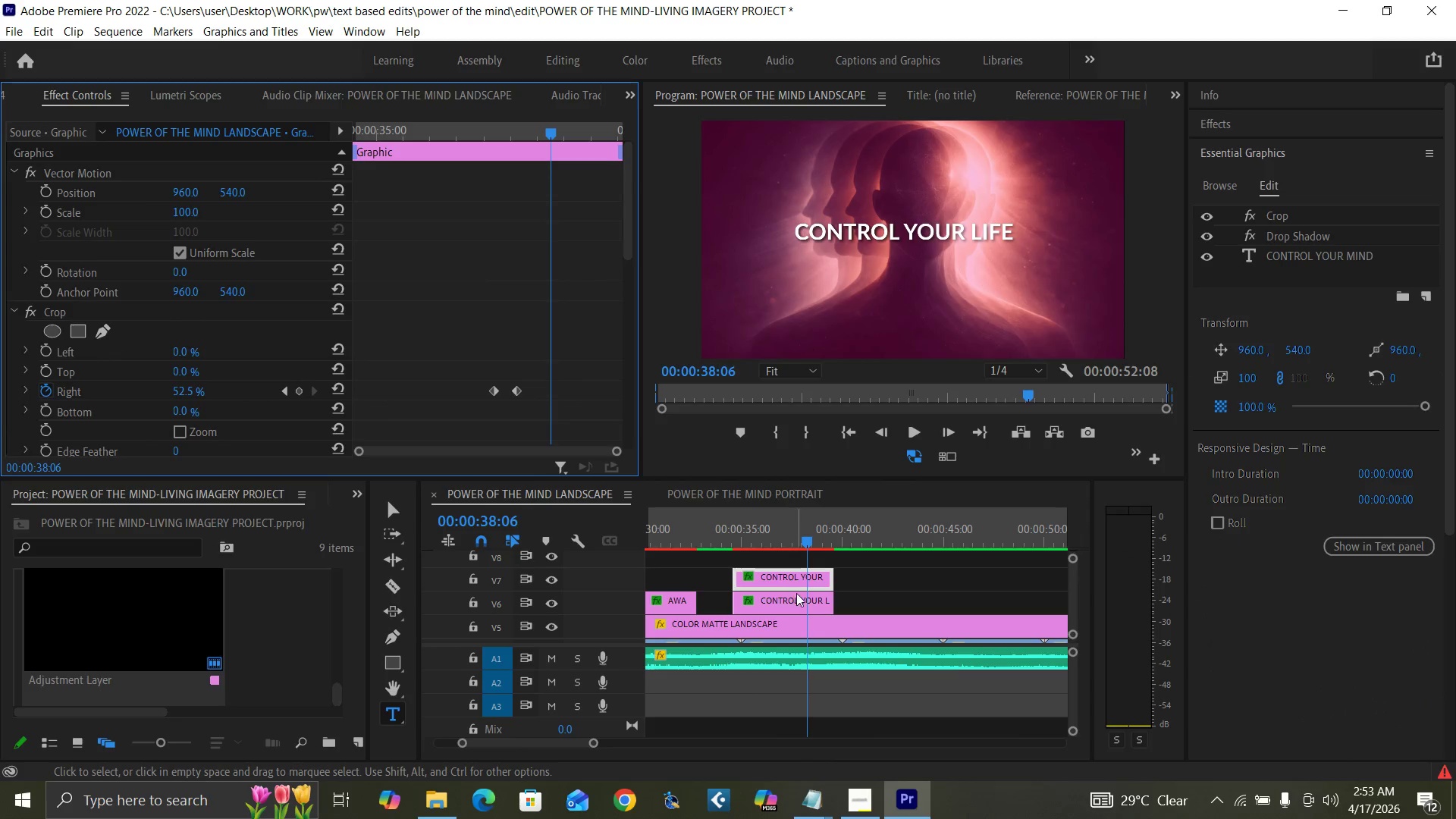 
left_click([800, 601])
 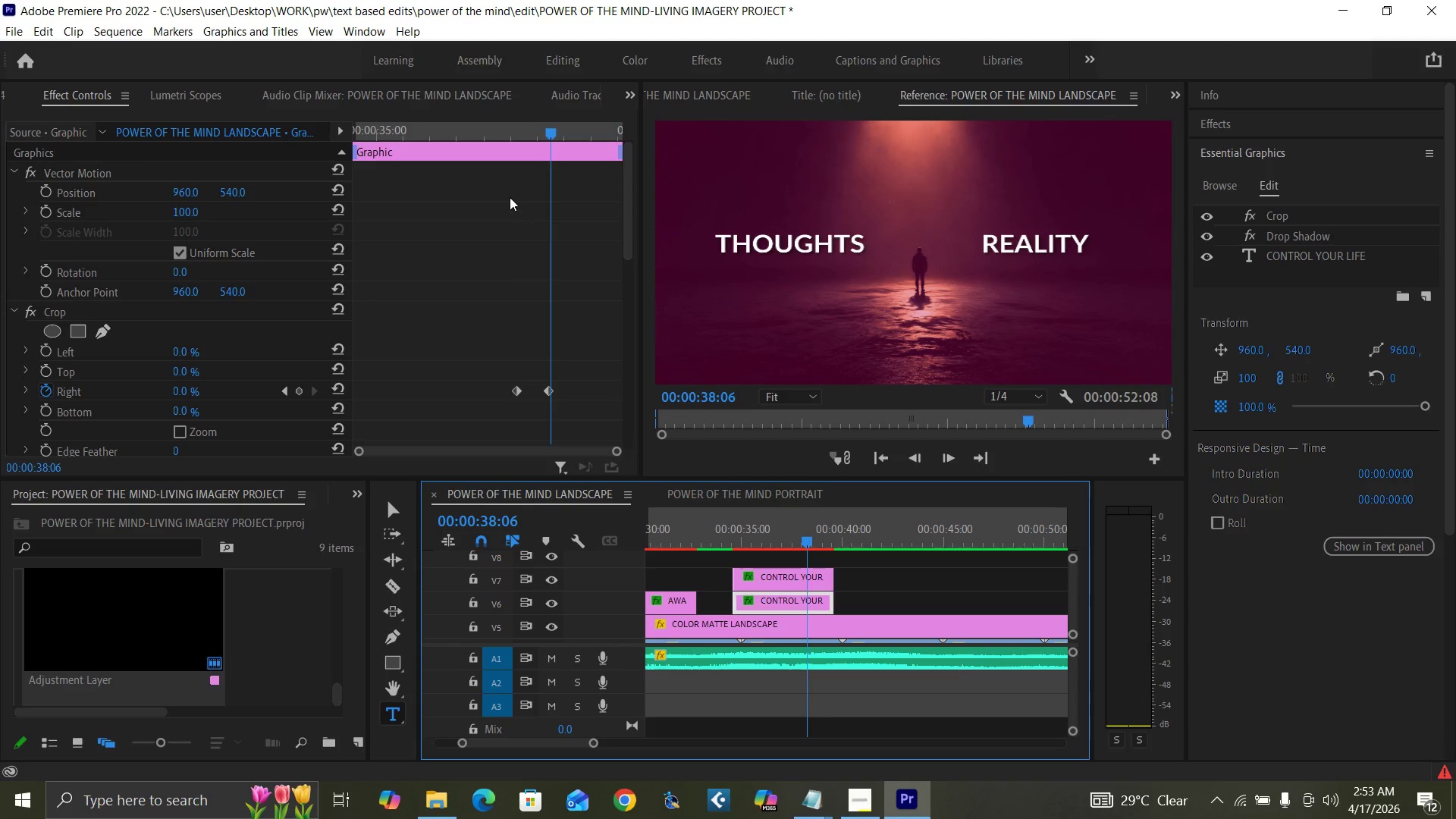 
wait(7.22)
 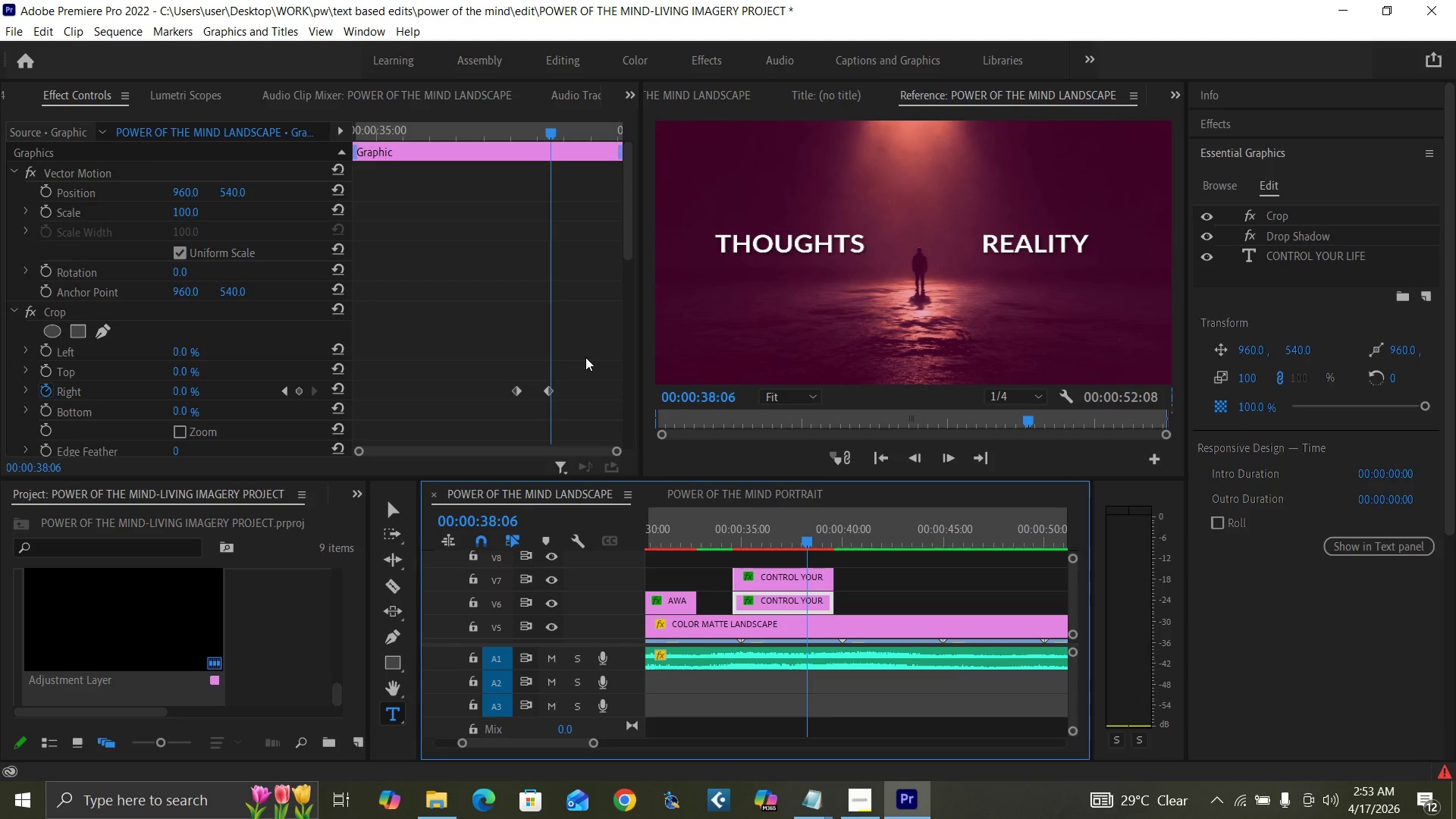 
left_click([519, 131])
 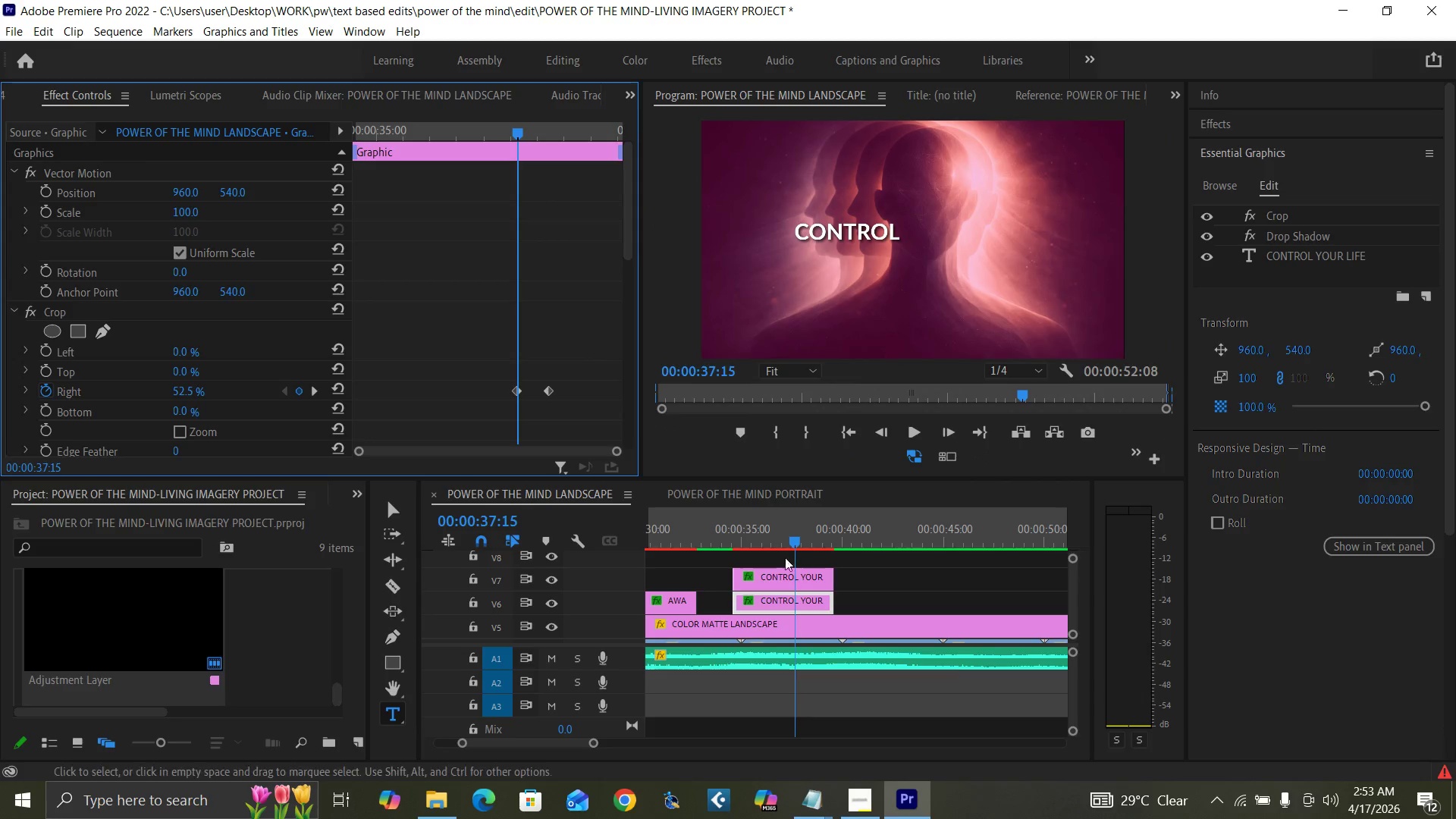 
left_click([799, 578])
 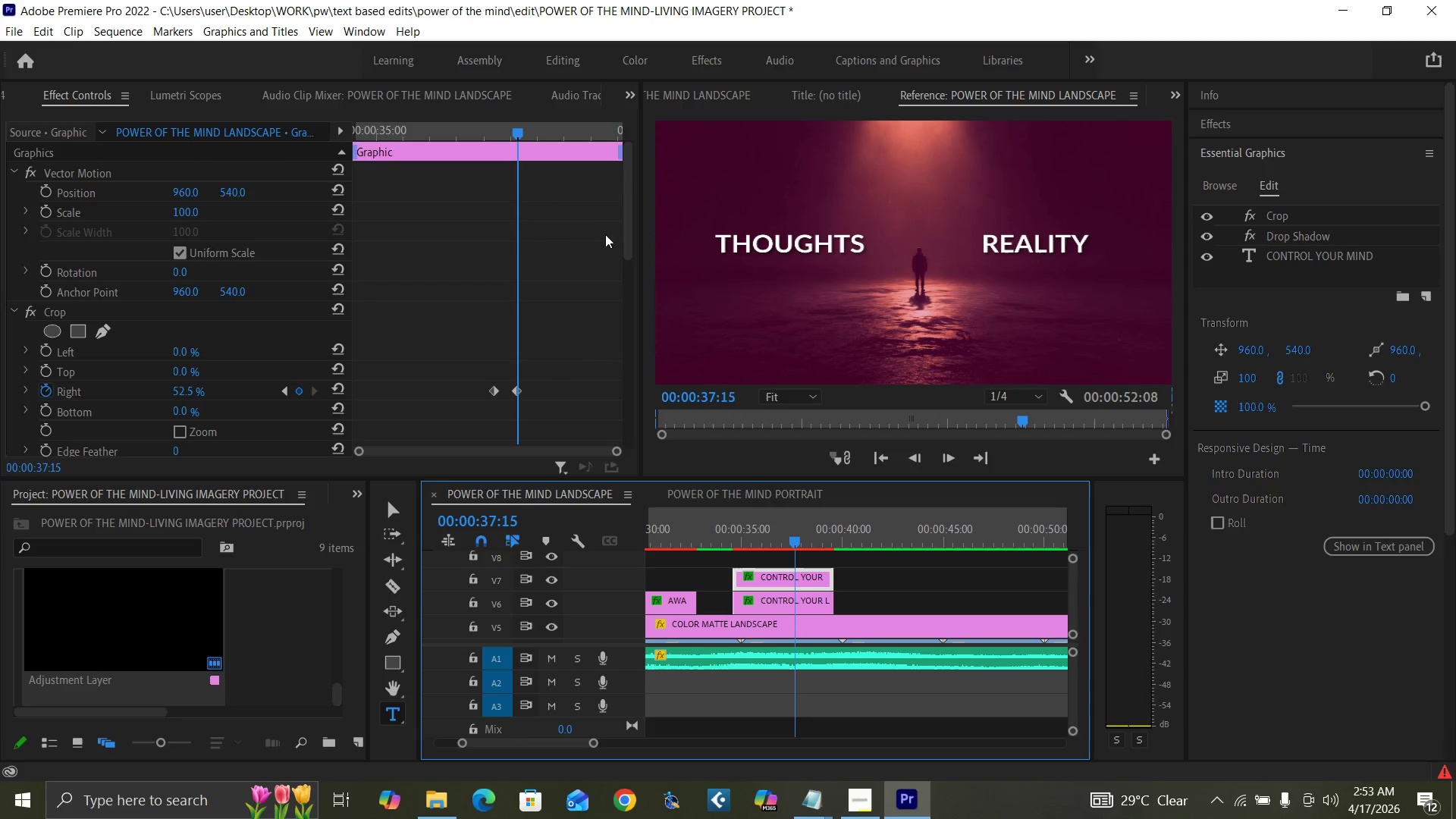 
left_click_drag(start_coordinate=[627, 243], to_coordinate=[632, 271])
 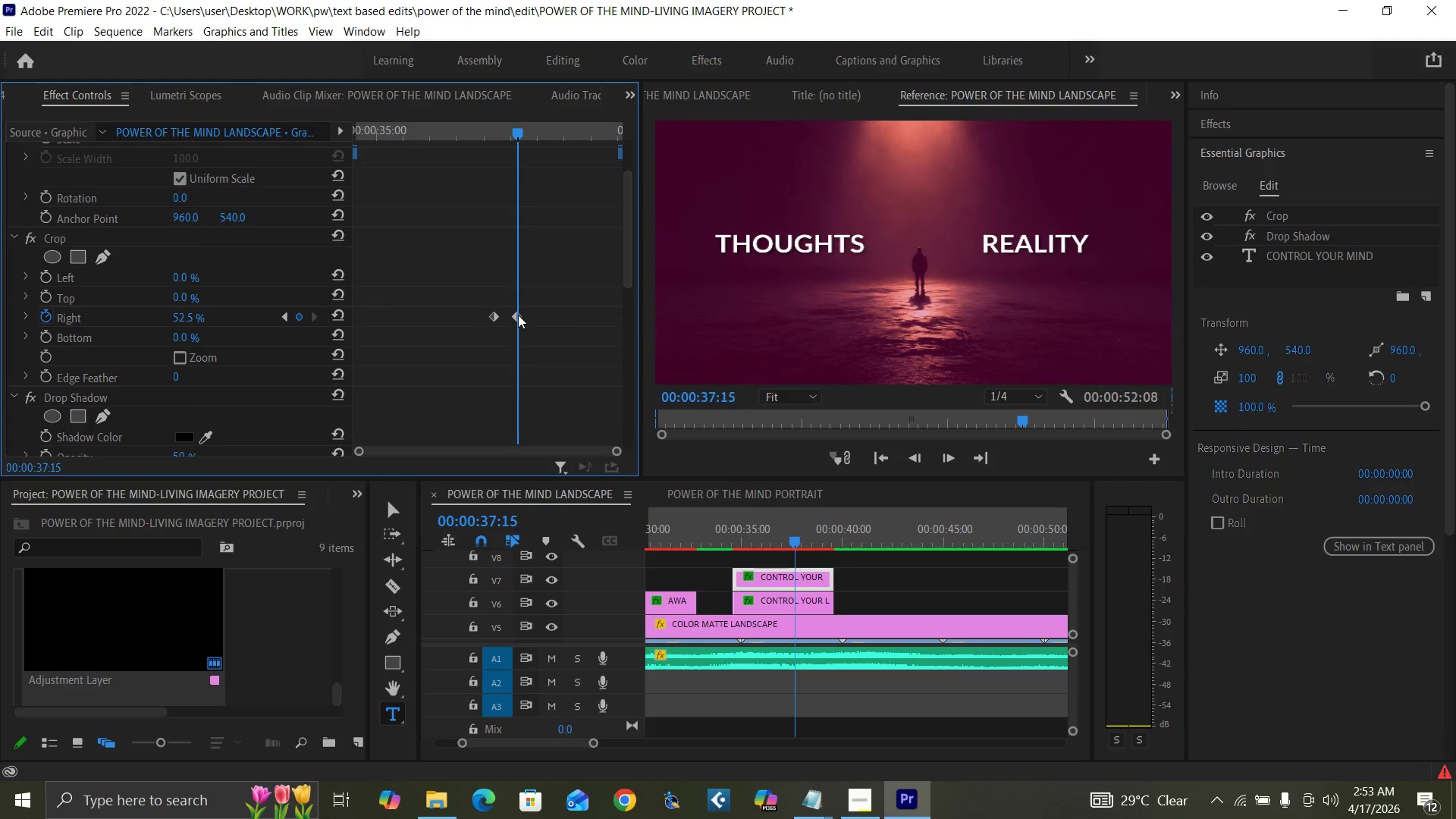 
wait(6.06)
 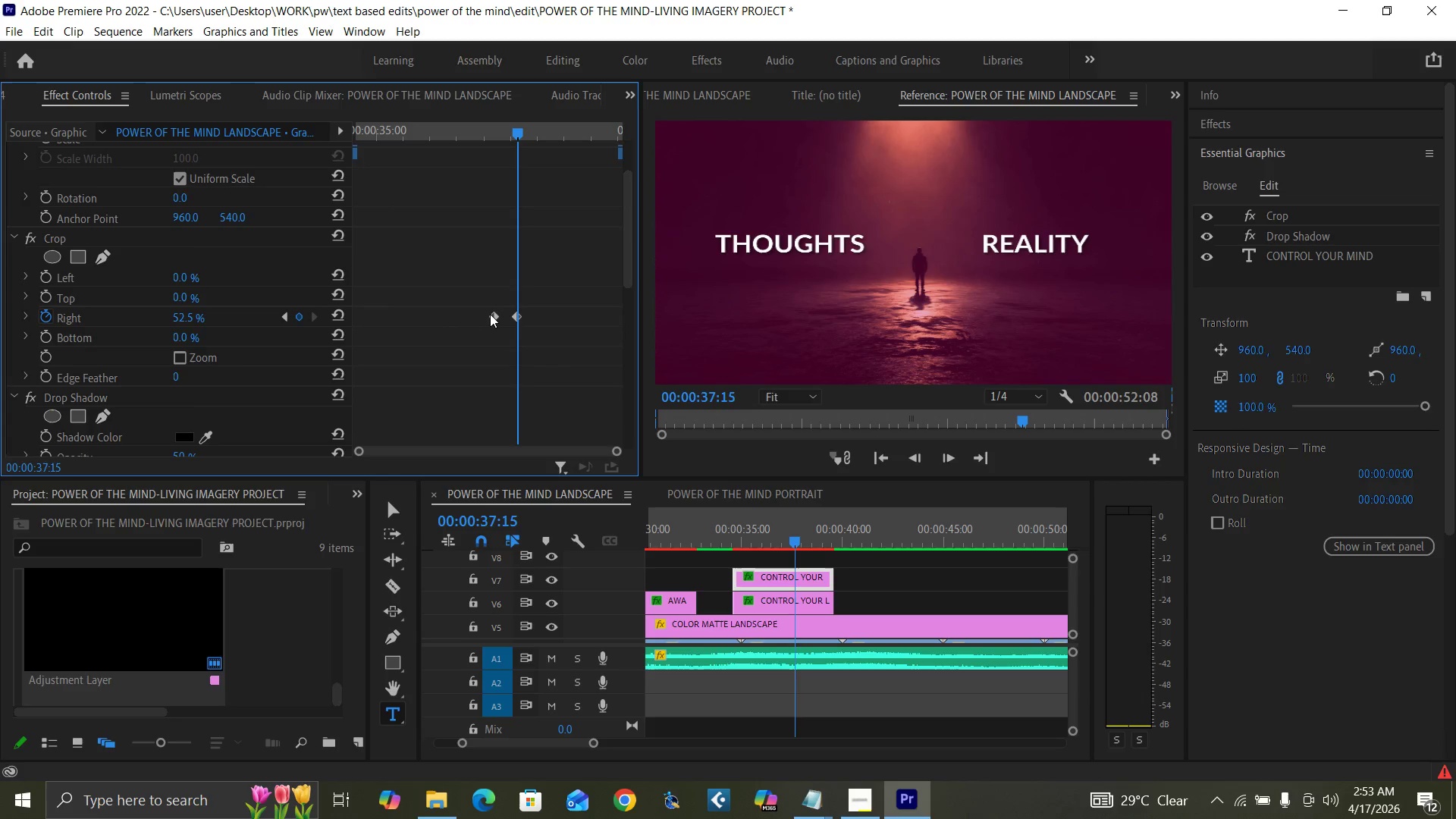 
left_click_drag(start_coordinate=[518, 315], to_coordinate=[532, 315])
 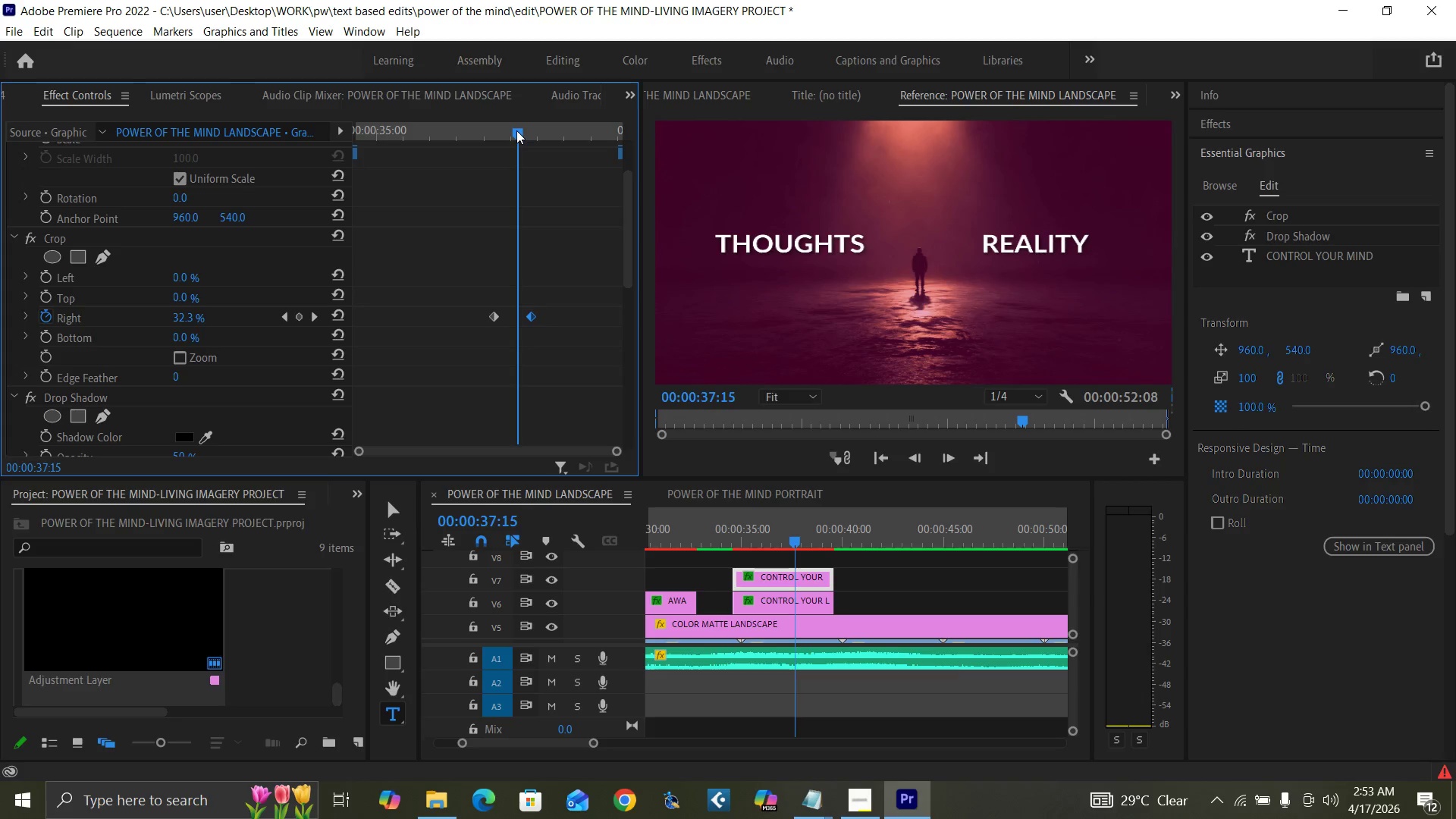 
left_click_drag(start_coordinate=[516, 131], to_coordinate=[532, 138])
 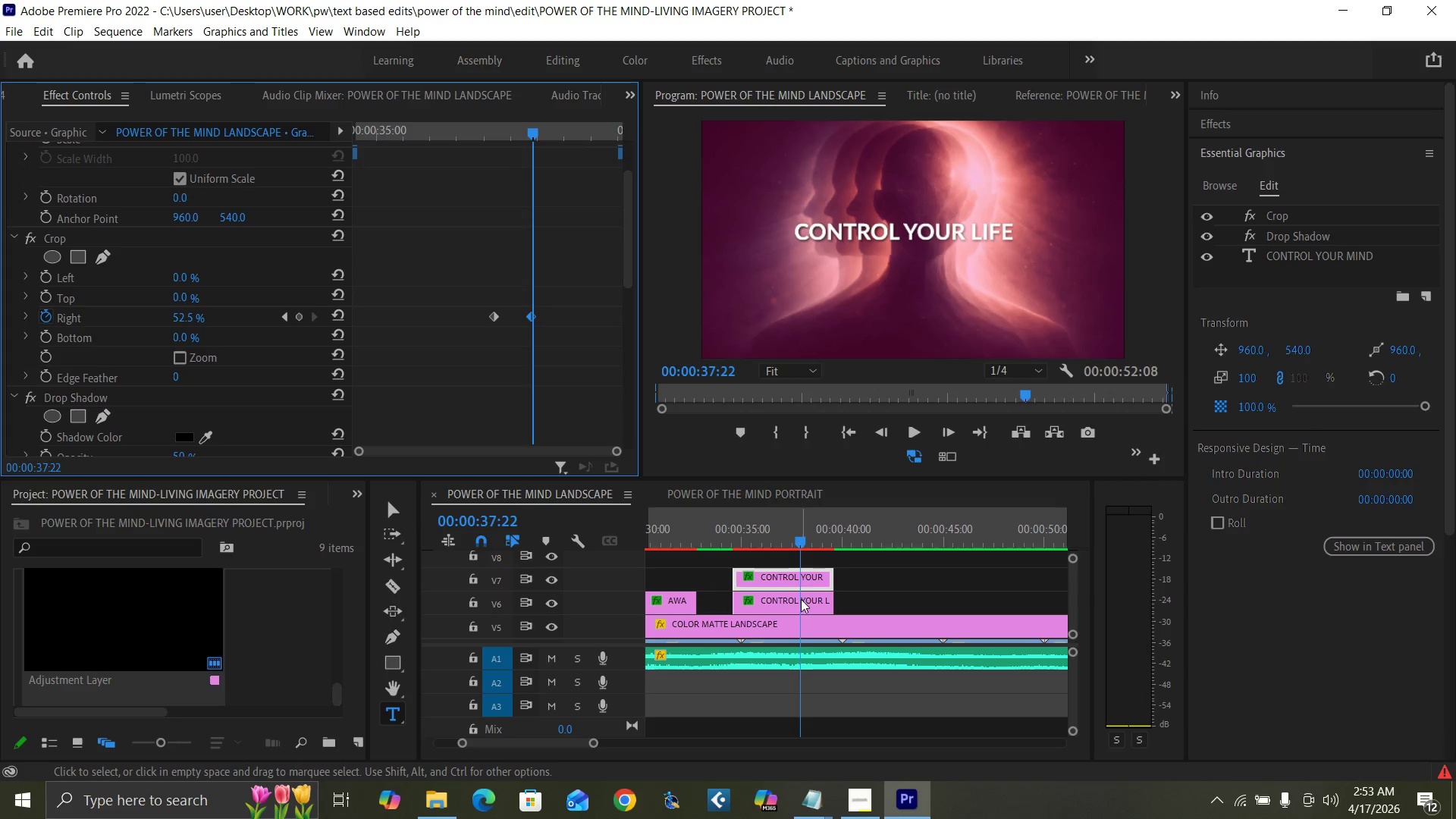 
left_click([803, 601])
 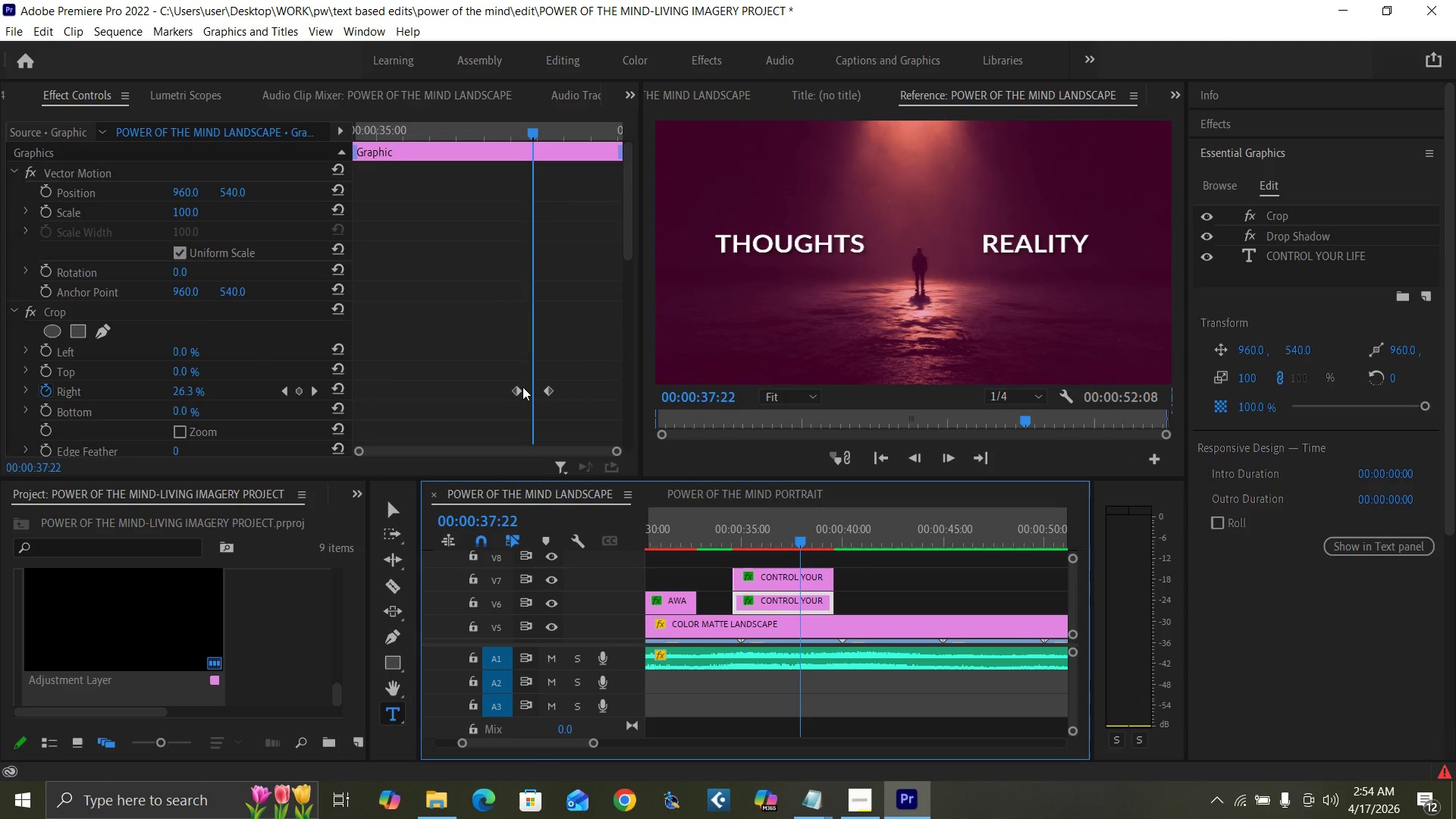 
left_click_drag(start_coordinate=[518, 387], to_coordinate=[532, 389])
 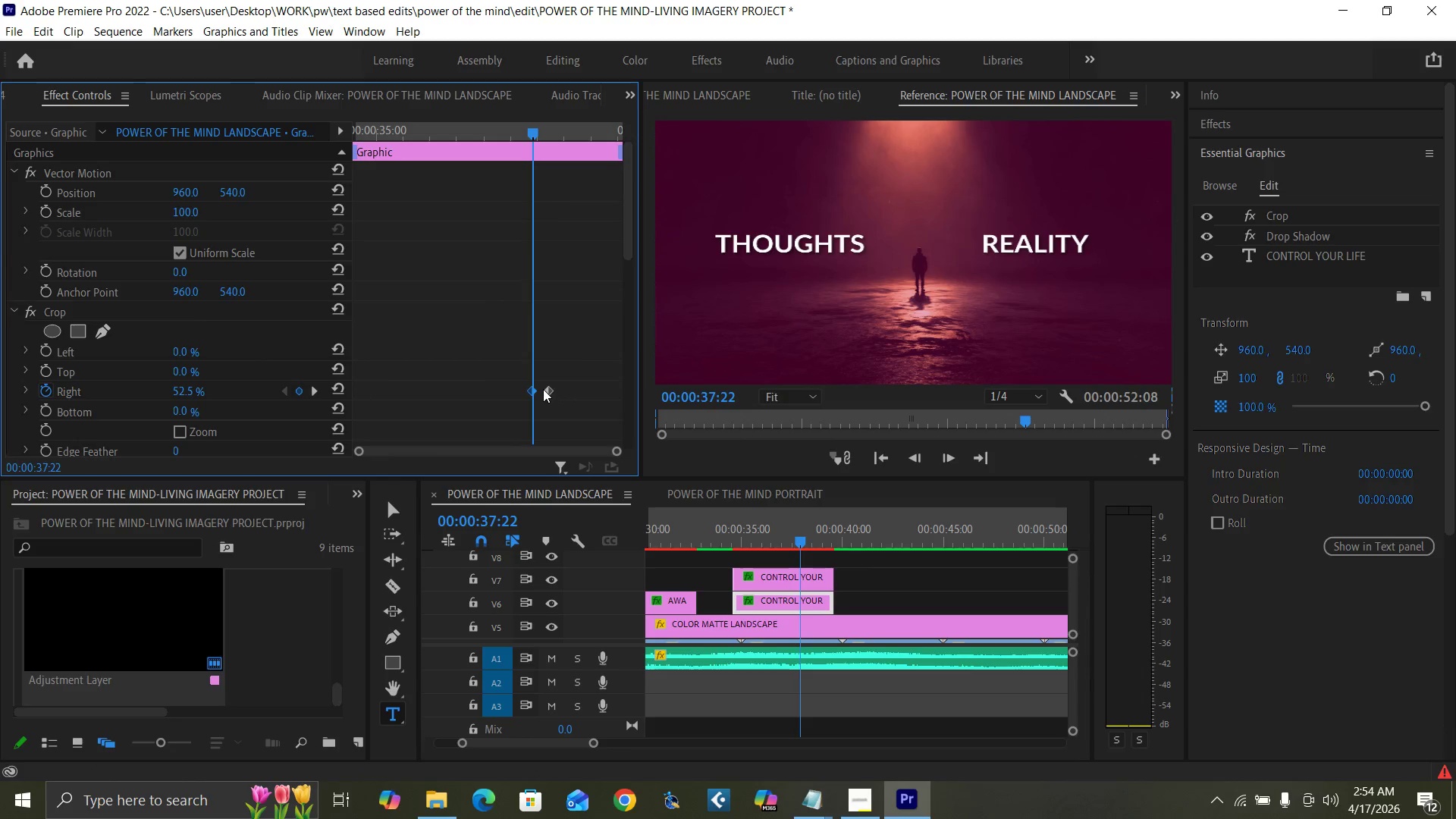 
key(ArrowRight)
 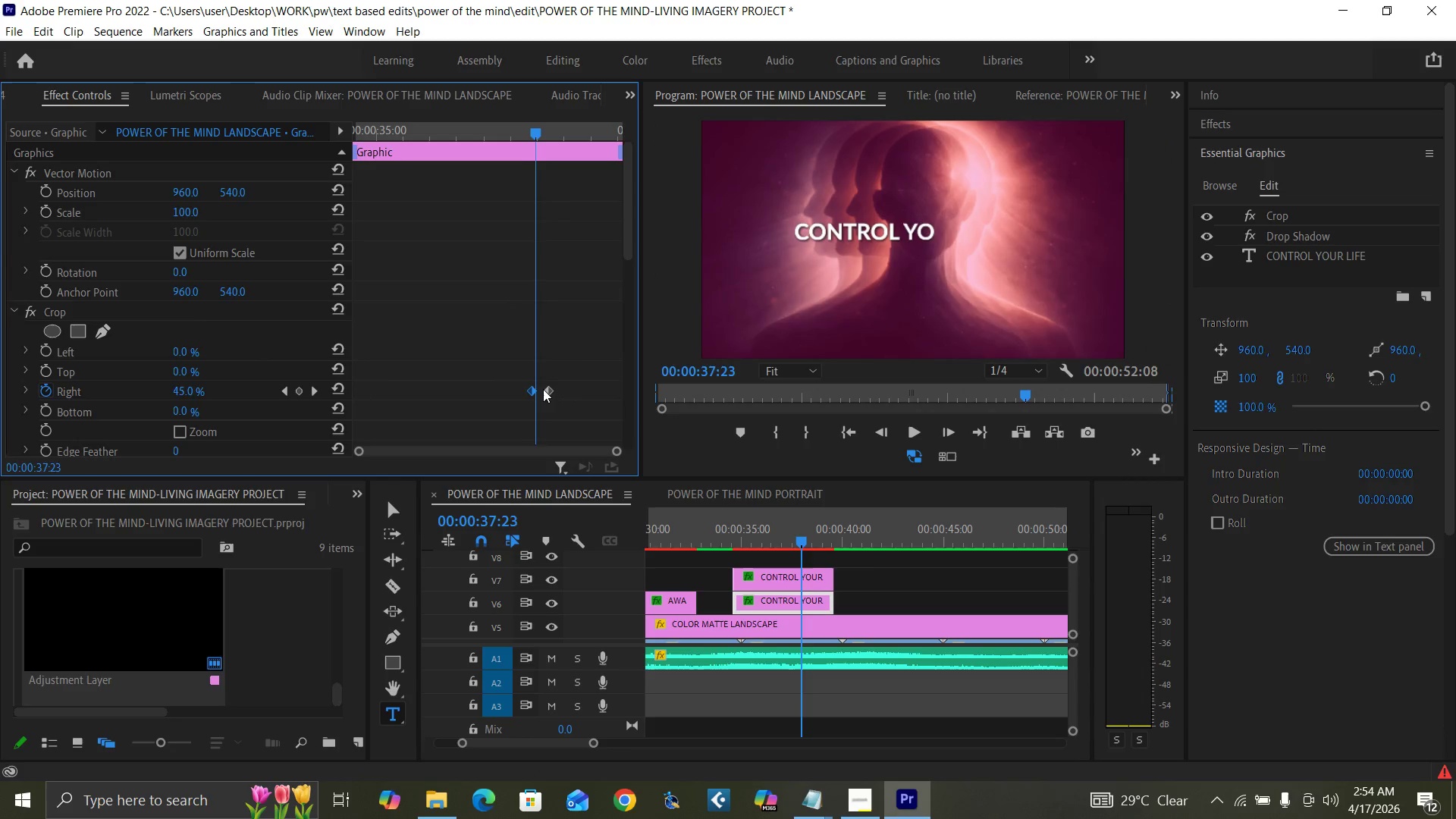 
key(ArrowRight)
 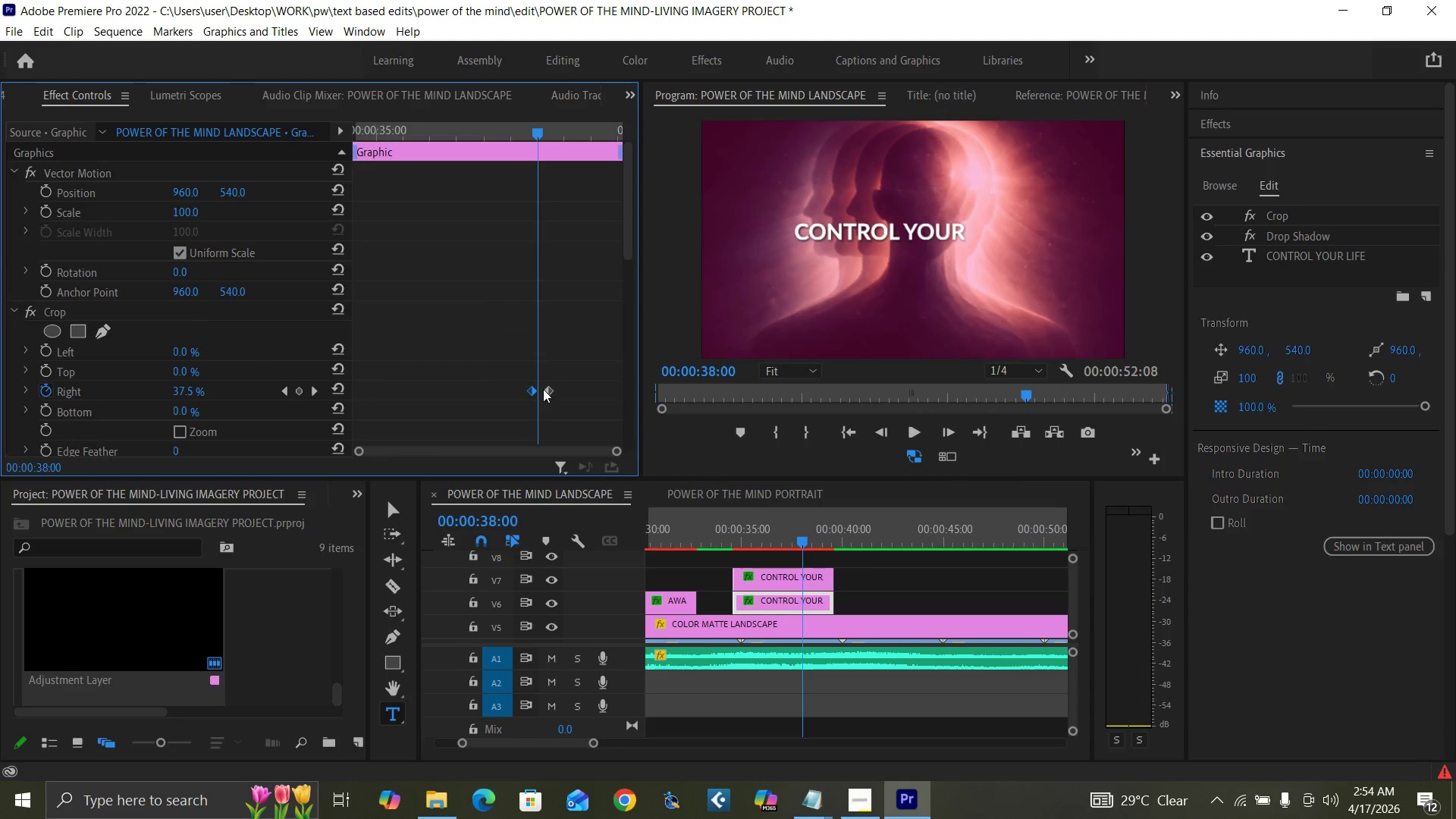 
key(ArrowRight)
 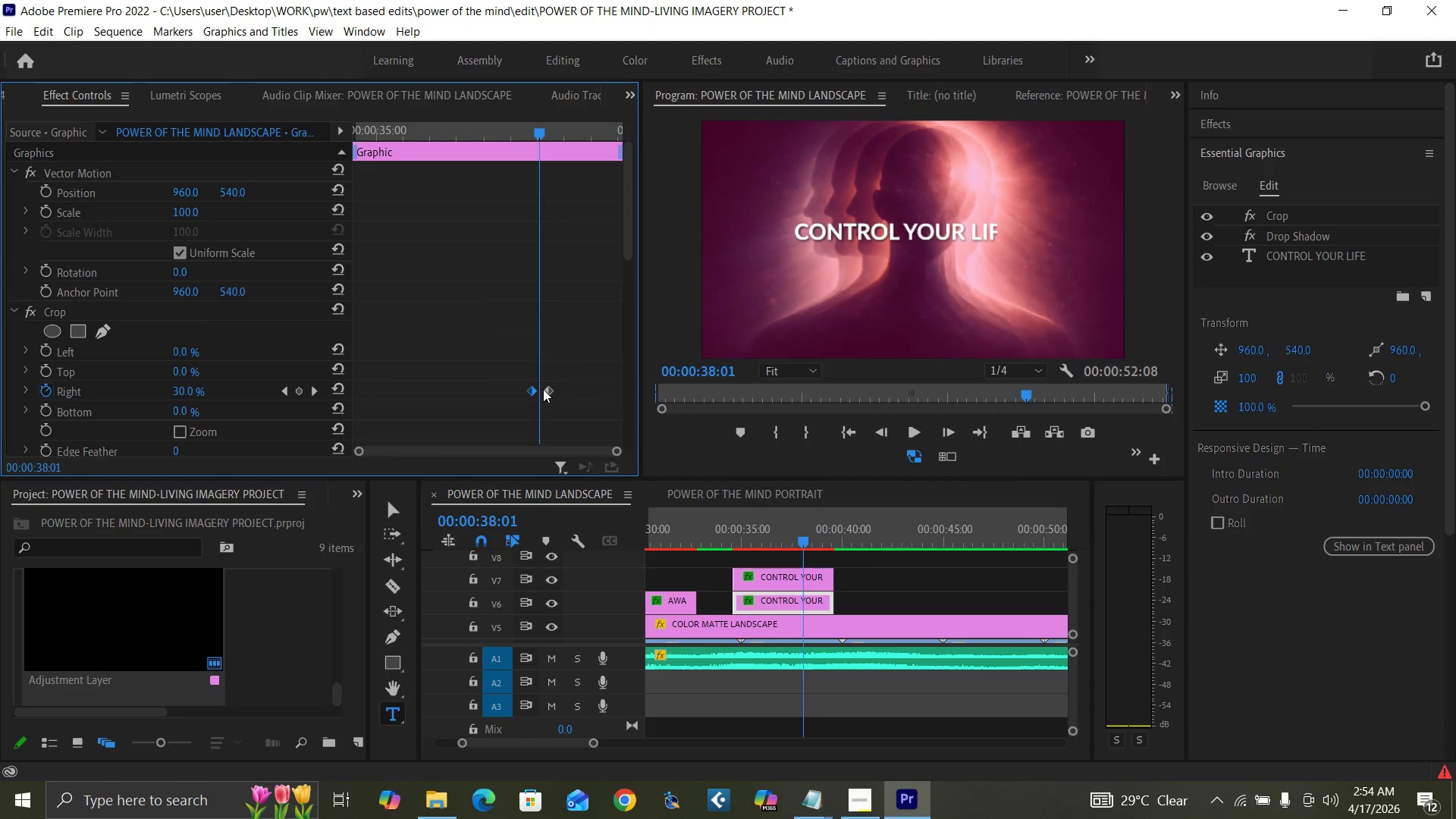 
key(ArrowRight)
 